 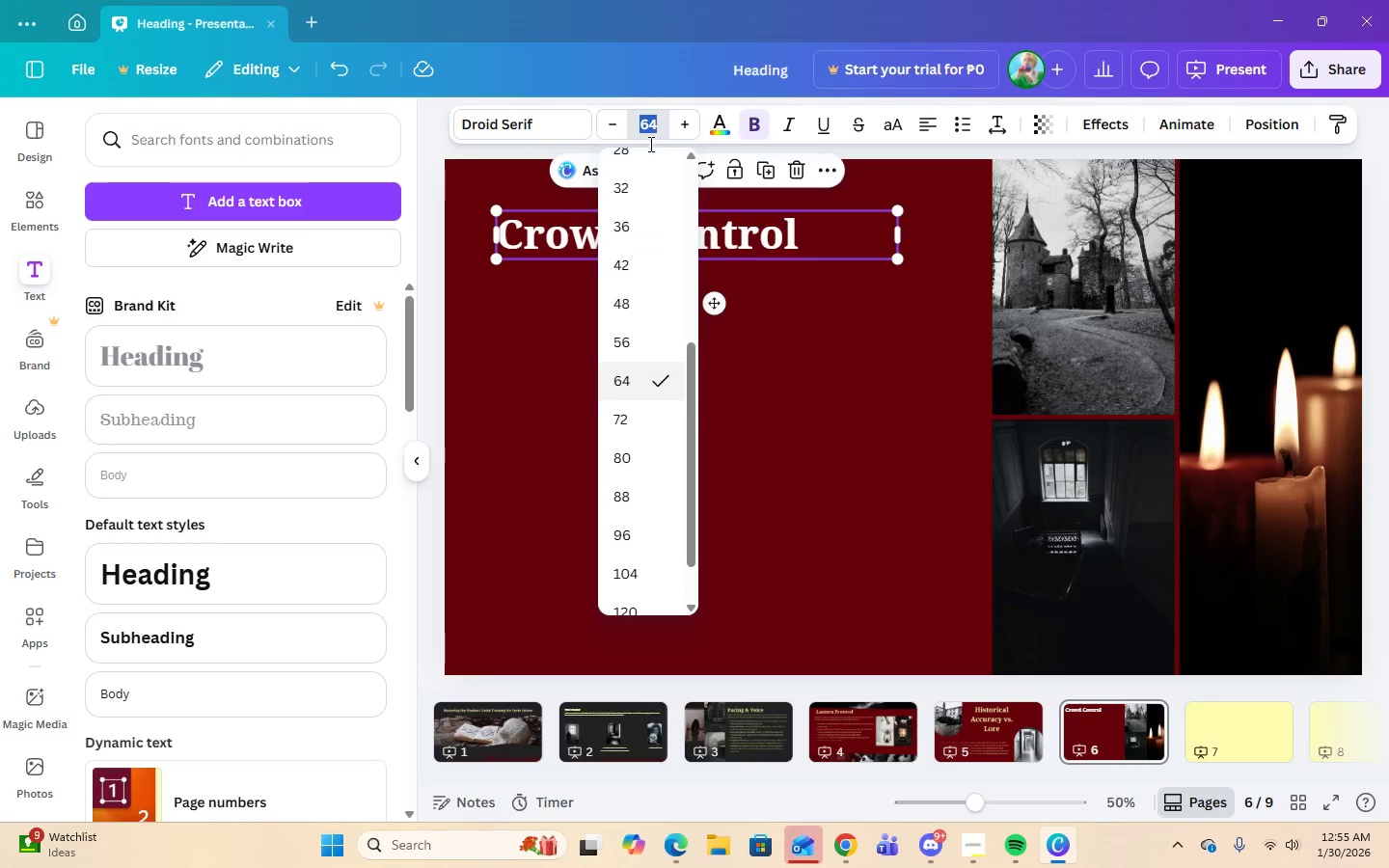 
left_click([626, 341])
 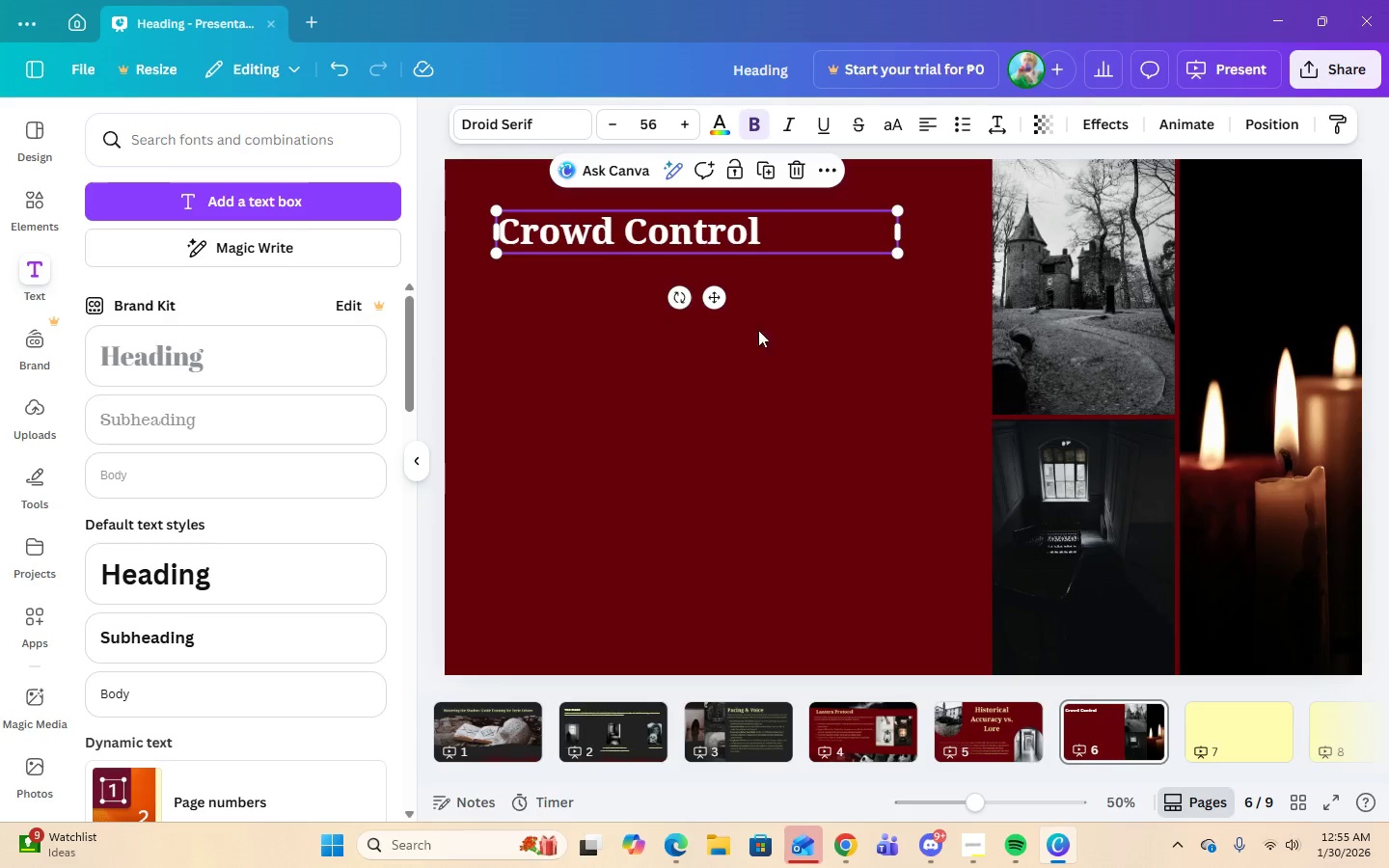 
left_click([799, 330])
 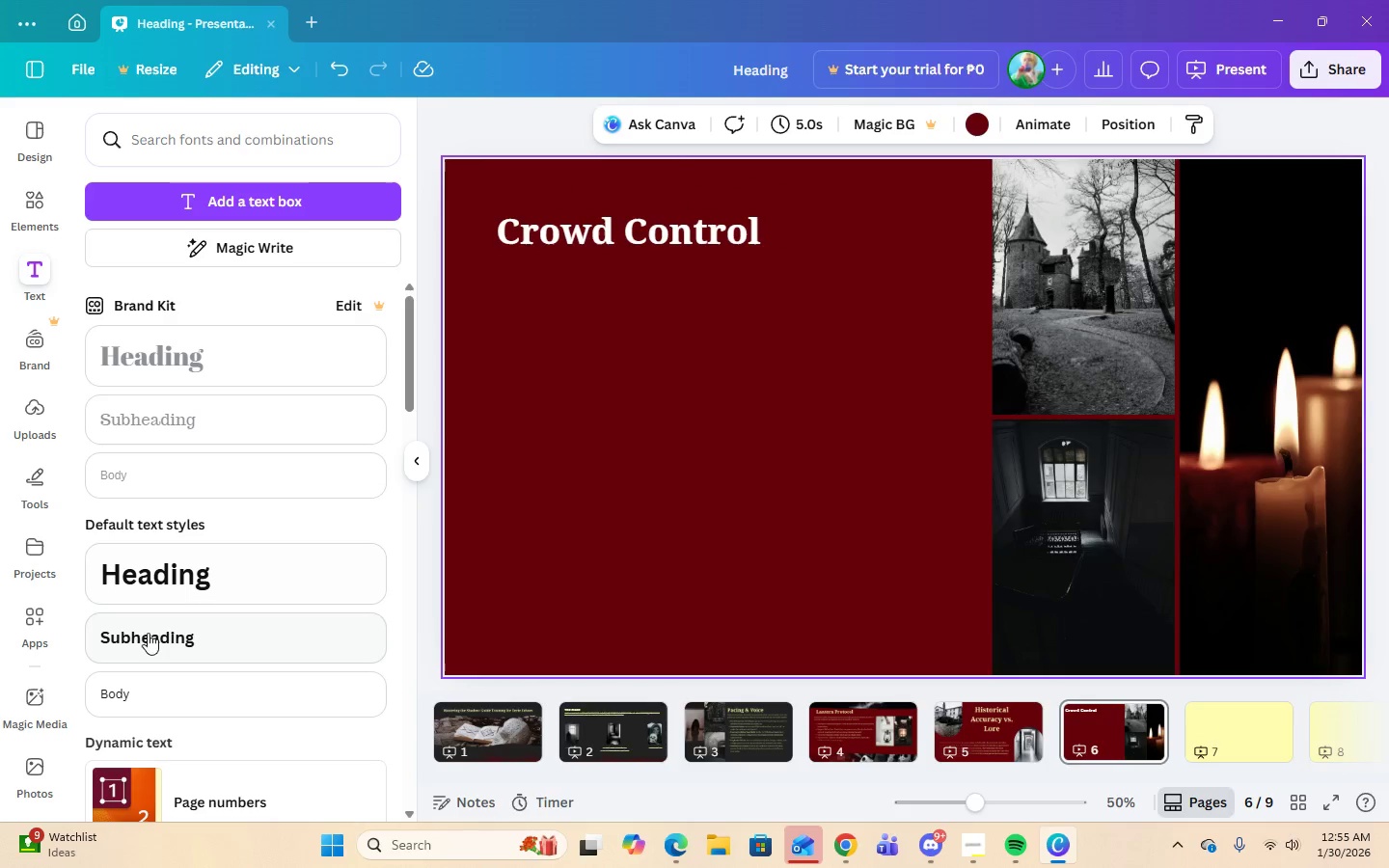 
left_click([138, 637])
 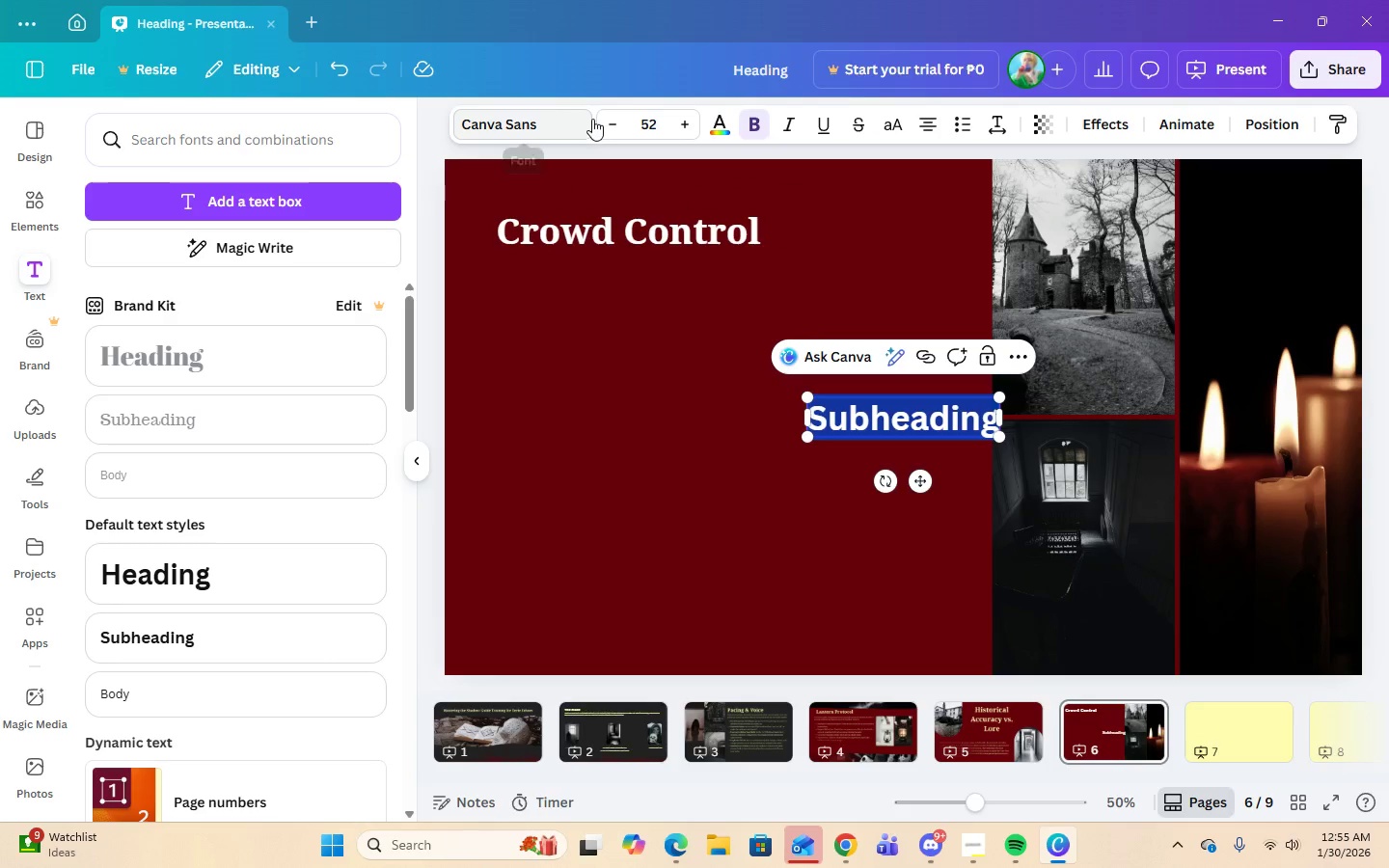 
left_click([588, 122])
 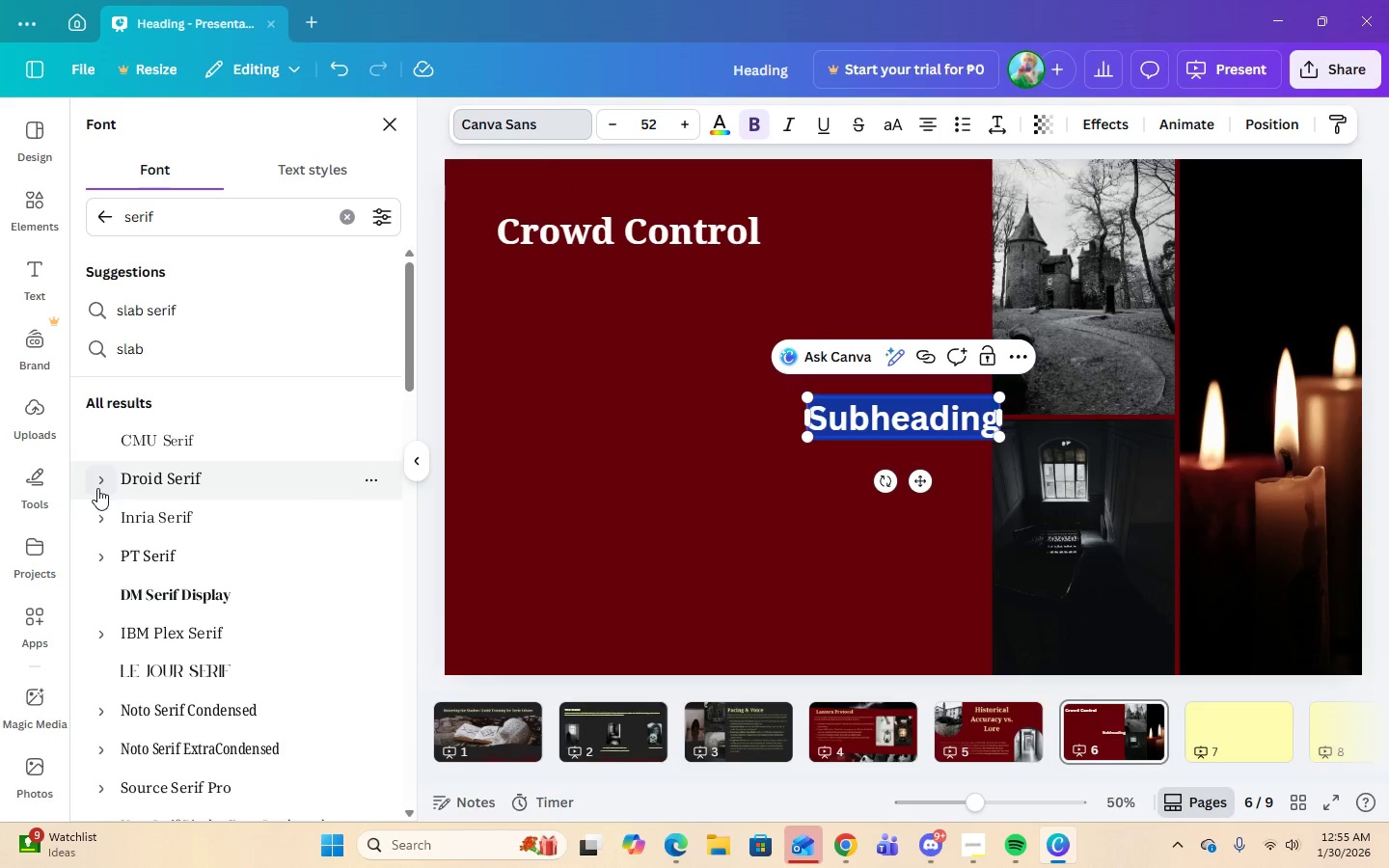 
left_click([99, 518])
 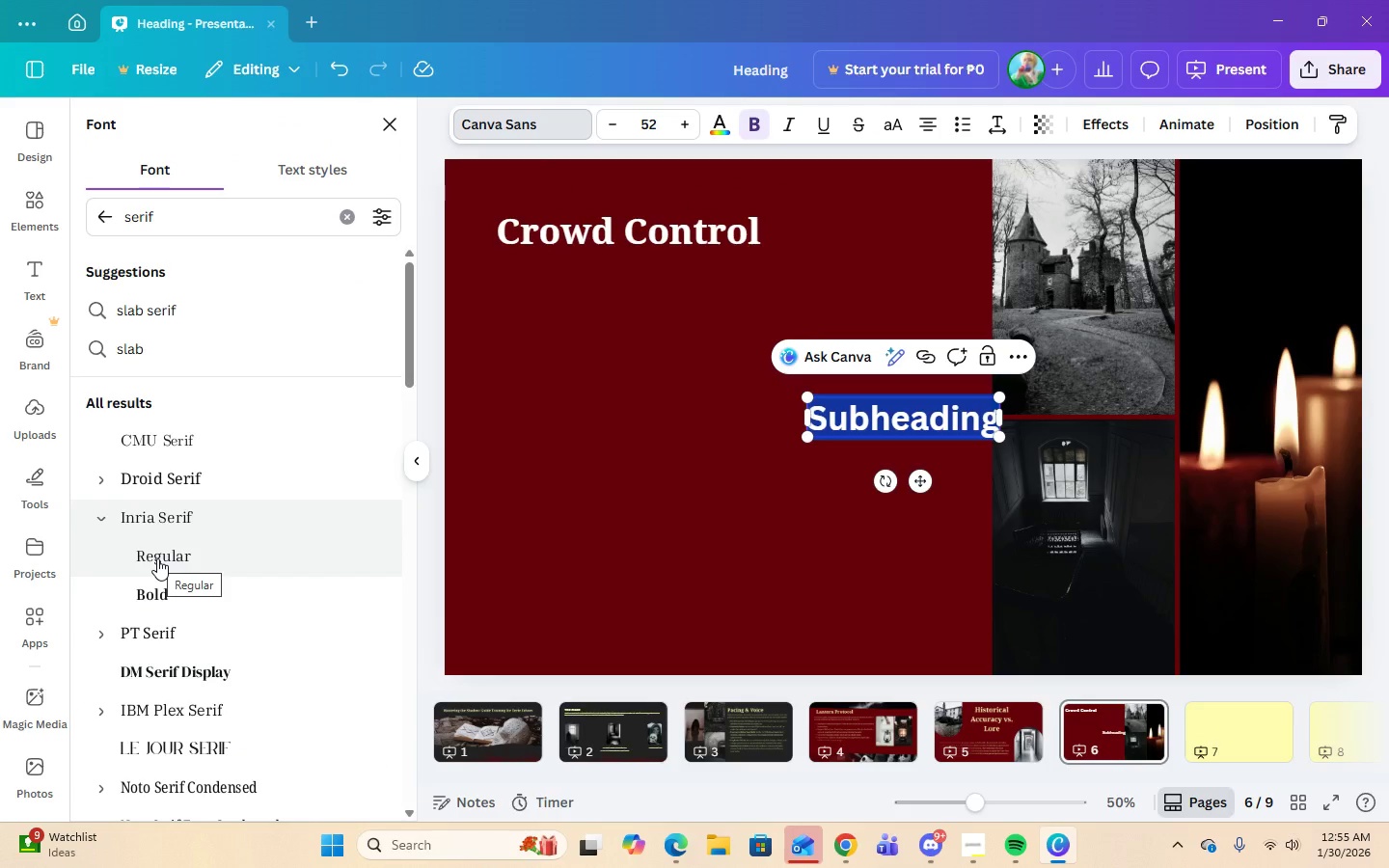 
left_click([157, 558])
 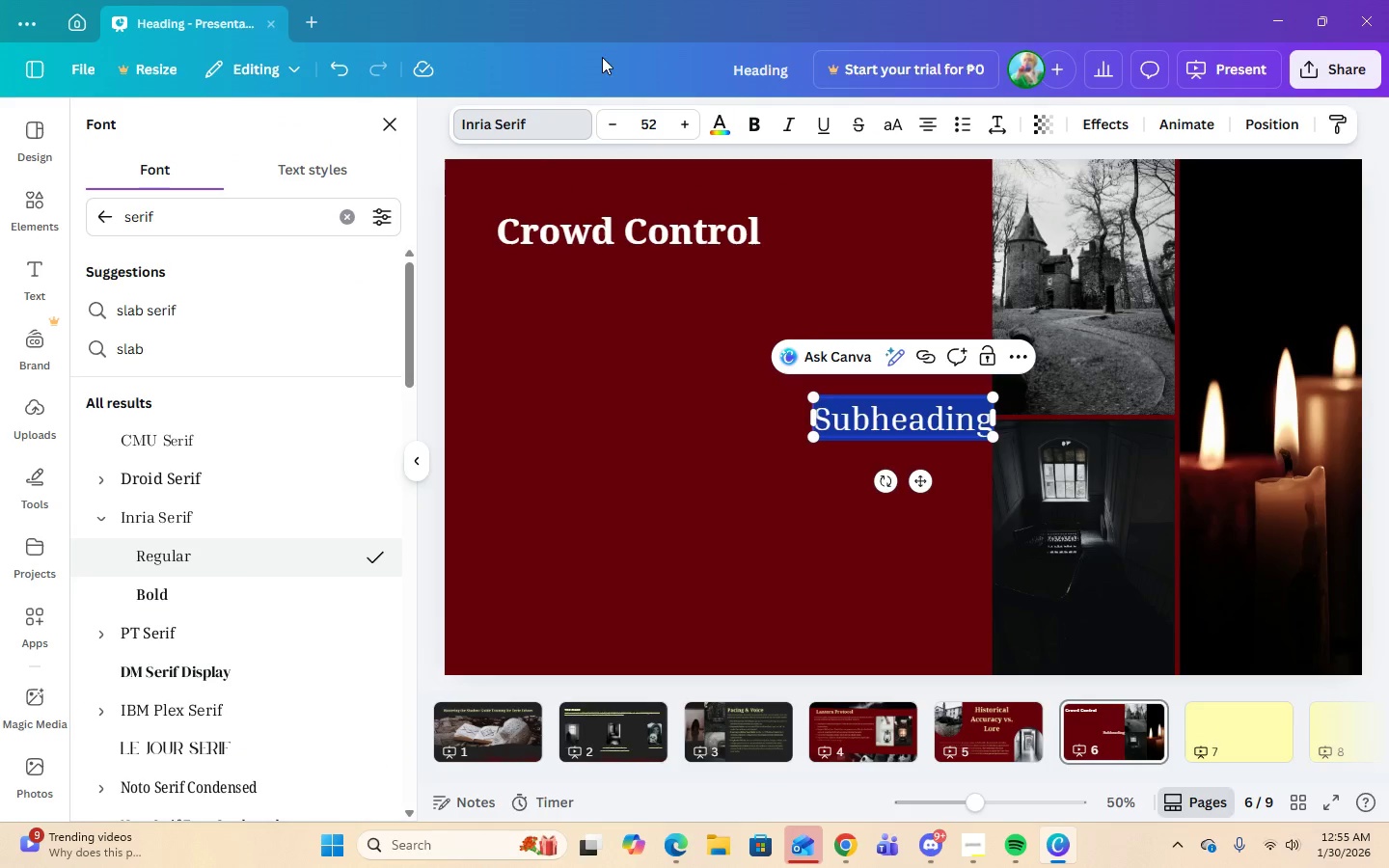 
left_click([650, 122])
 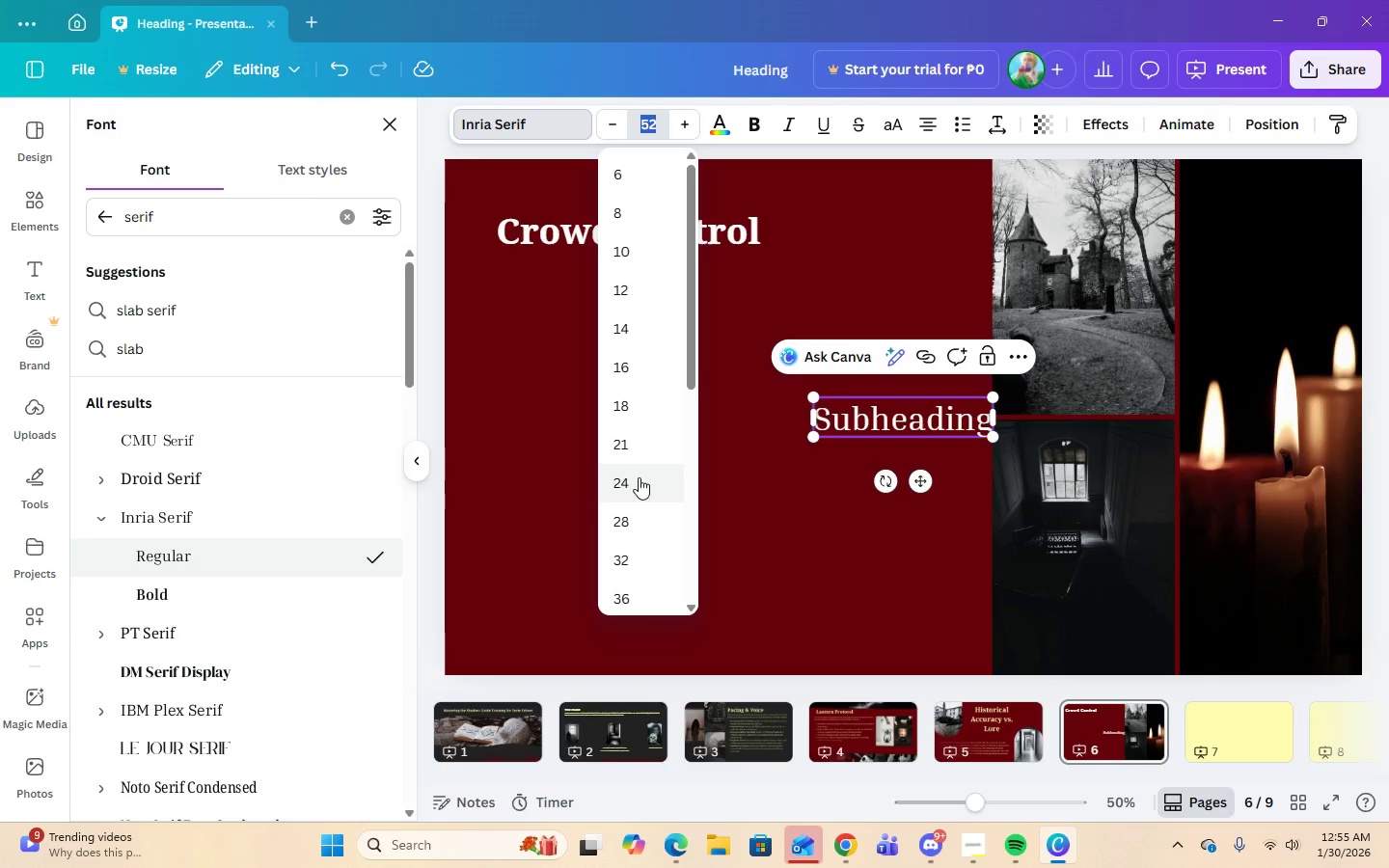 
left_click([630, 444])
 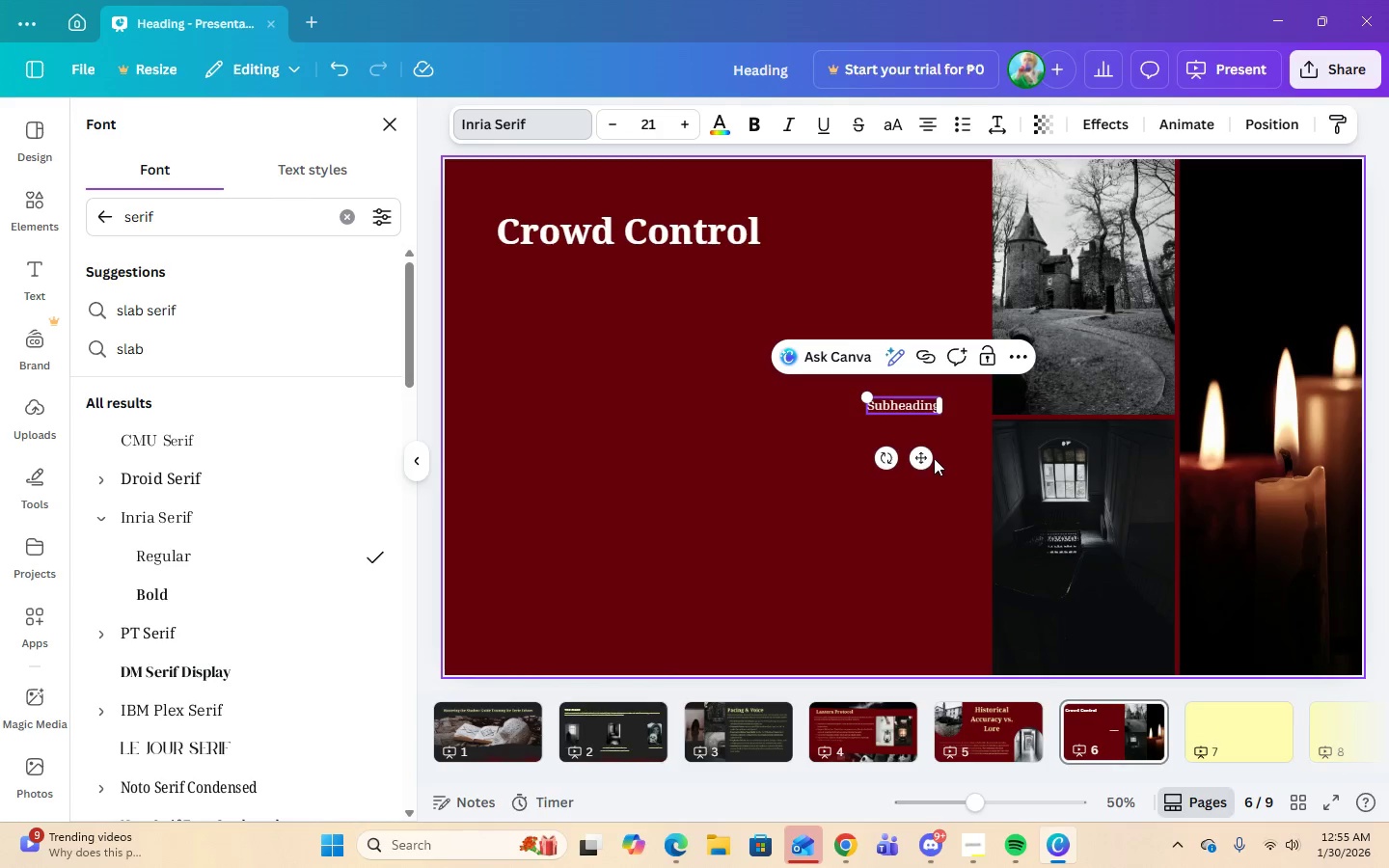 
left_click_drag(start_coordinate=[922, 457], to_coordinate=[557, 320])
 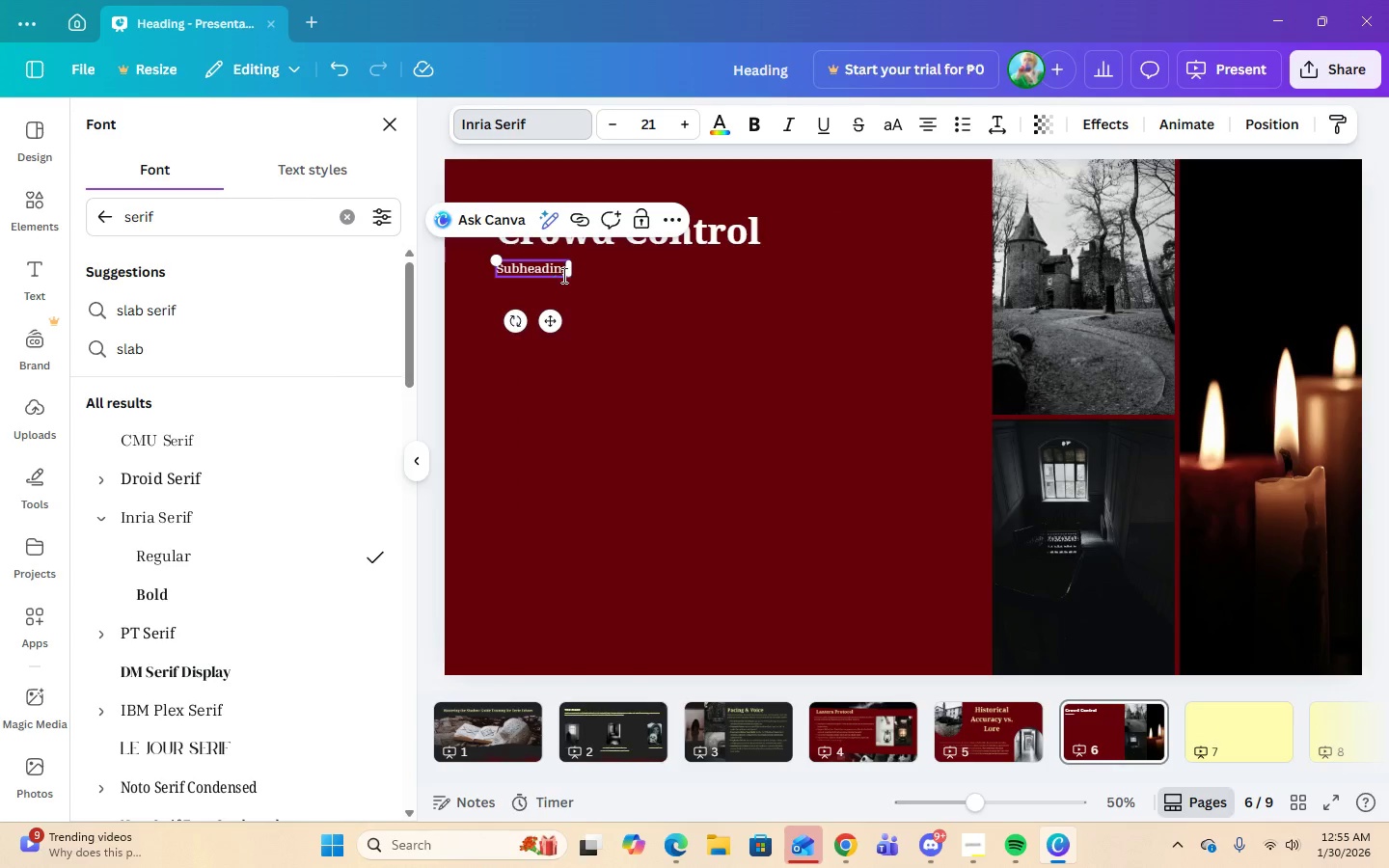 
left_click([562, 275])
 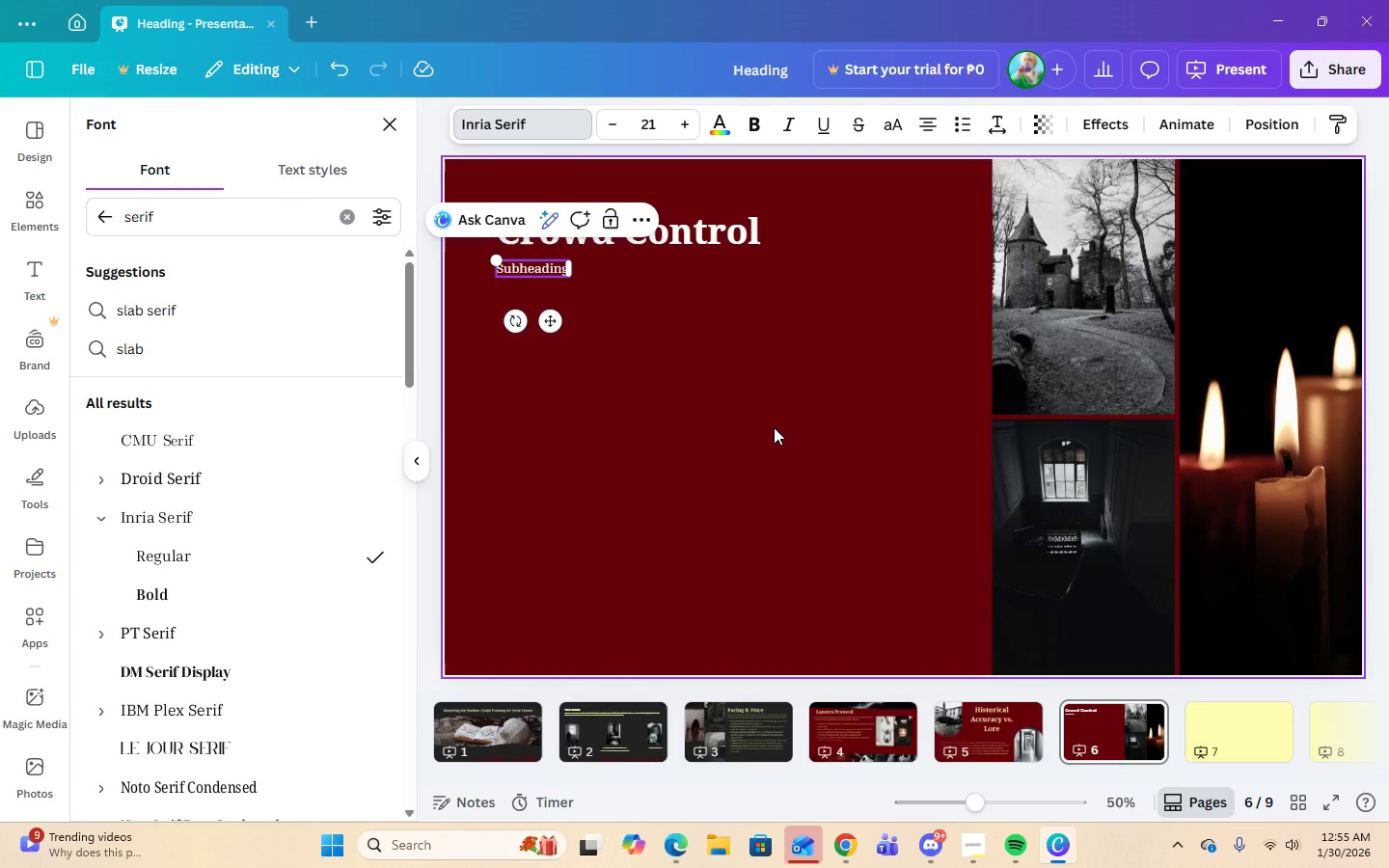 
key(ArrowRight)
 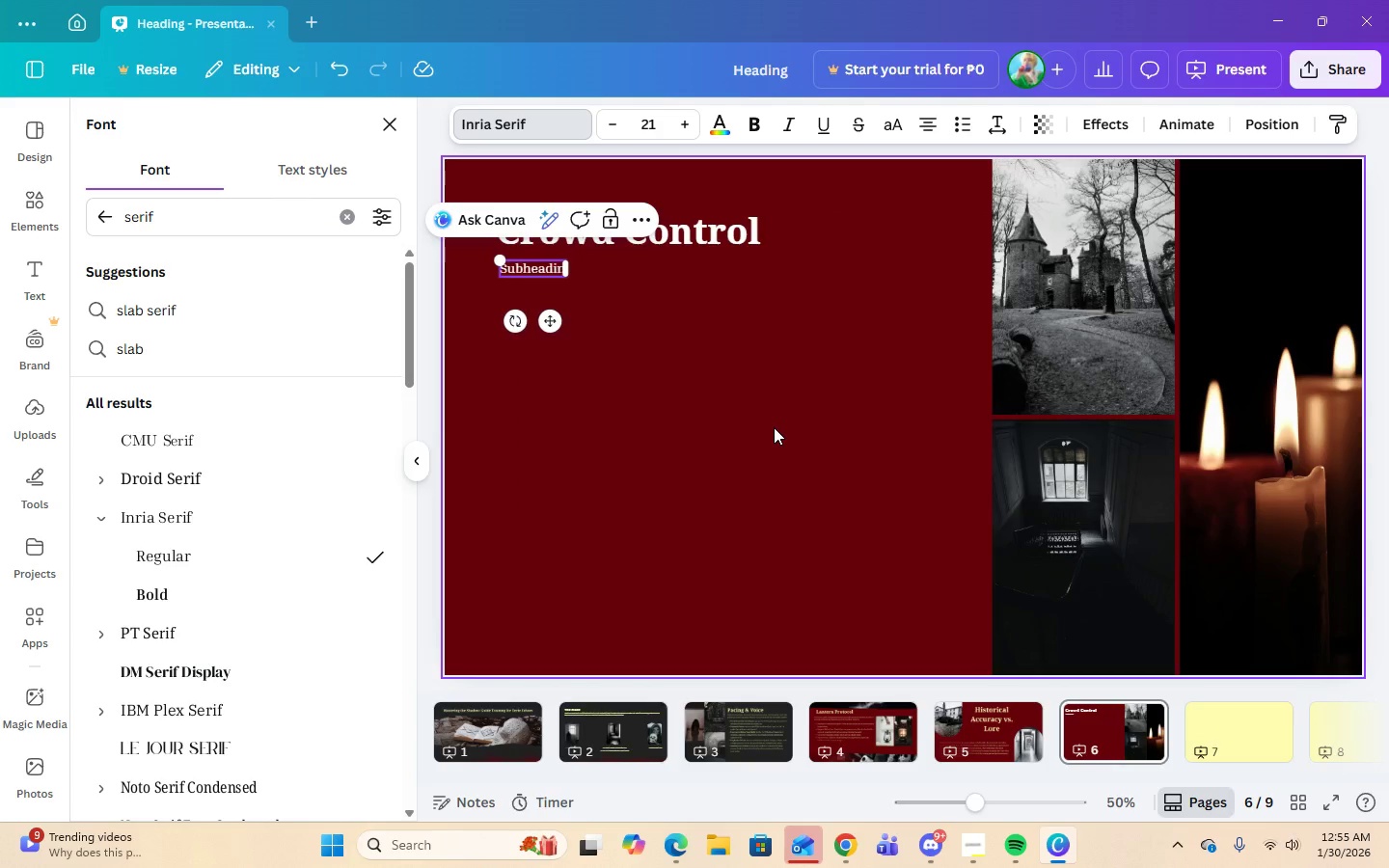 
key(Backspace)
key(Backspace)
key(Backspace)
key(Backspace)
key(Backspace)
key(Backspace)
key(Backspace)
key(Backspace)
key(Backspace)
key(Backspace)
type(Maintaining )
key(Backspace)
key(Backspace)
key(Backspace)
key(Backspace)
key(Backspace)
key(Backspace)
key(Backspace)
key(Backspace)
key(Backspace)
key(Backspace)
type(naging the group during tours )
key(Backspace)
key(Backspace)
key(Backspace)
key(Backspace)
key(Backspace)
key(Backspace)
type( )
key(Backspace)
type(the tour is one key to maintaining a smooth flow)
 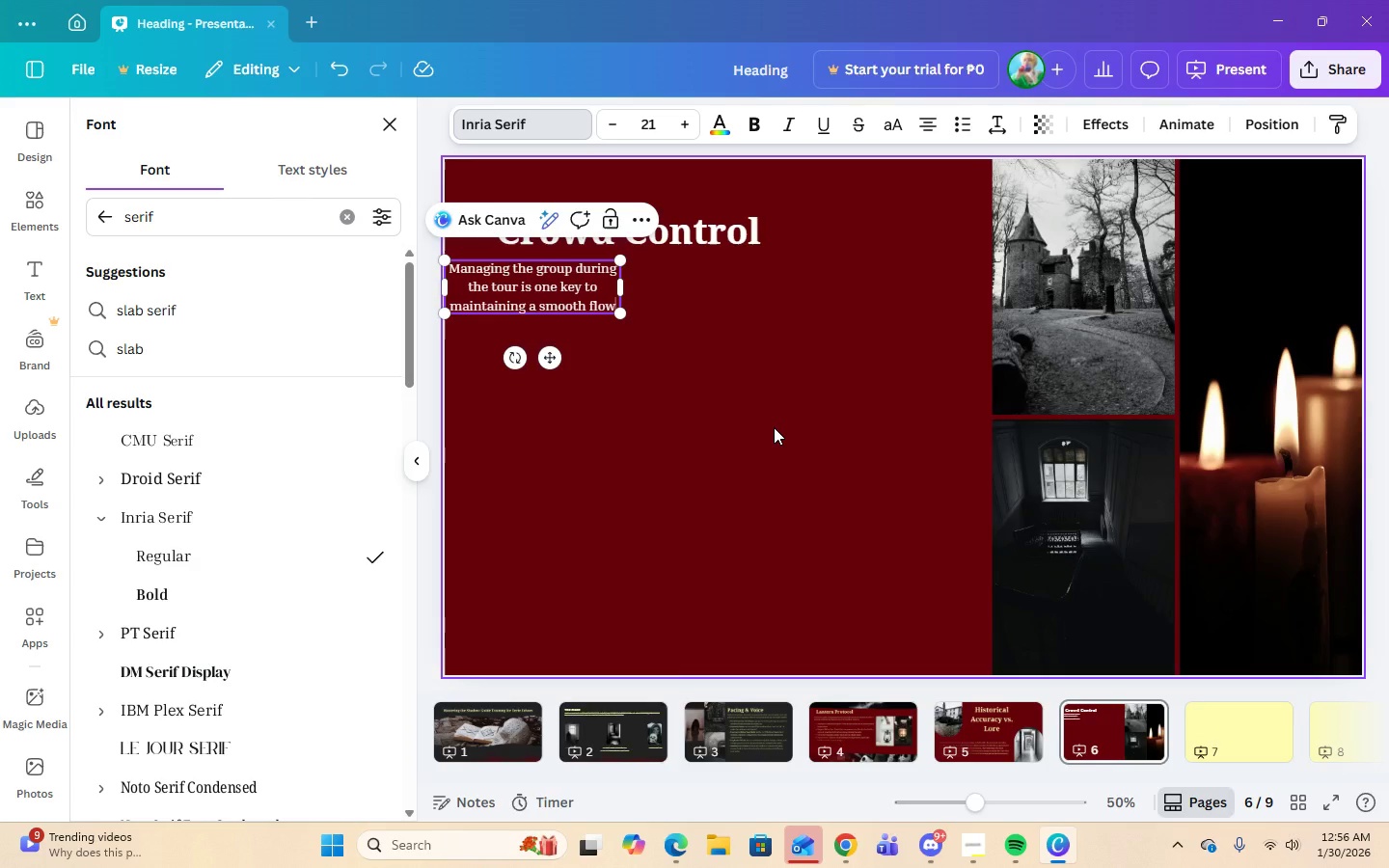 
type(. elow )
key(Backspace)
key(Backspace)
key(Backspace)
key(Backspace)
key(Backspace)
type(The following can help our ghost tour guides for the crowd control)
 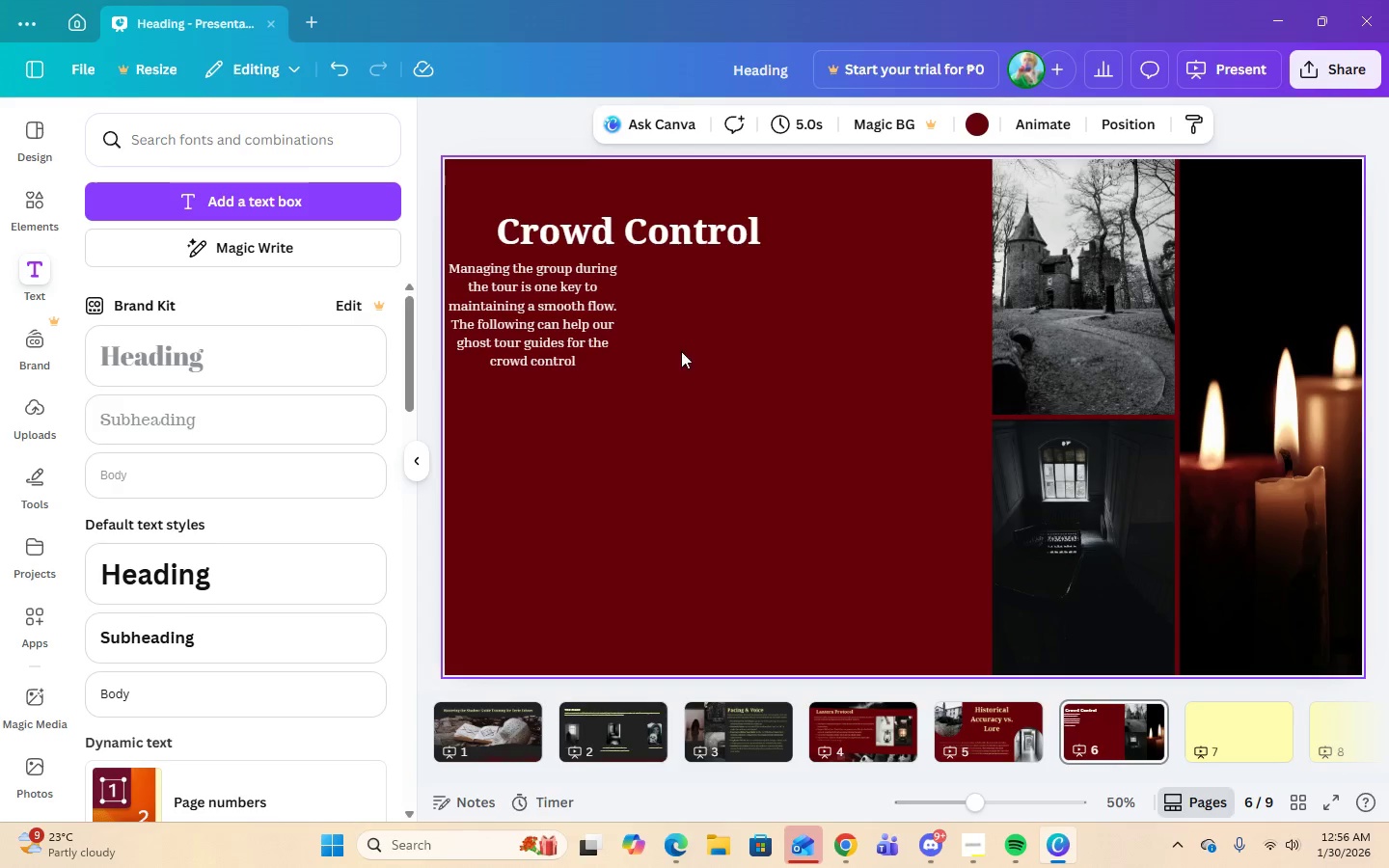 
left_click([580, 281])
 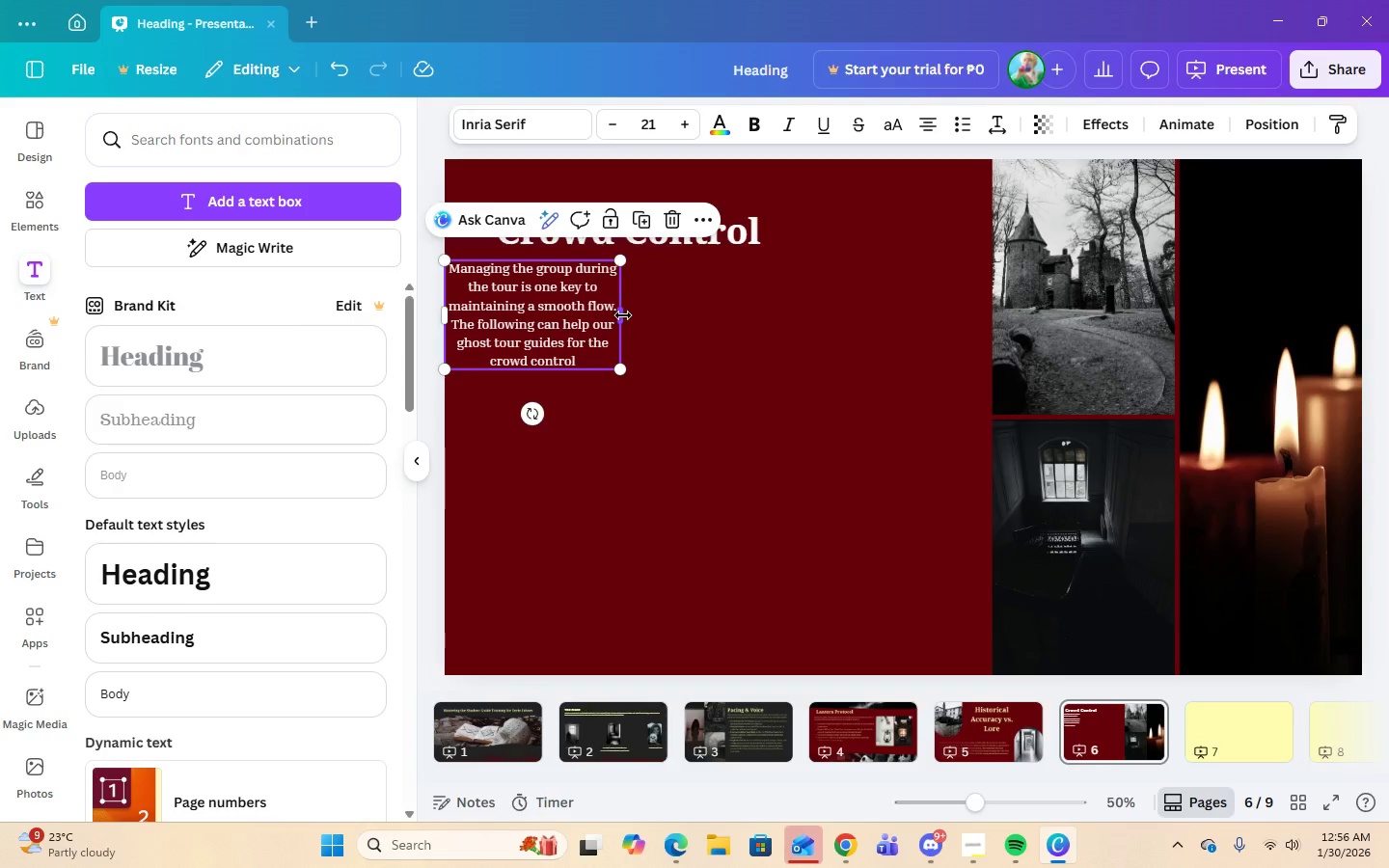 
left_click_drag(start_coordinate=[623, 315], to_coordinate=[981, 322])
 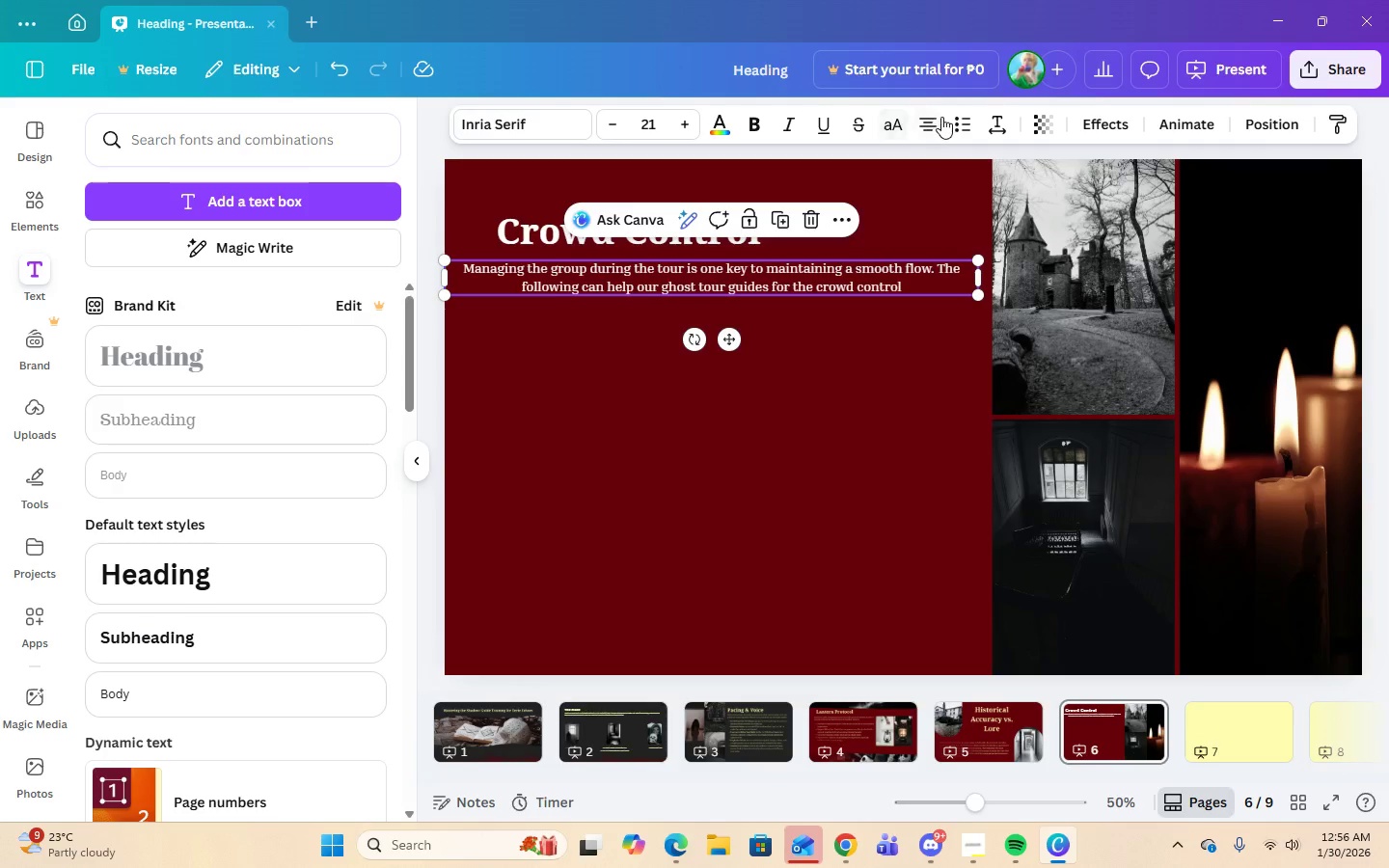 
left_click([943, 119])
 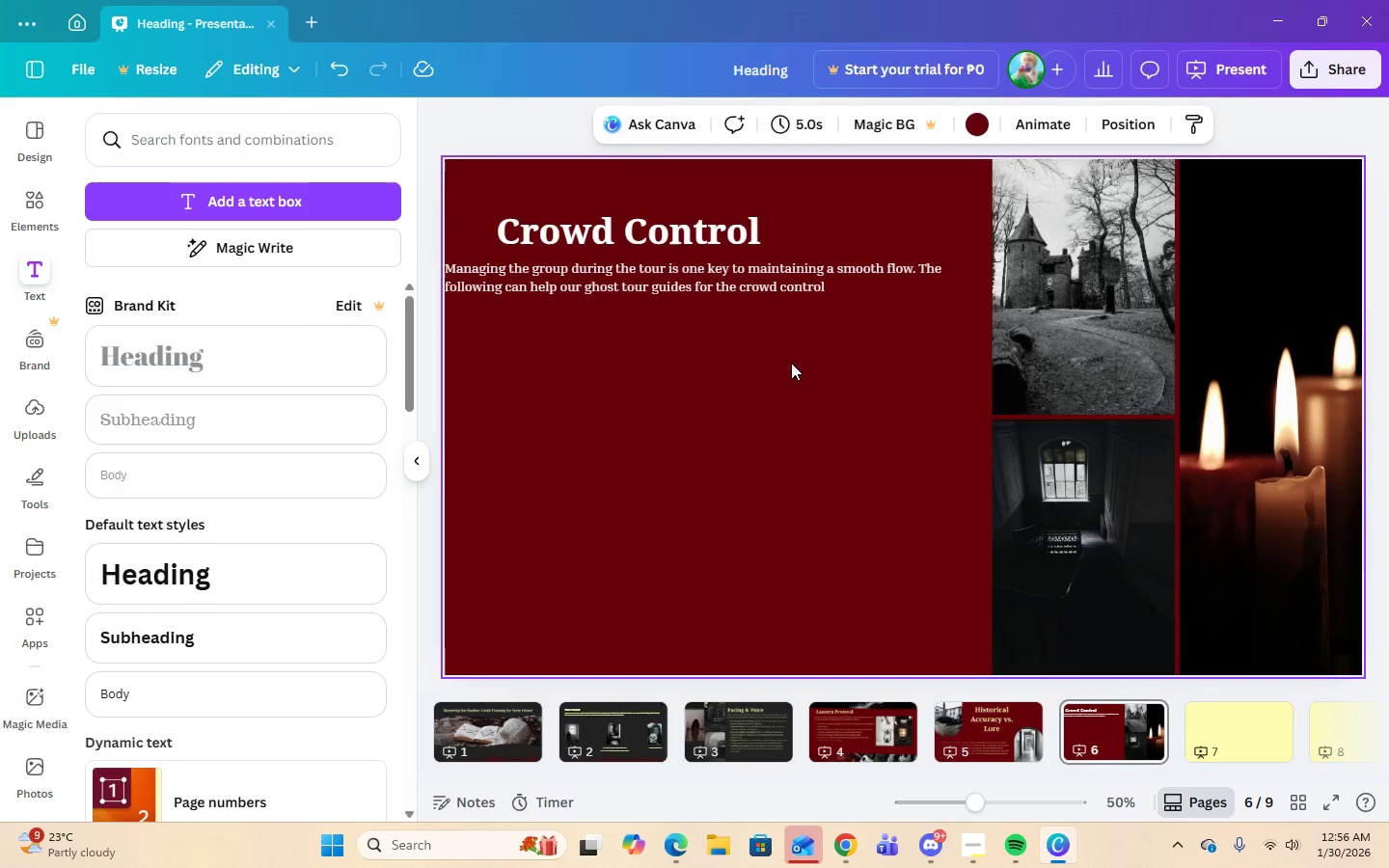 
left_click([794, 278])
 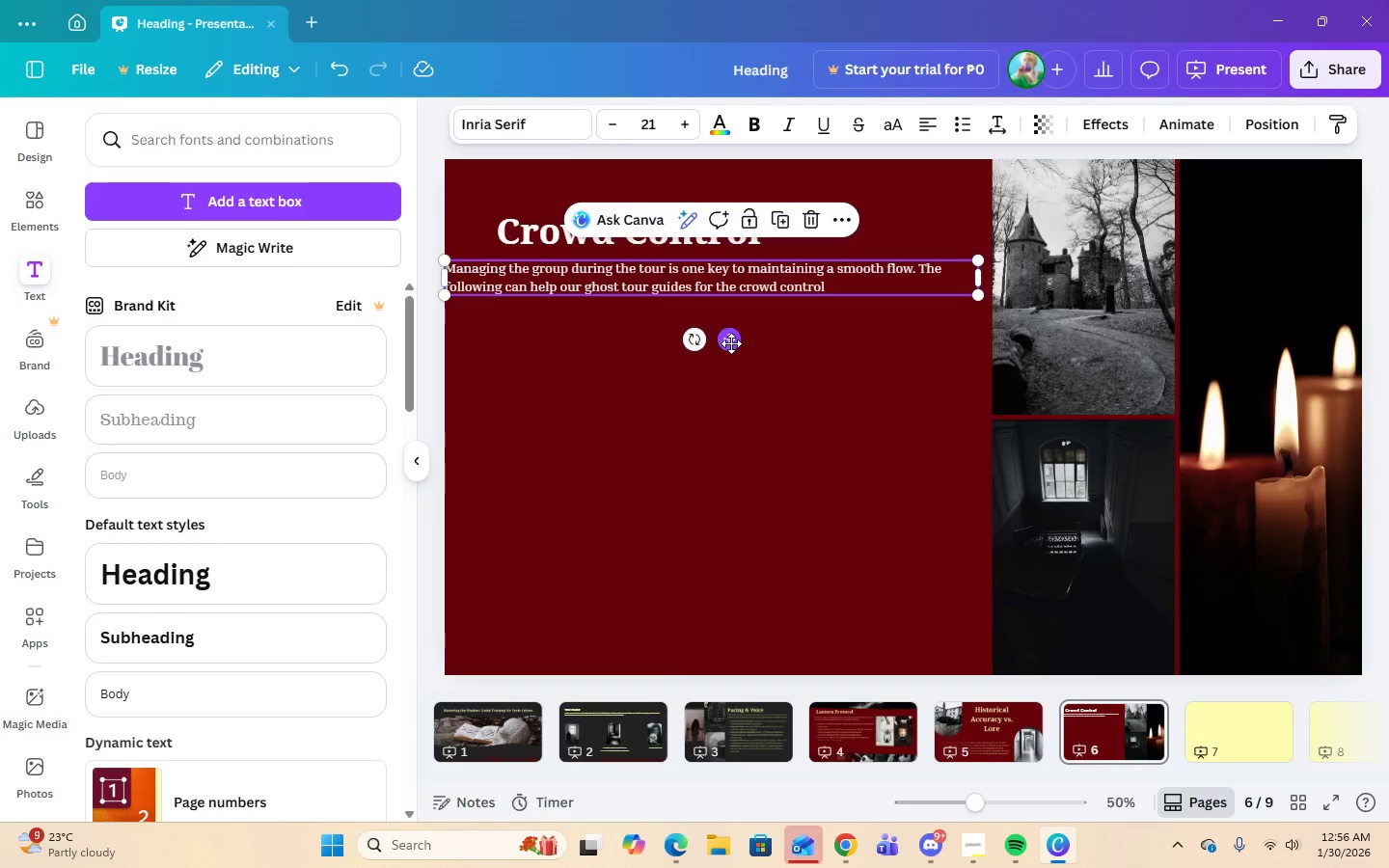 
left_click_drag(start_coordinate=[732, 342], to_coordinate=[784, 348])
 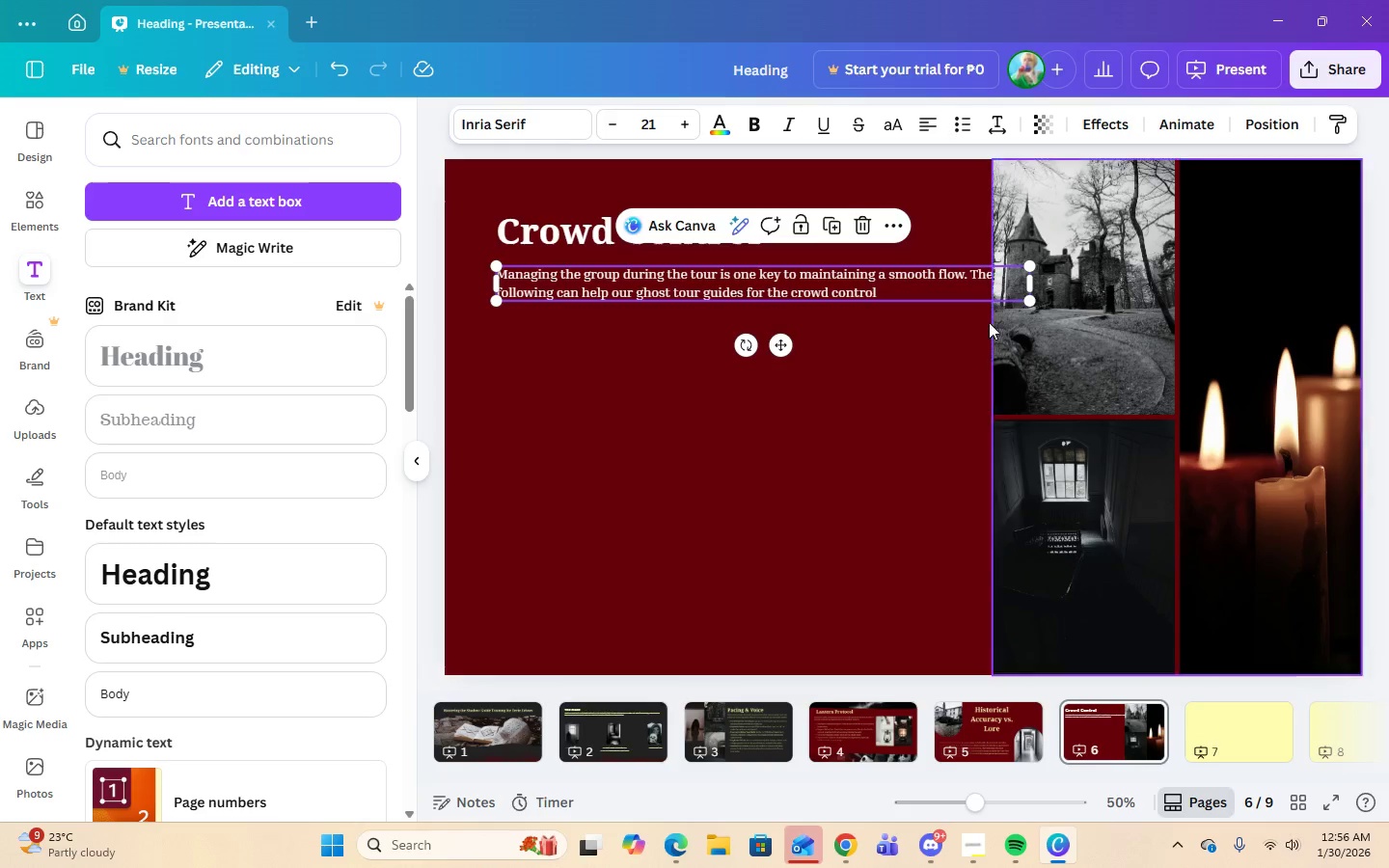 
double_click([955, 277])
 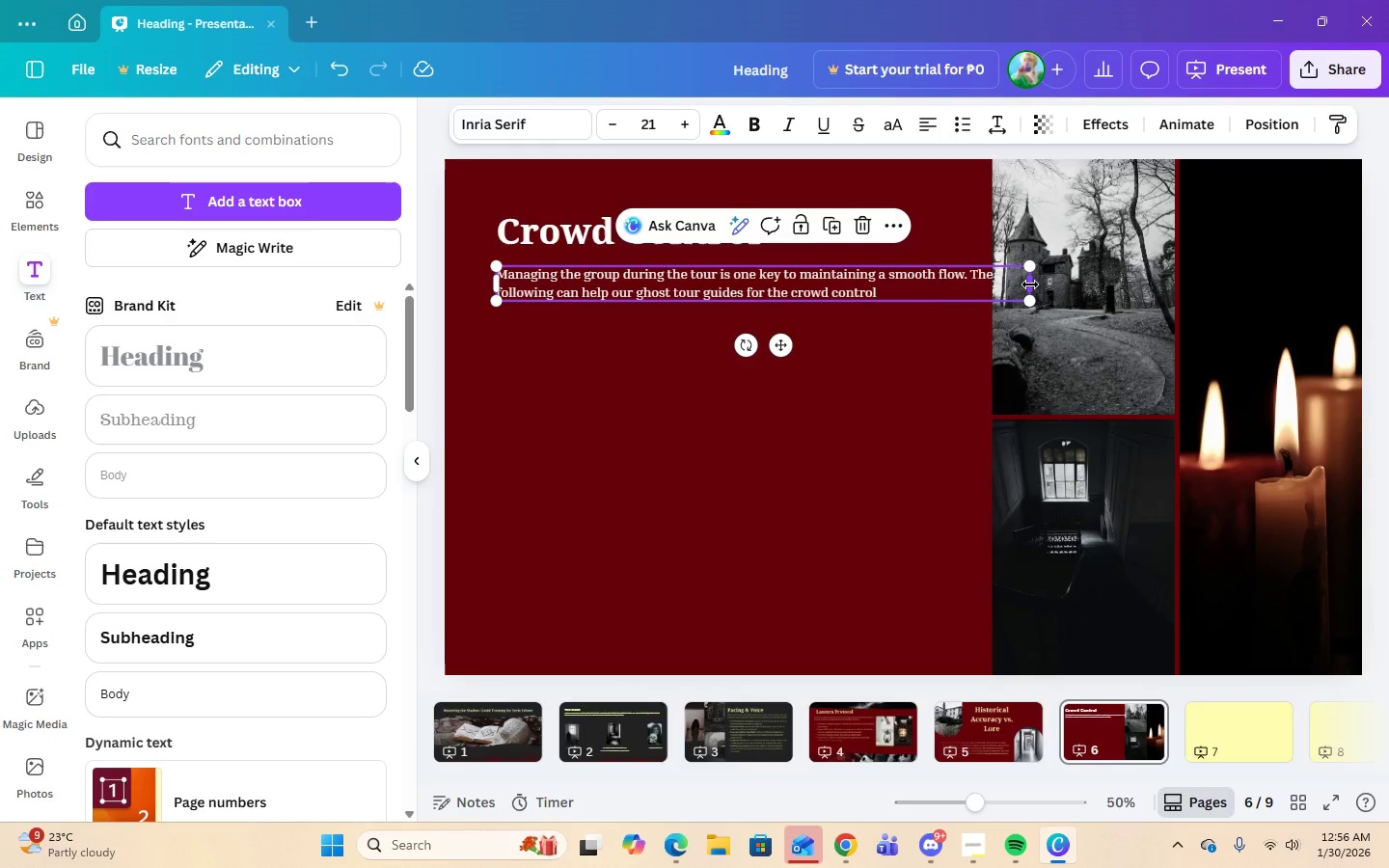 
left_click_drag(start_coordinate=[1030, 285], to_coordinate=[970, 279])
 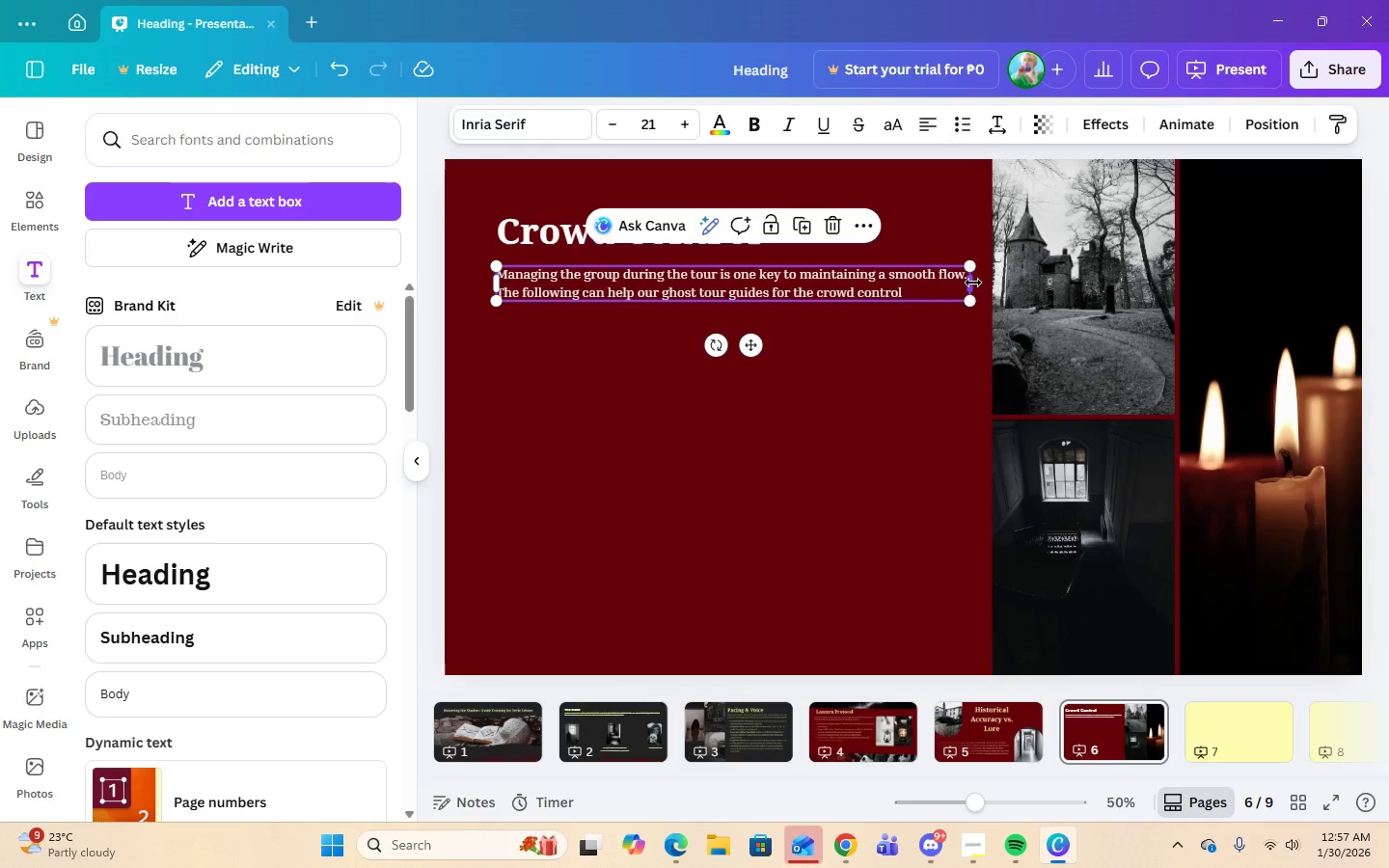 
left_click_drag(start_coordinate=[973, 283], to_coordinate=[966, 285])
 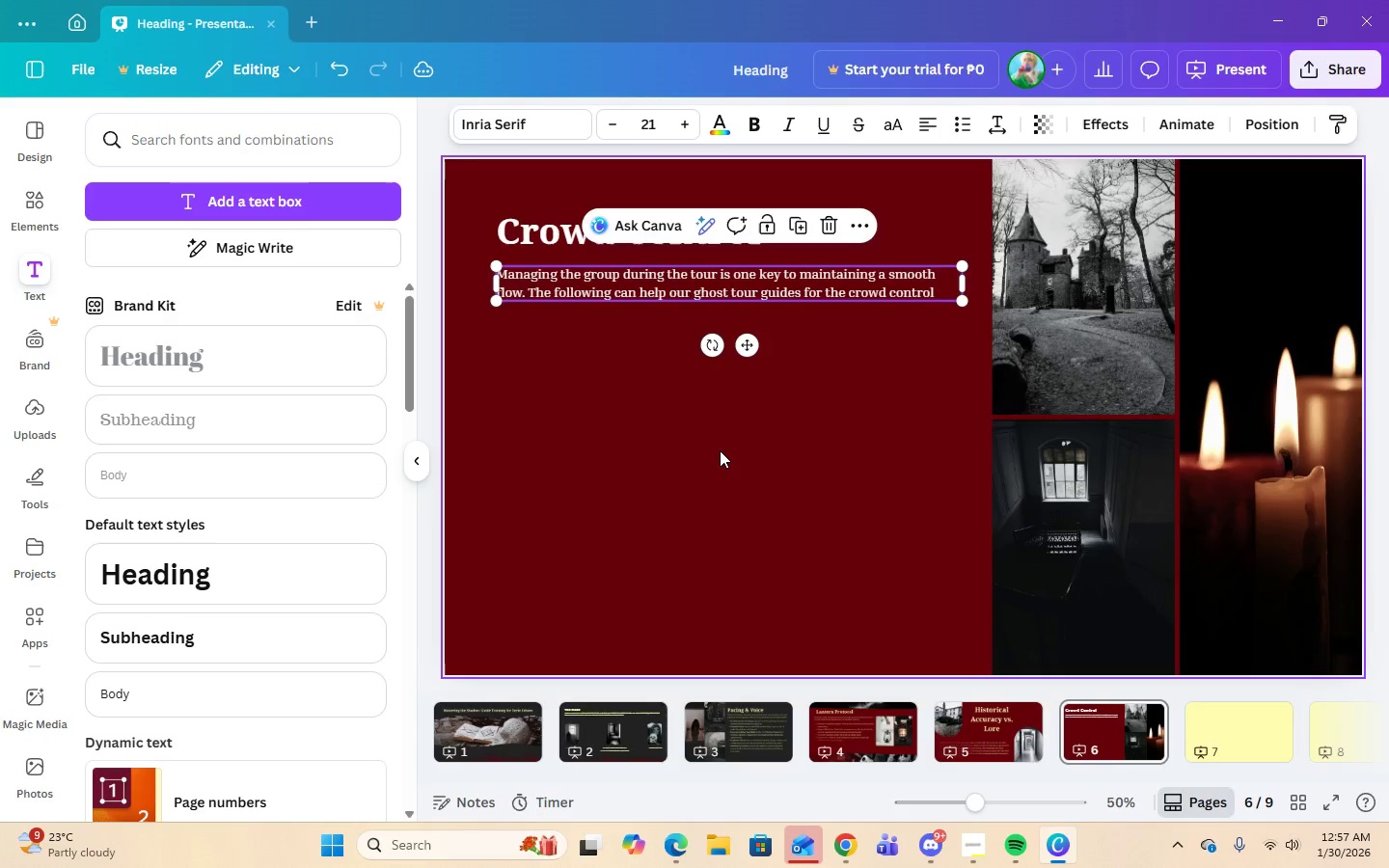 
left_click([721, 450])
 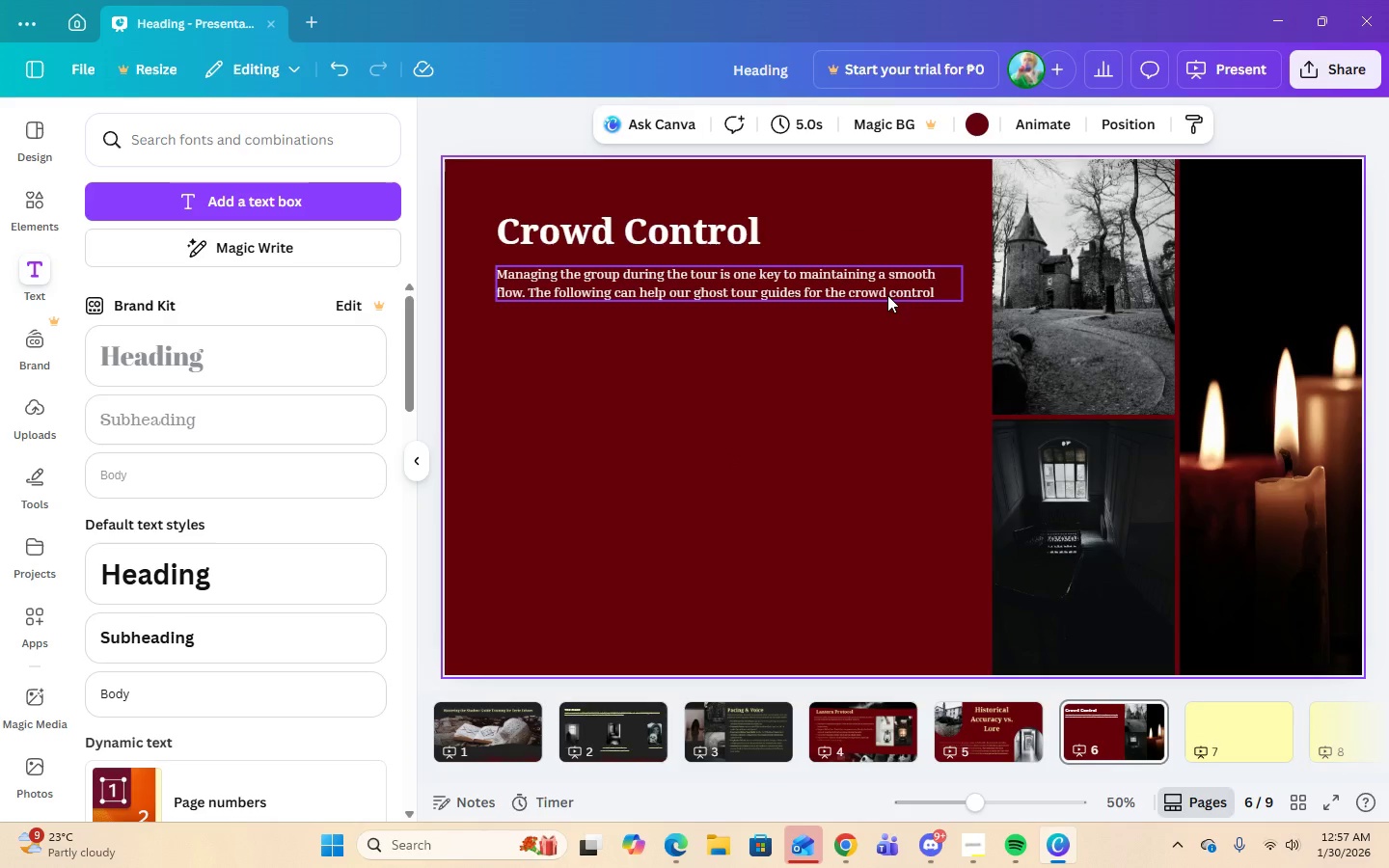 
left_click([887, 294])
 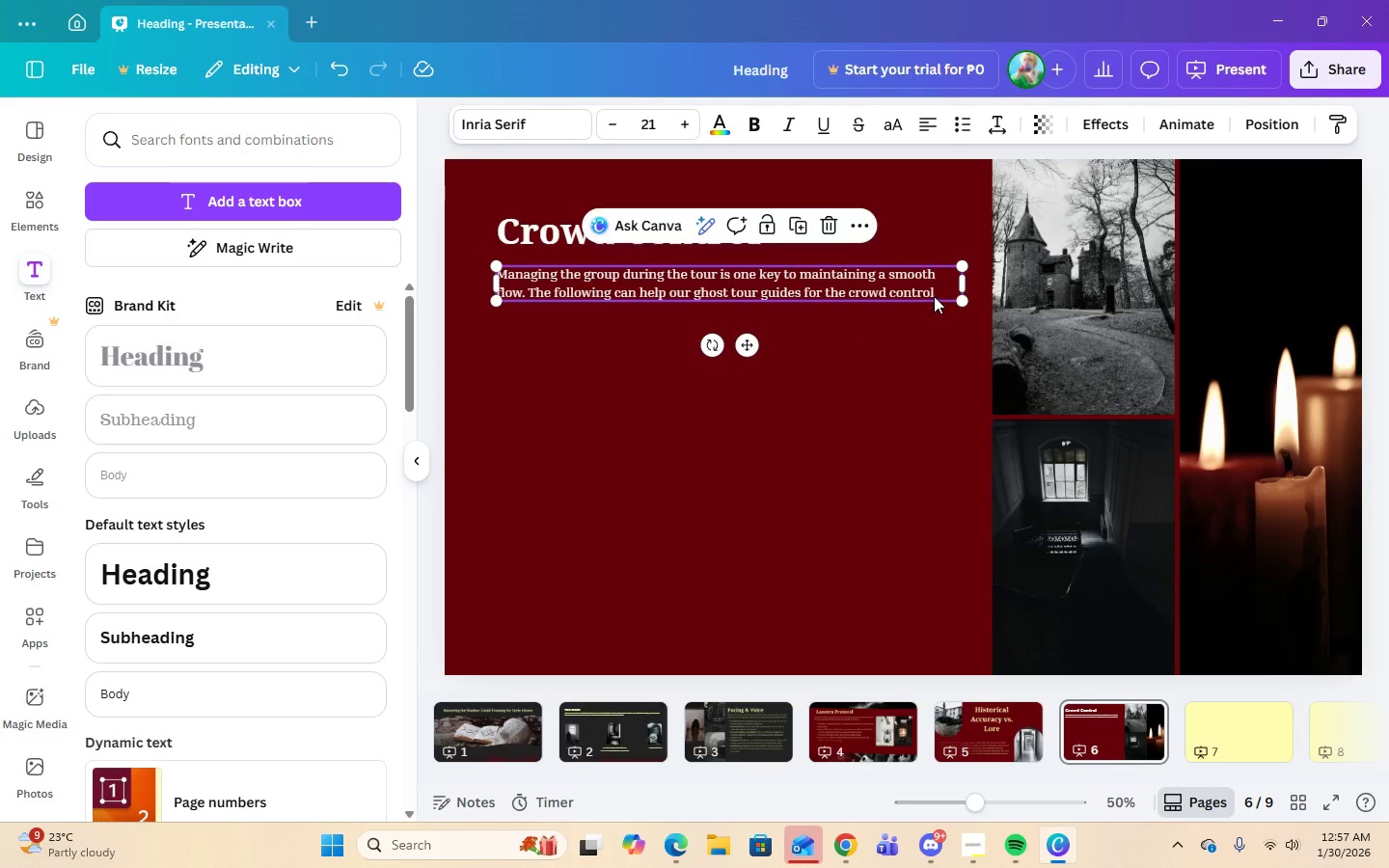 
left_click([934, 296])
 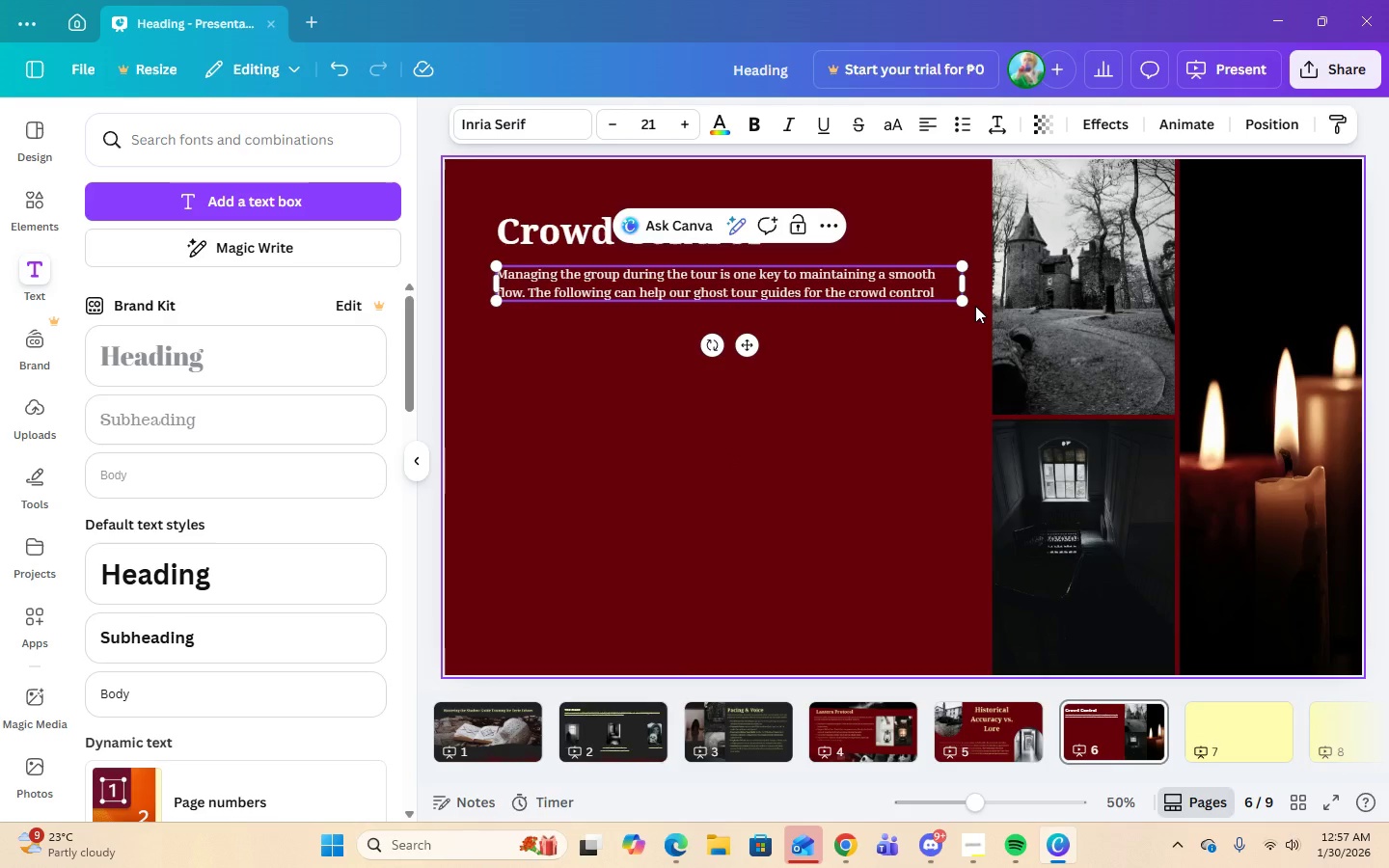 
key(Shift+Semicolon)
 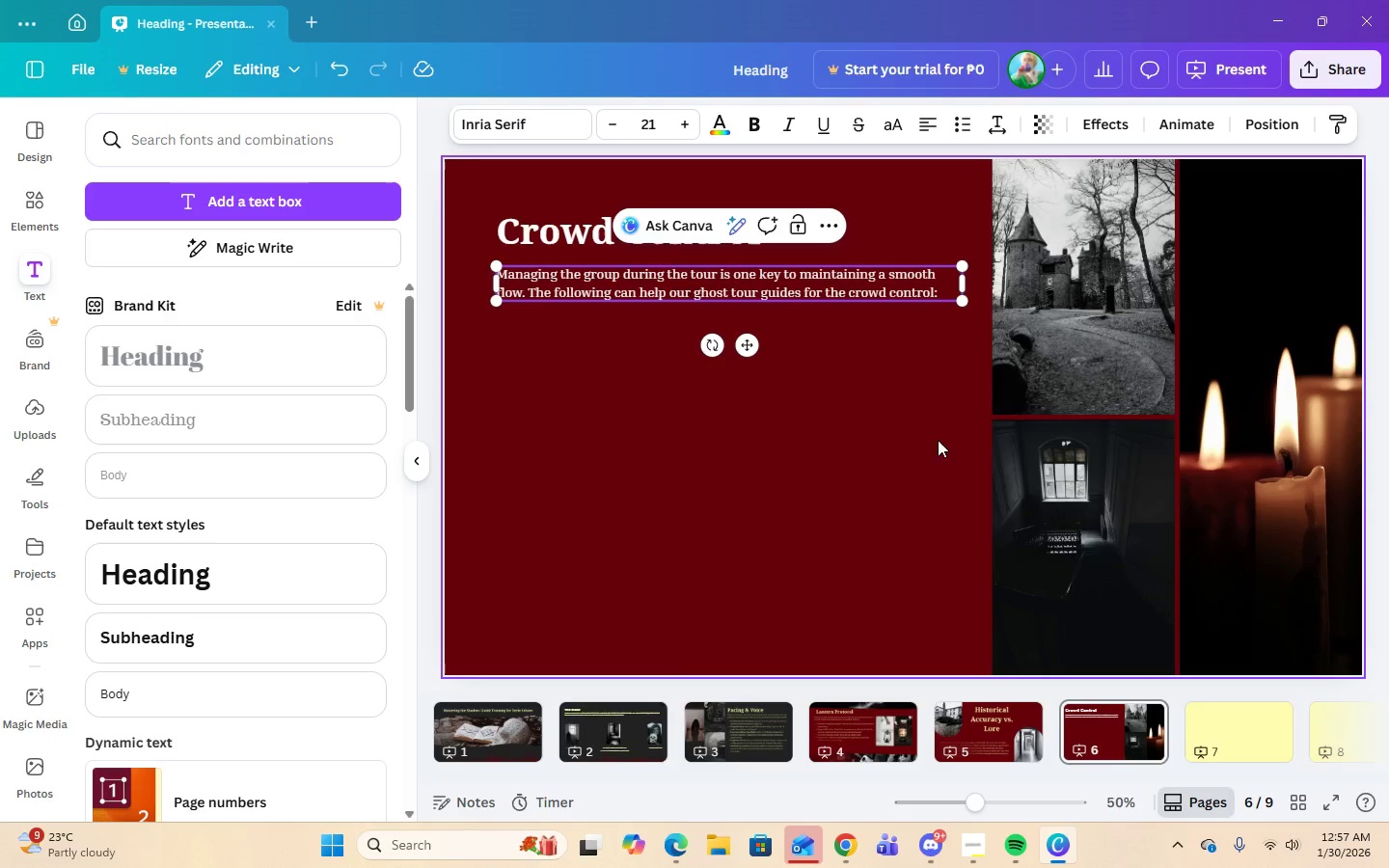 
left_click([937, 449])
 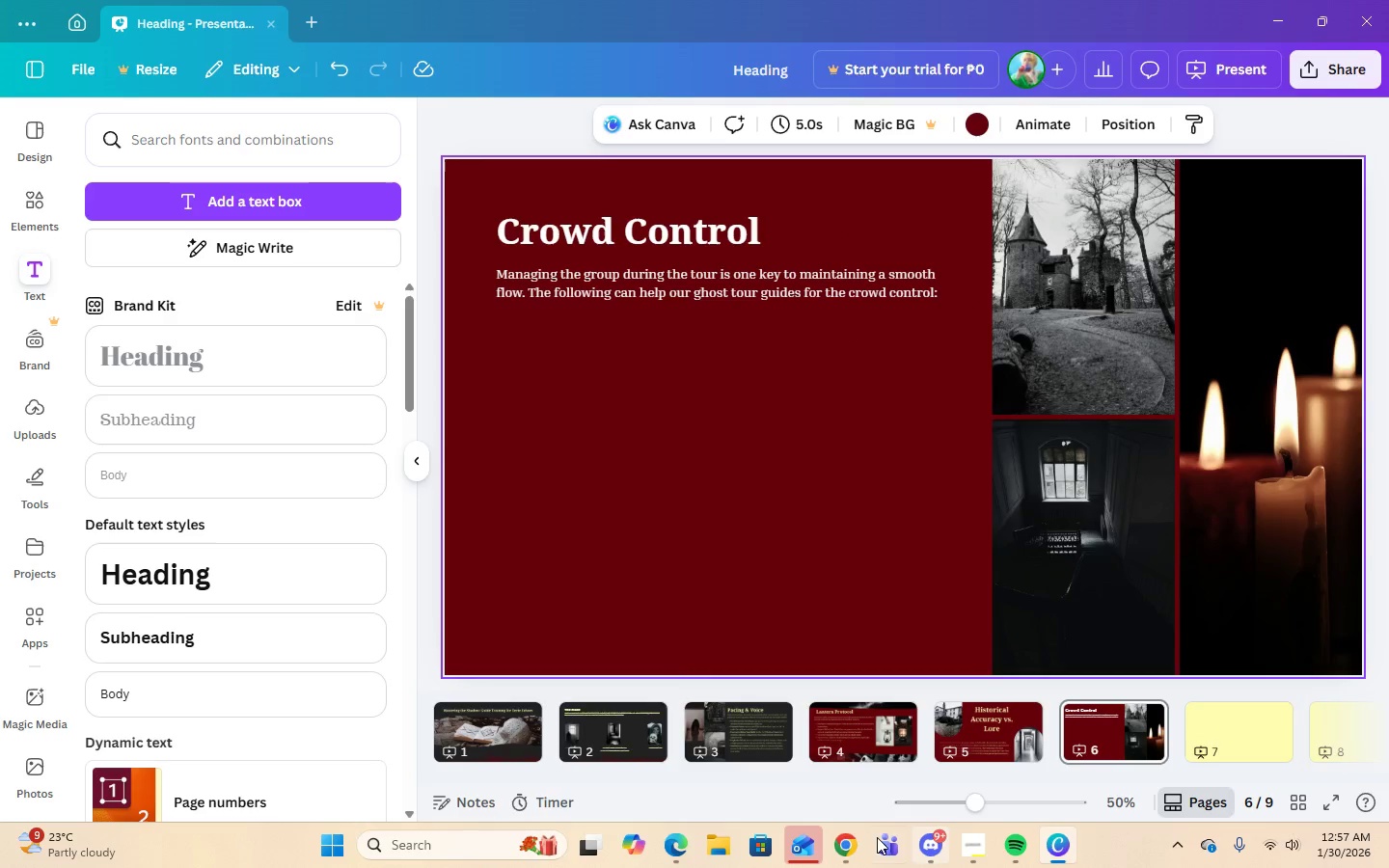 
left_click([840, 848])
 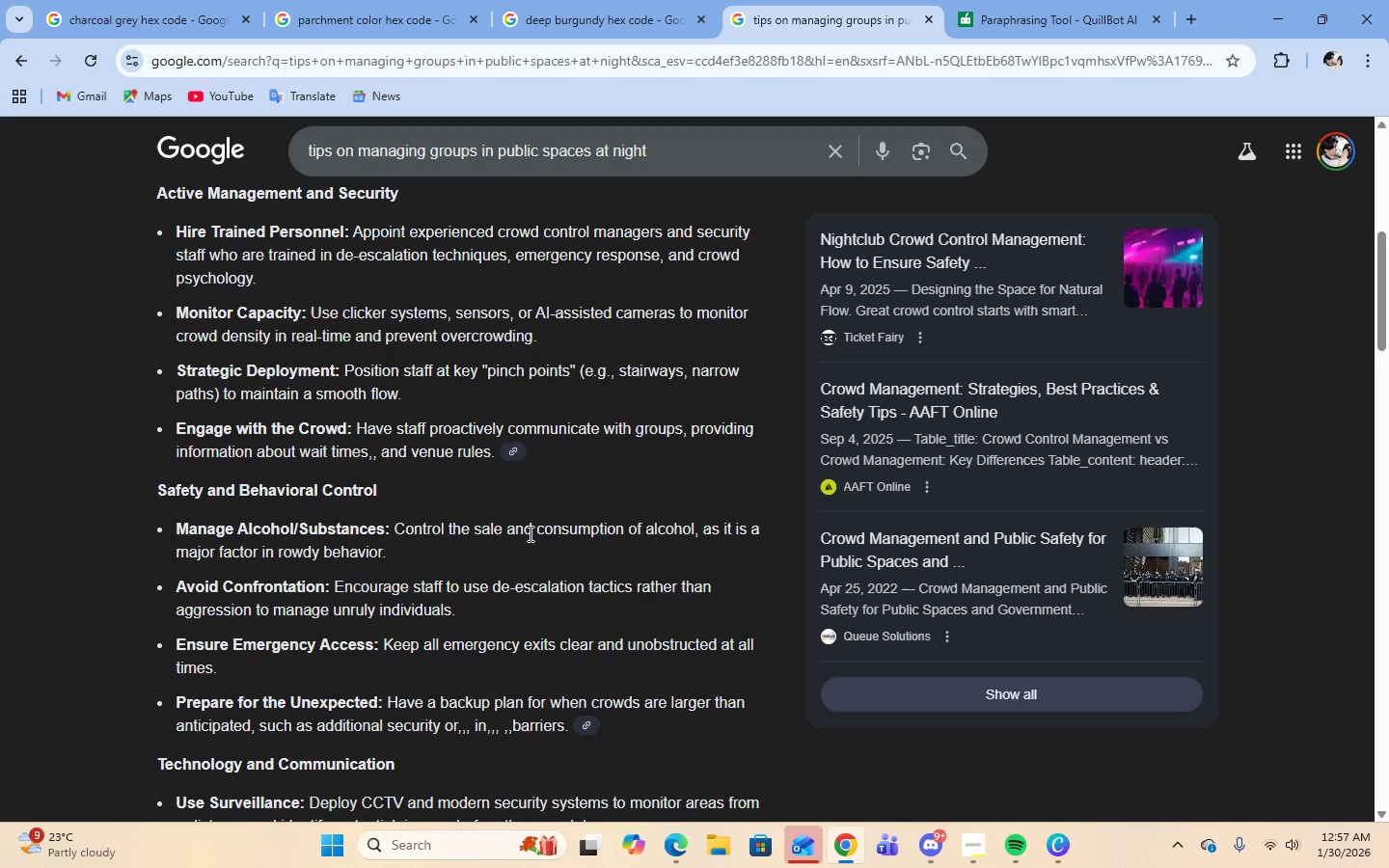 
scroll: coordinate [516, 537], scroll_direction: up, amount: 2.0
 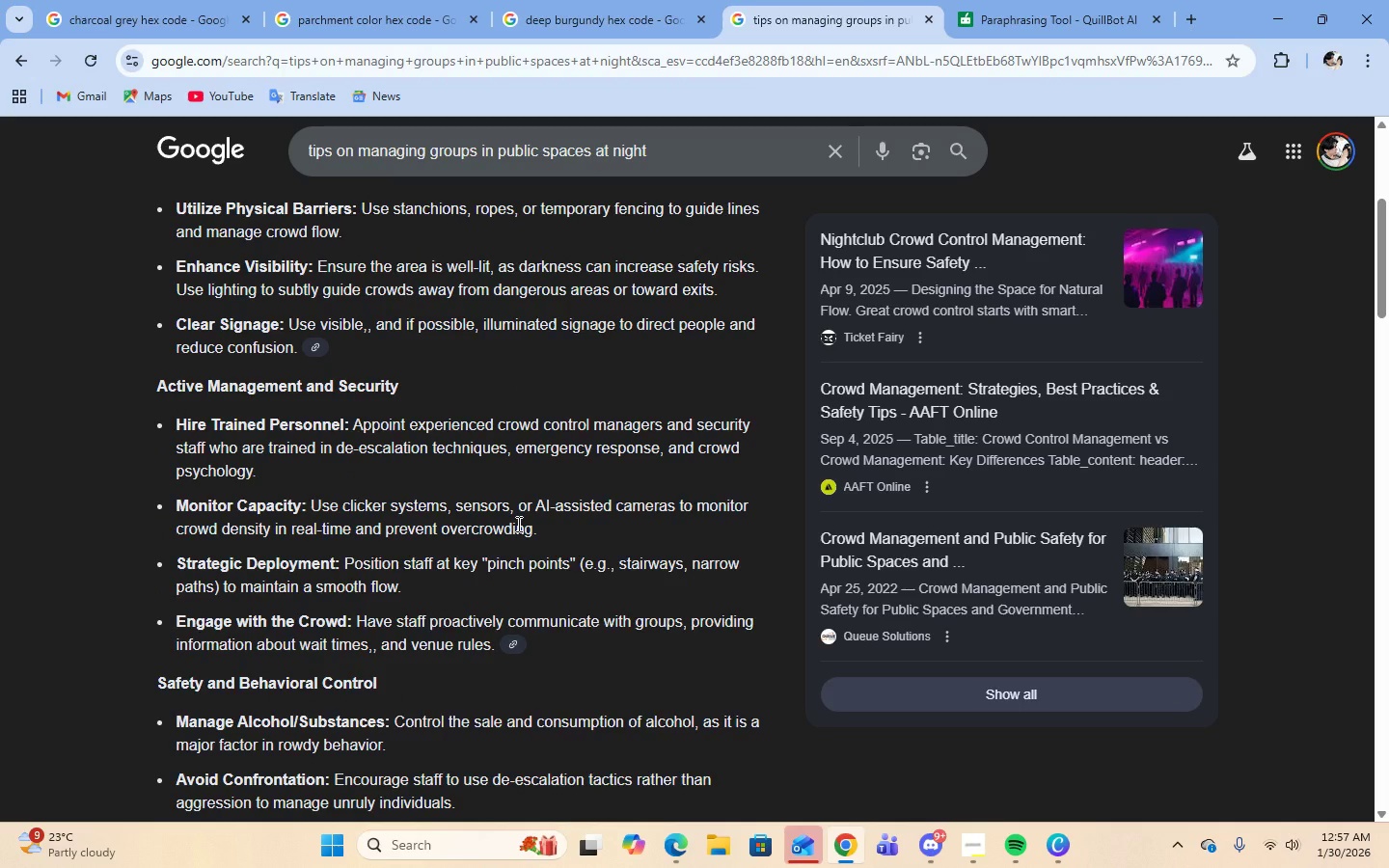 
scroll: coordinate [517, 524], scroll_direction: down, amount: 2.0
 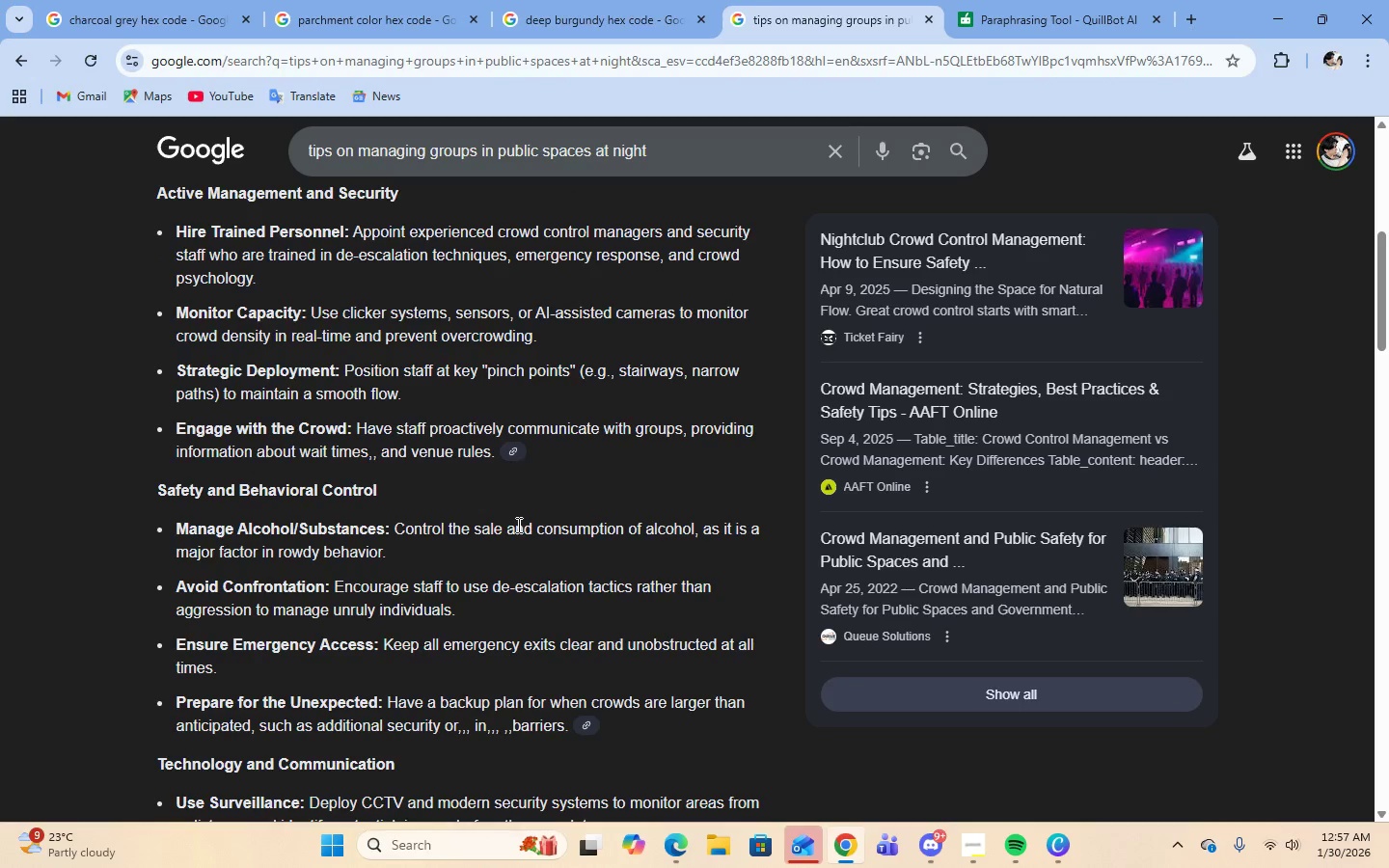 
scroll: coordinate [517, 525], scroll_direction: up, amount: 1.0
 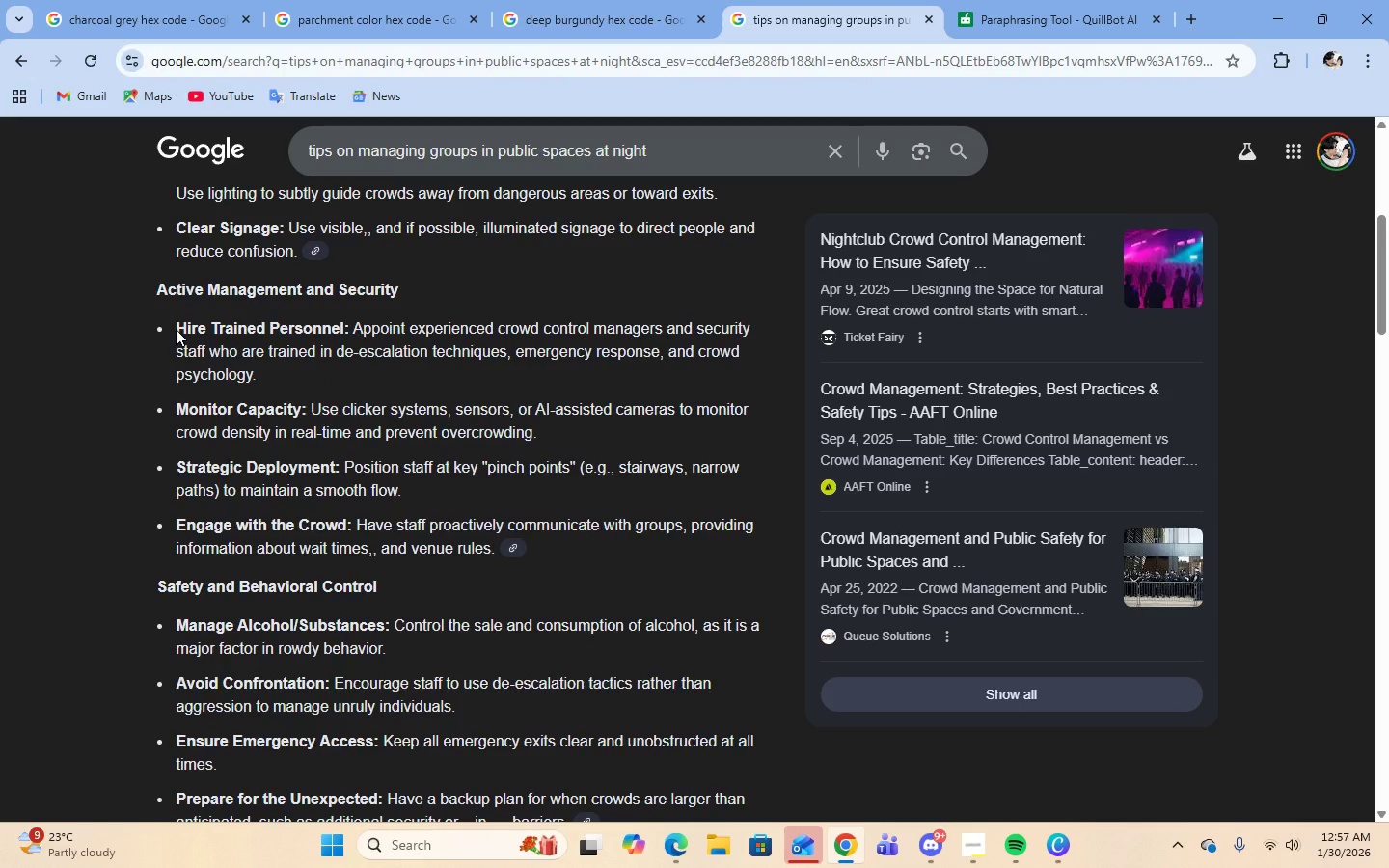 
wait(5.8)
 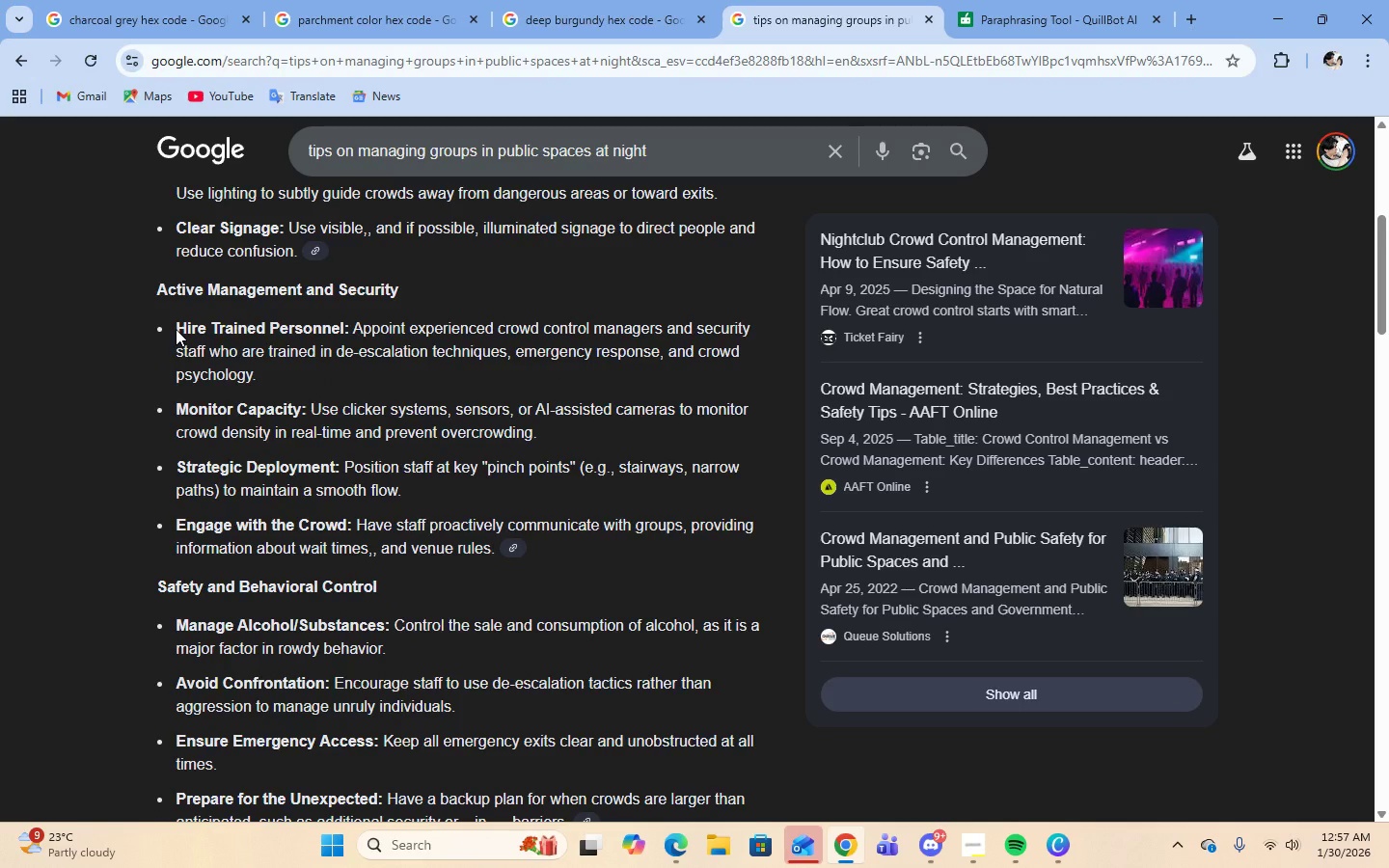 
left_click_drag(start_coordinate=[177, 325], to_coordinate=[491, 552])
 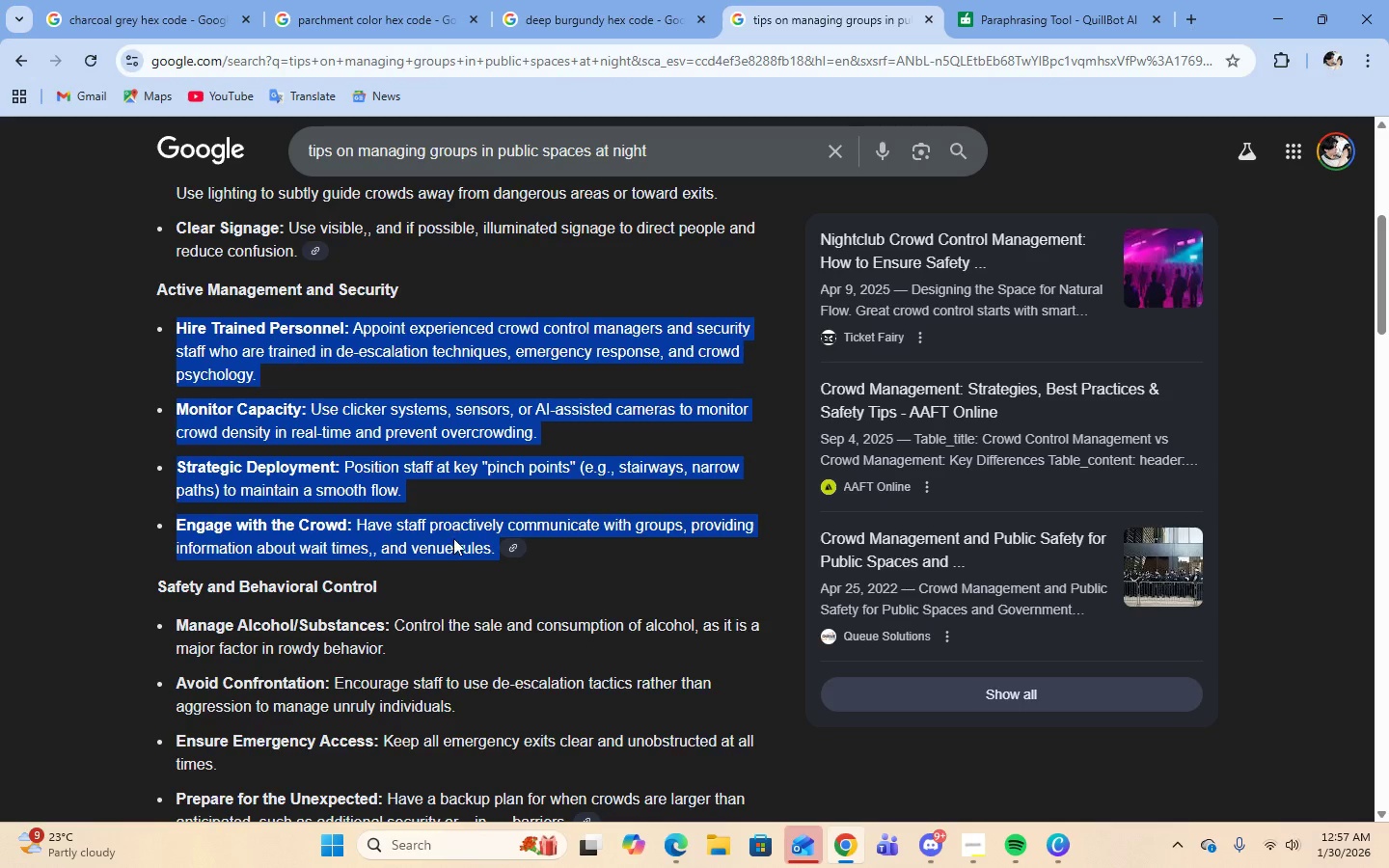 
right_click([453, 538])
 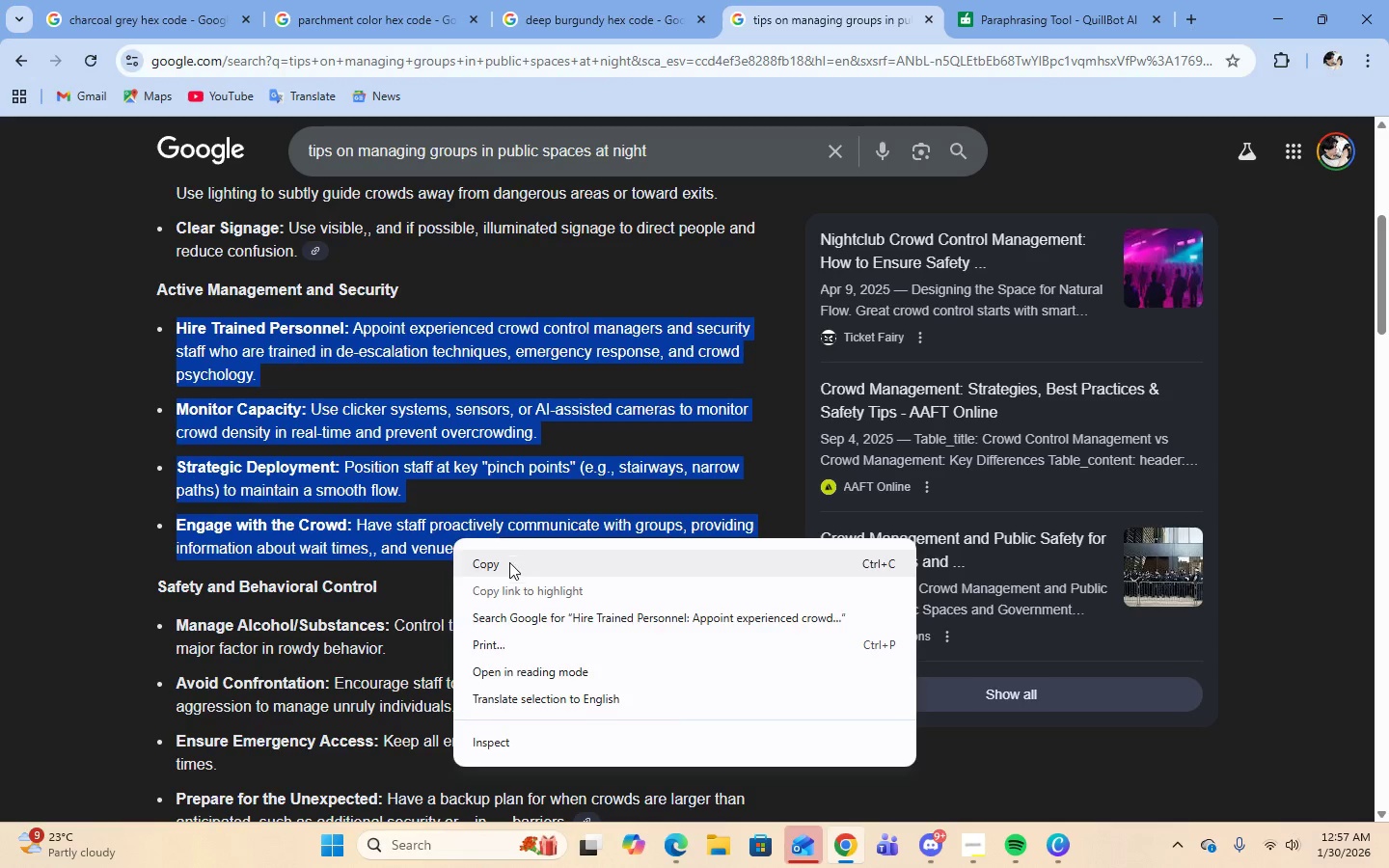 
left_click([509, 562])
 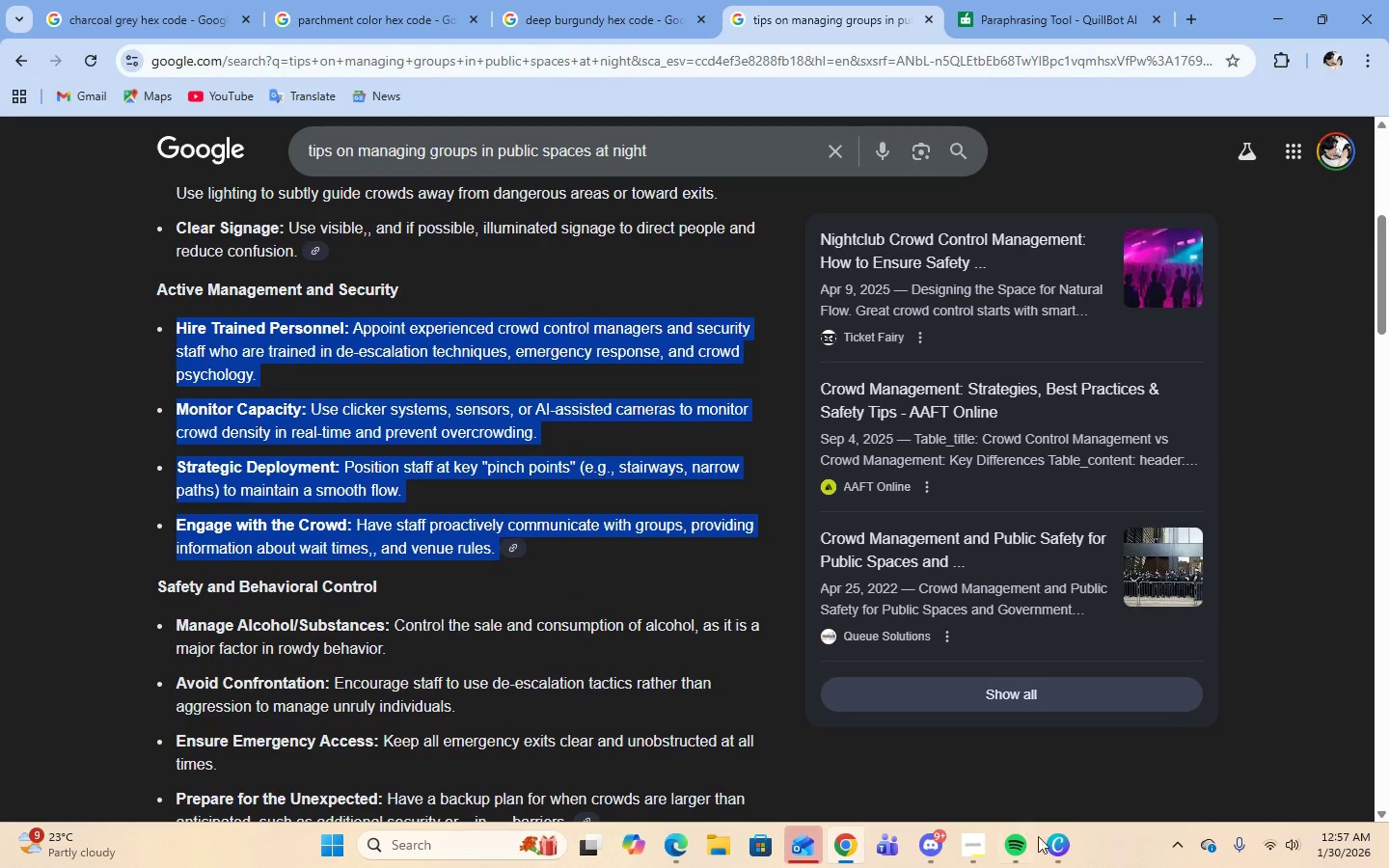 
left_click([1050, 849])
 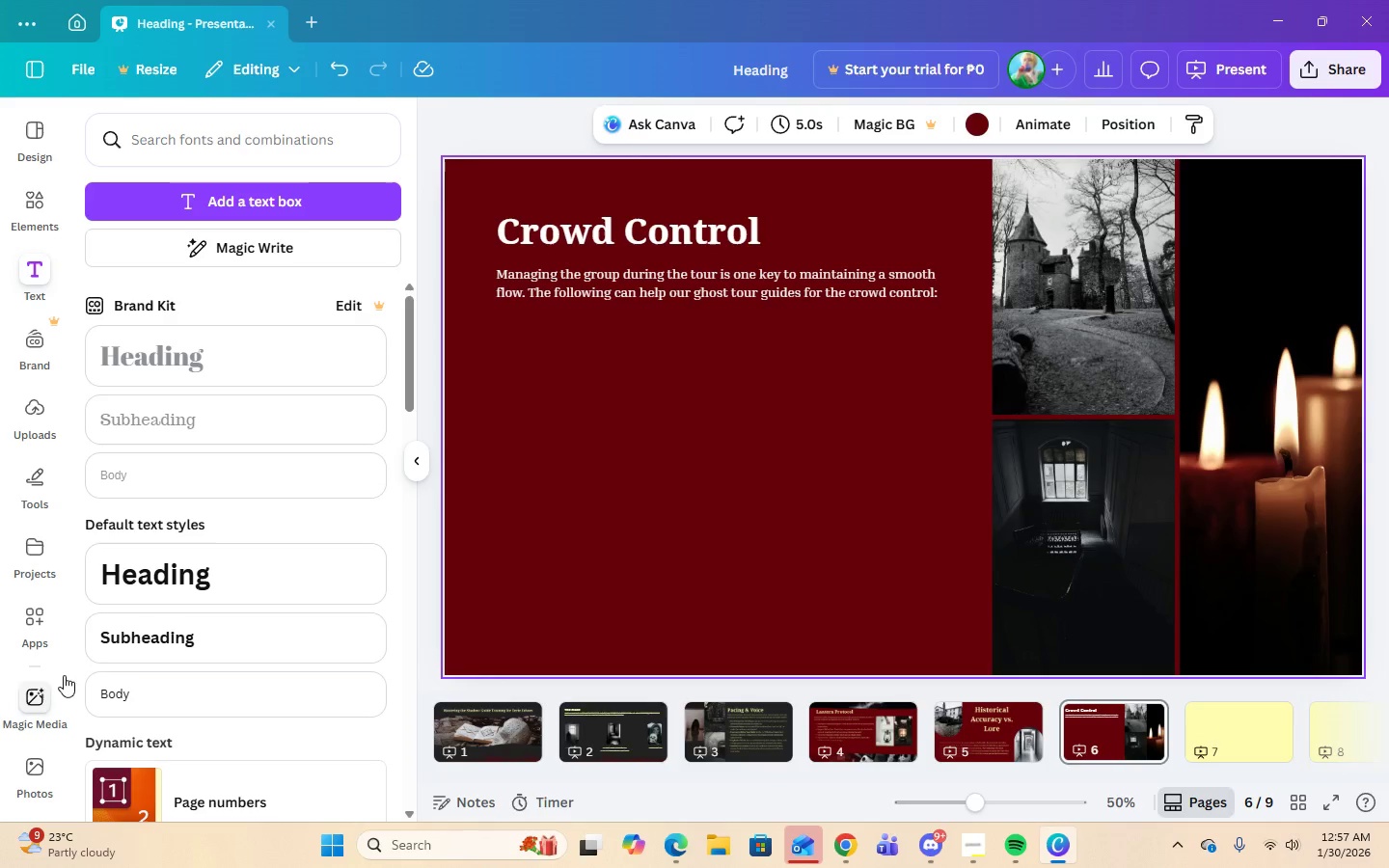 
left_click([130, 690])
 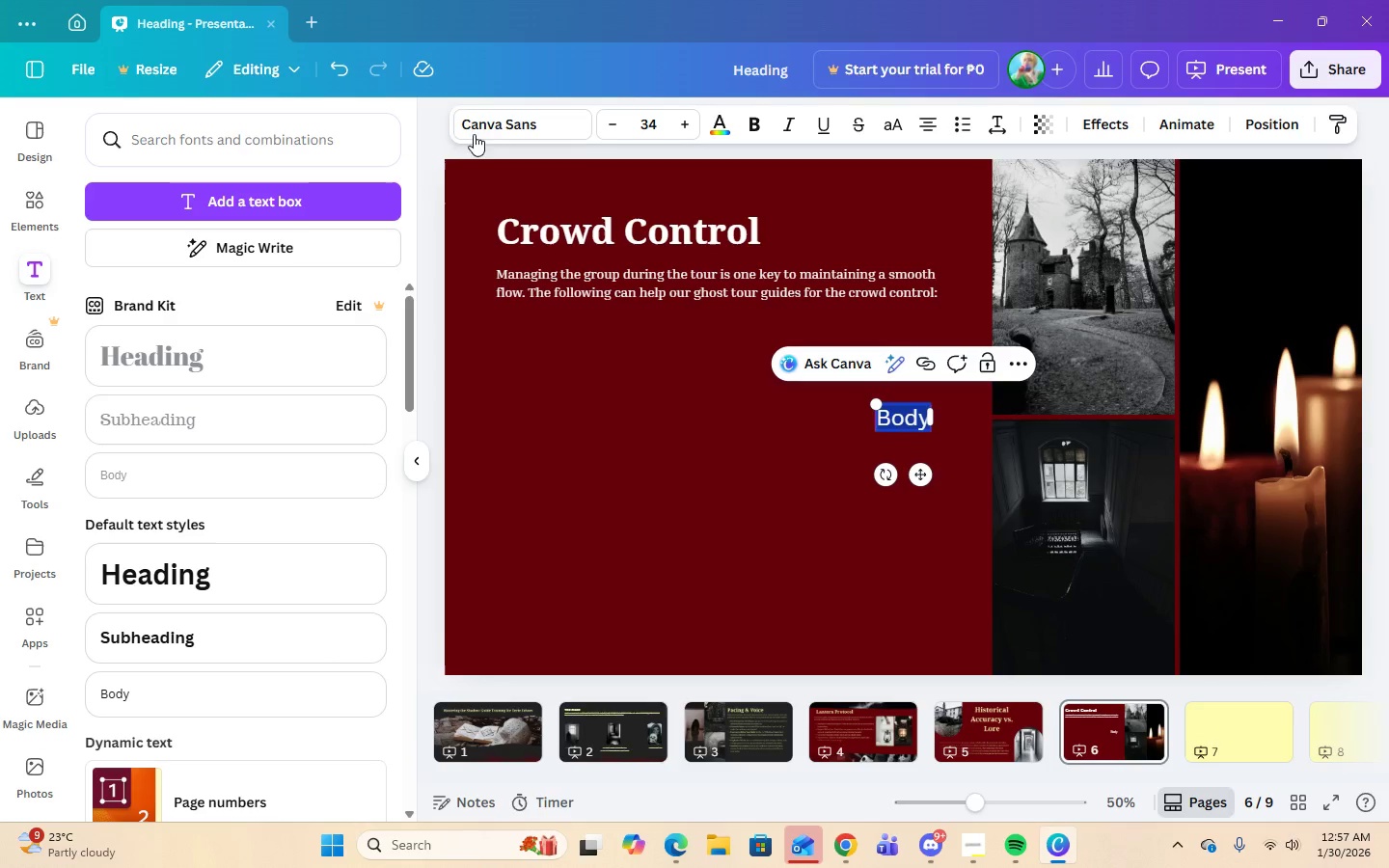 
left_click([465, 122])
 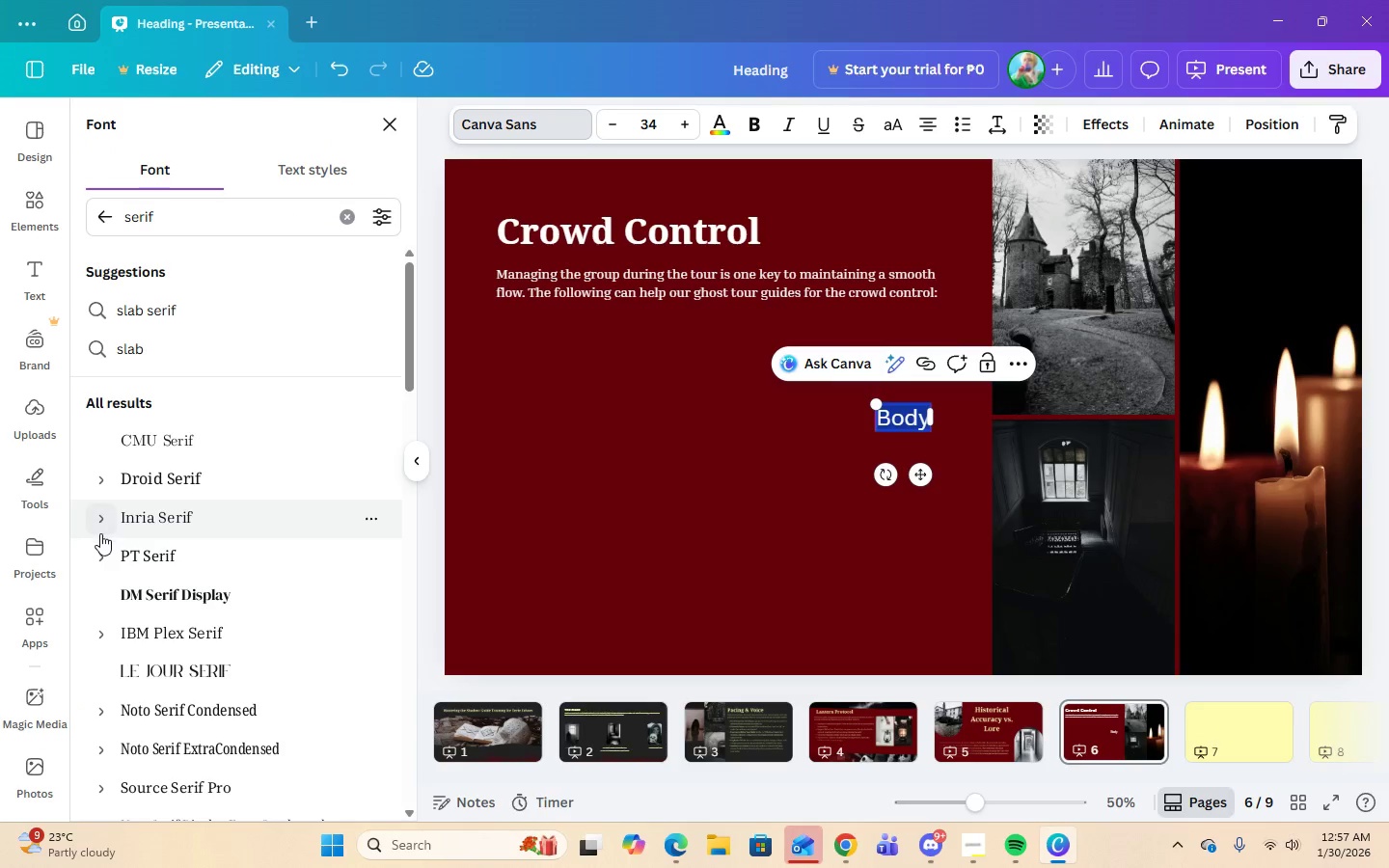 
left_click([100, 525])
 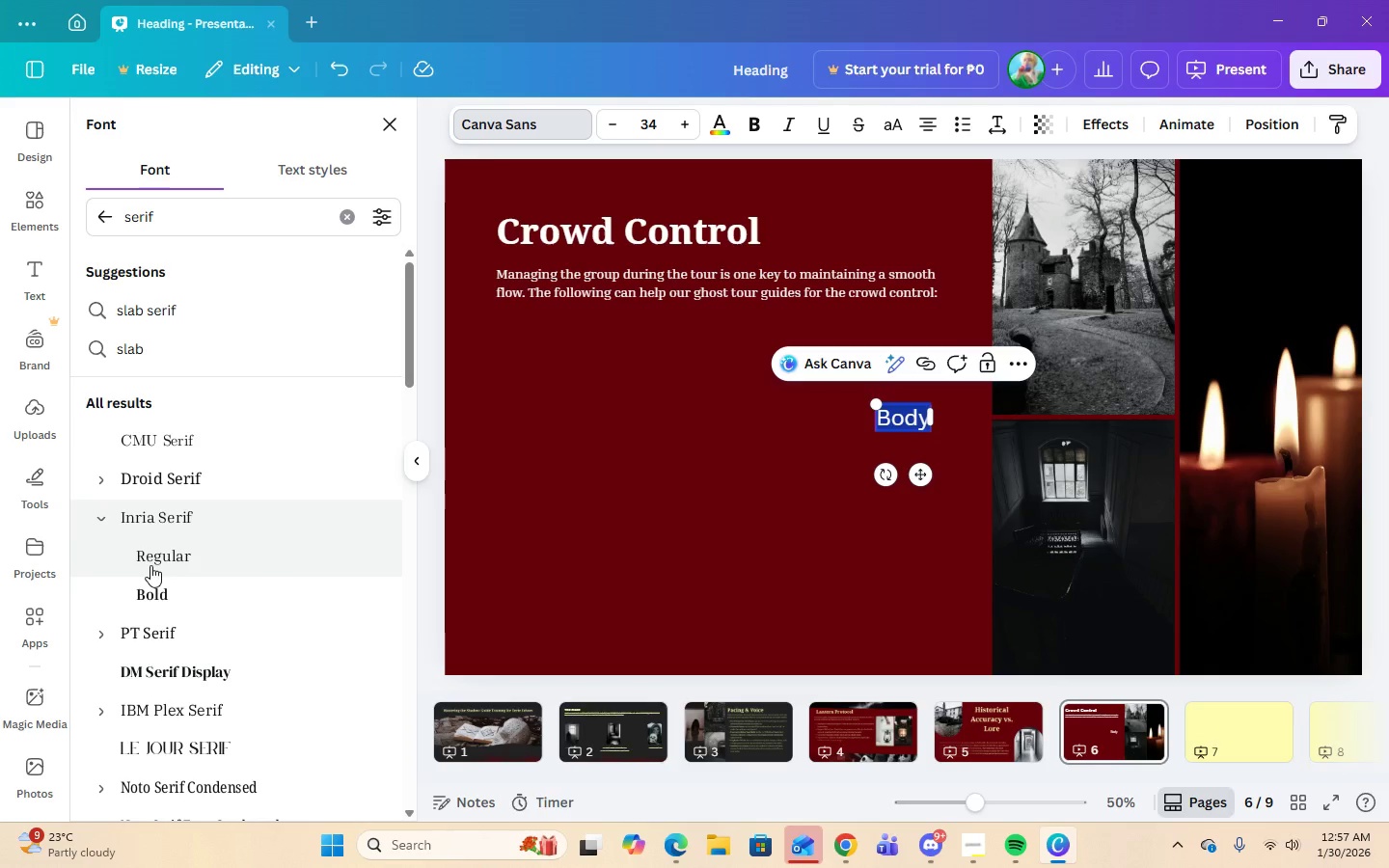 
left_click([150, 561])
 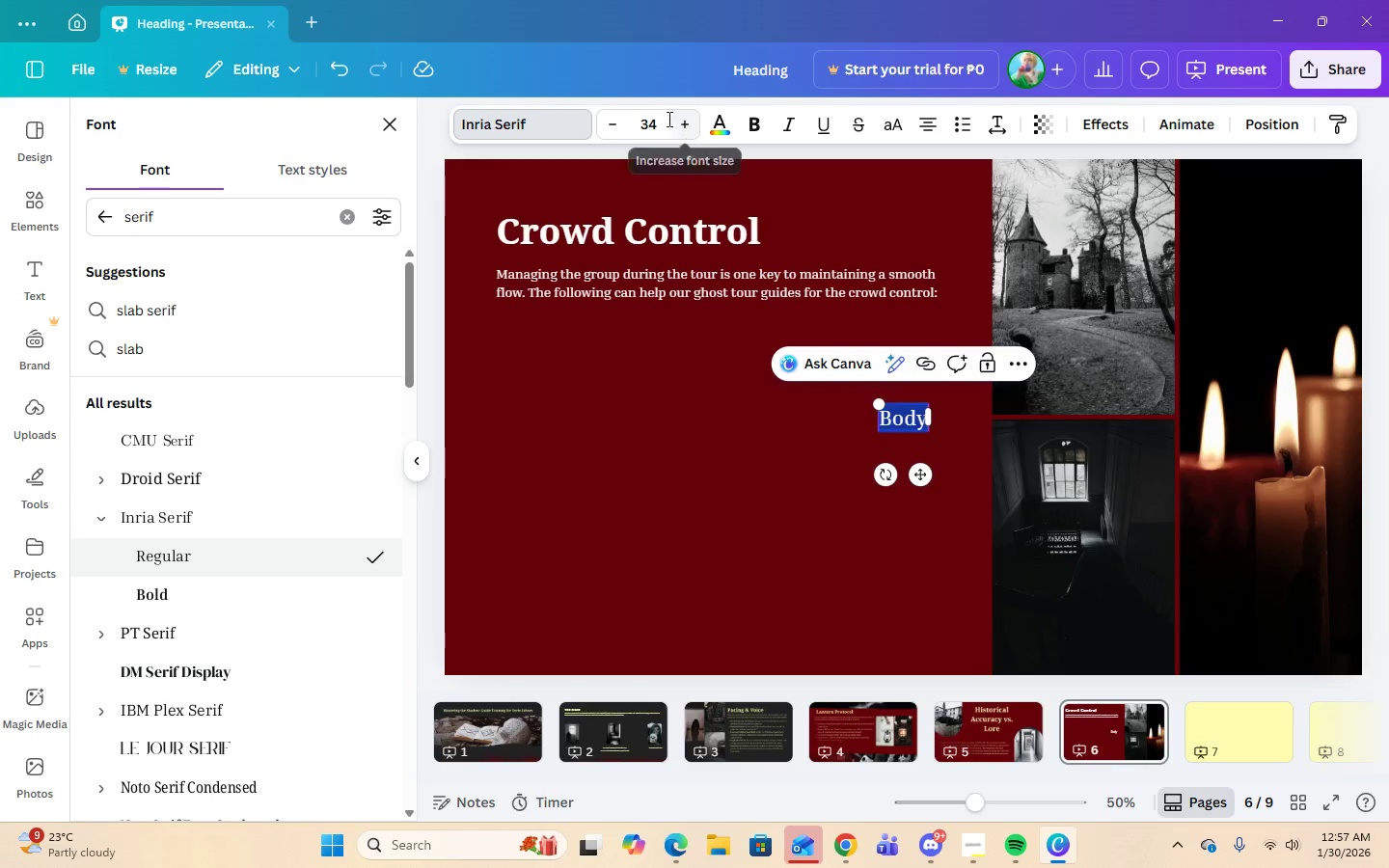 
left_click([654, 127])
 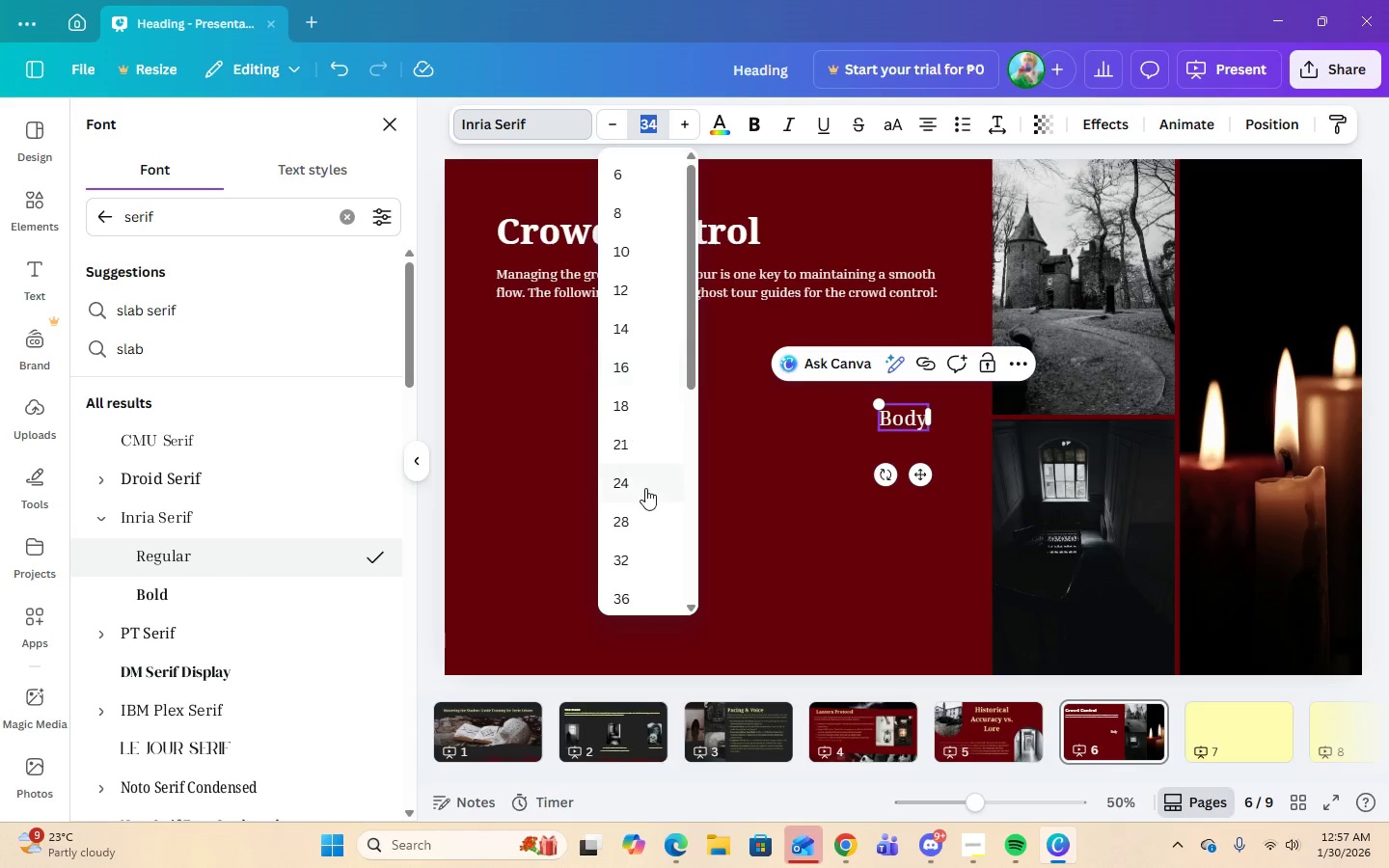 
left_click([645, 488])
 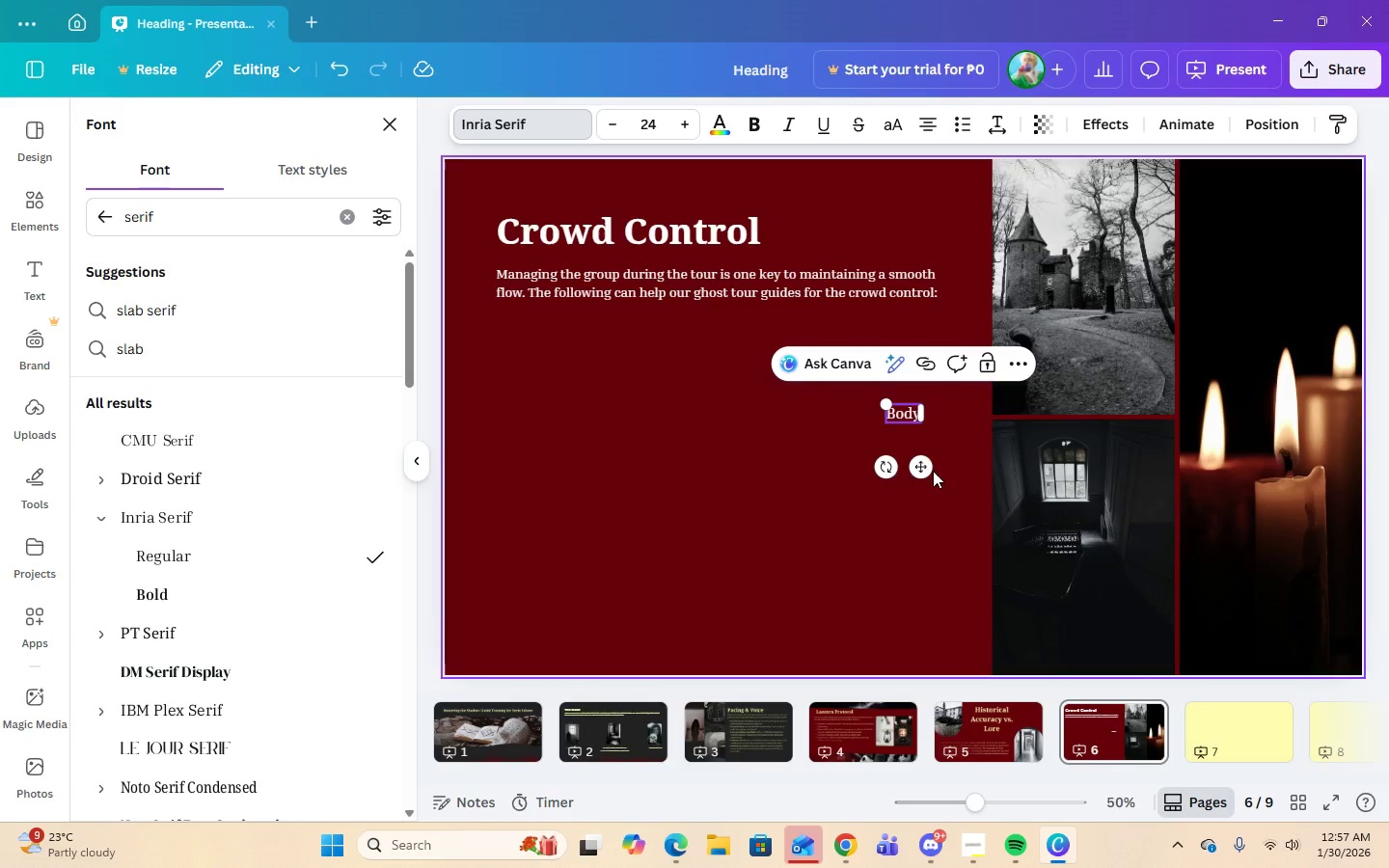 
left_click_drag(start_coordinate=[921, 468], to_coordinate=[534, 386])
 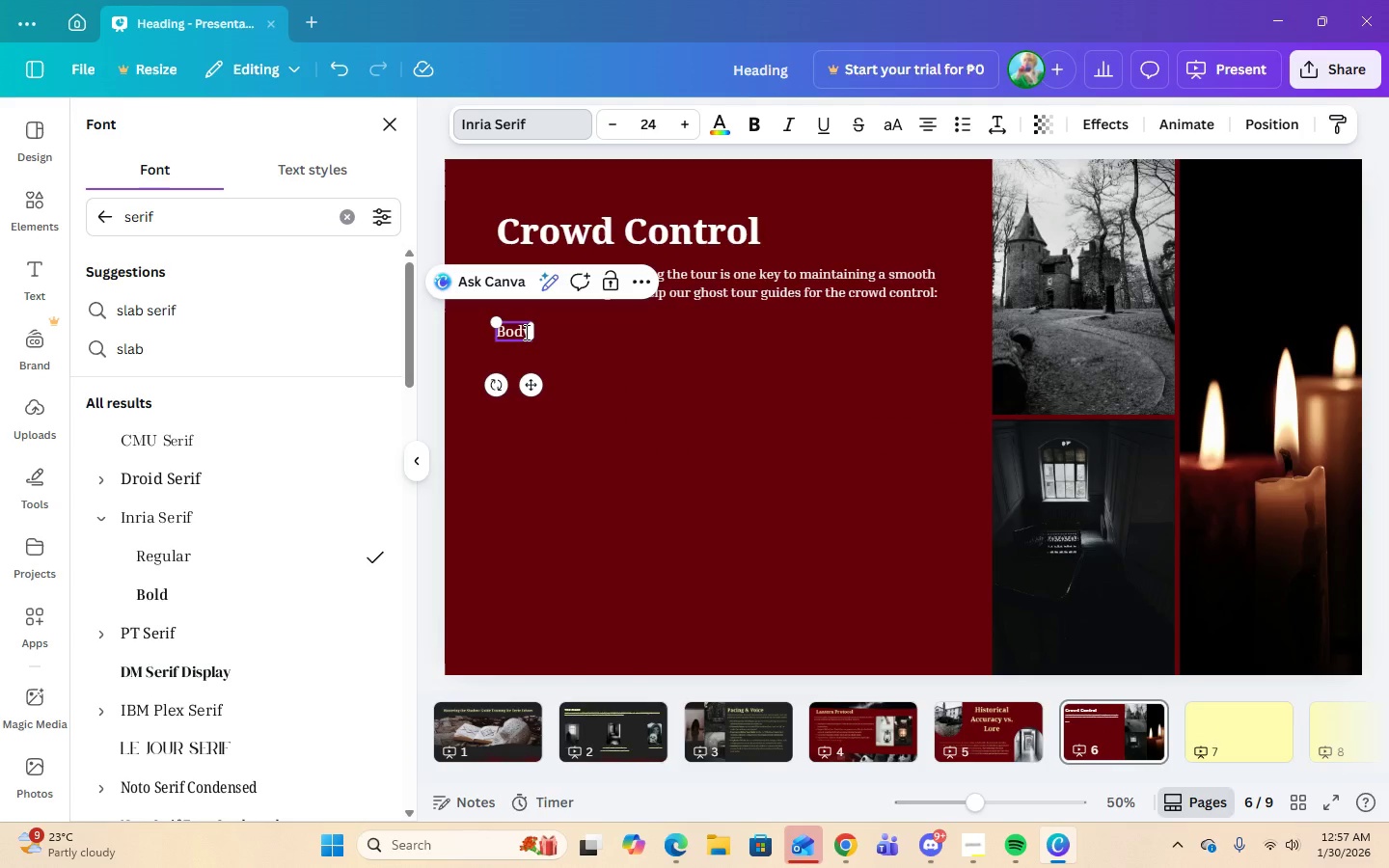 
double_click([525, 332])
 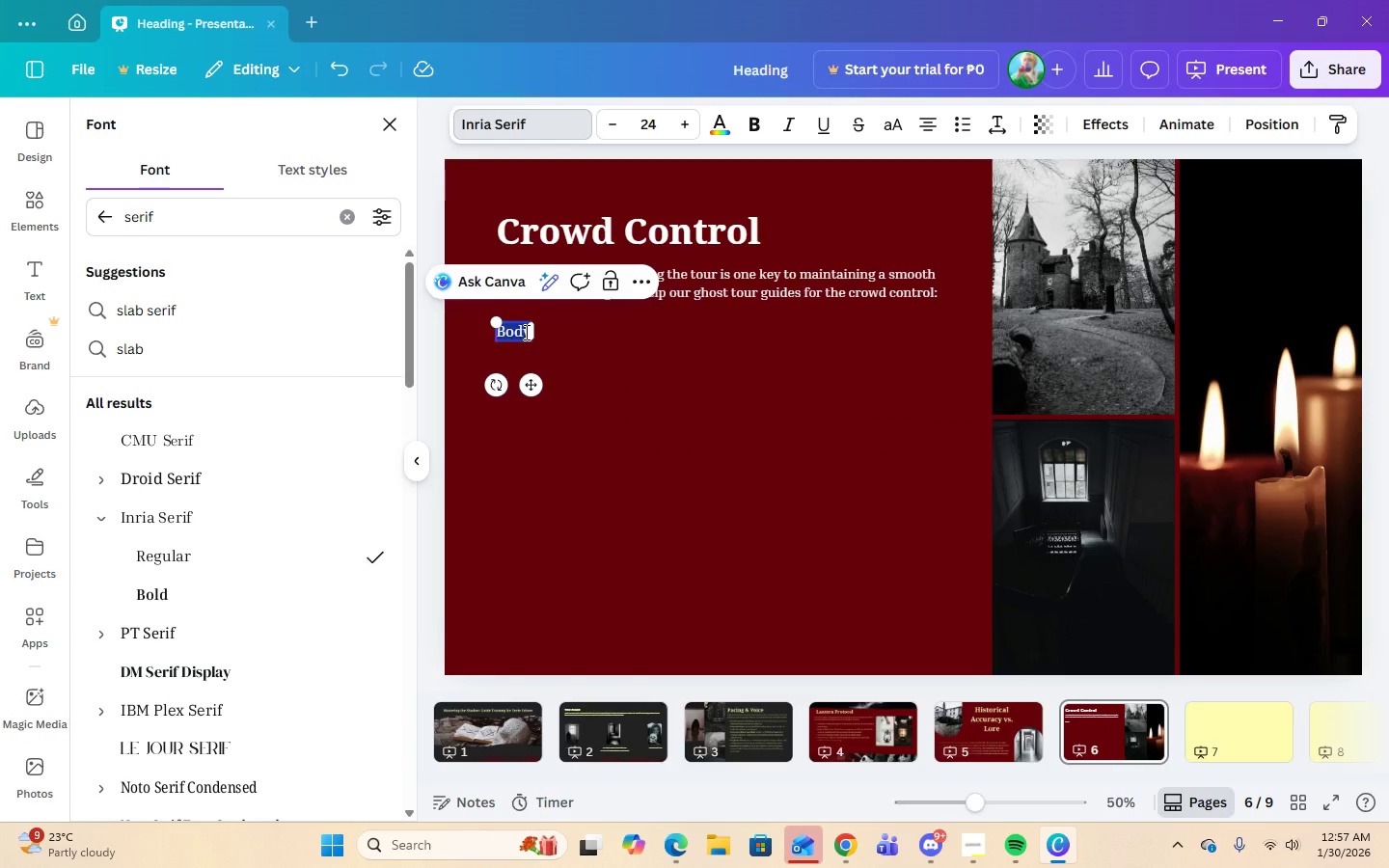 
triple_click([525, 332])
 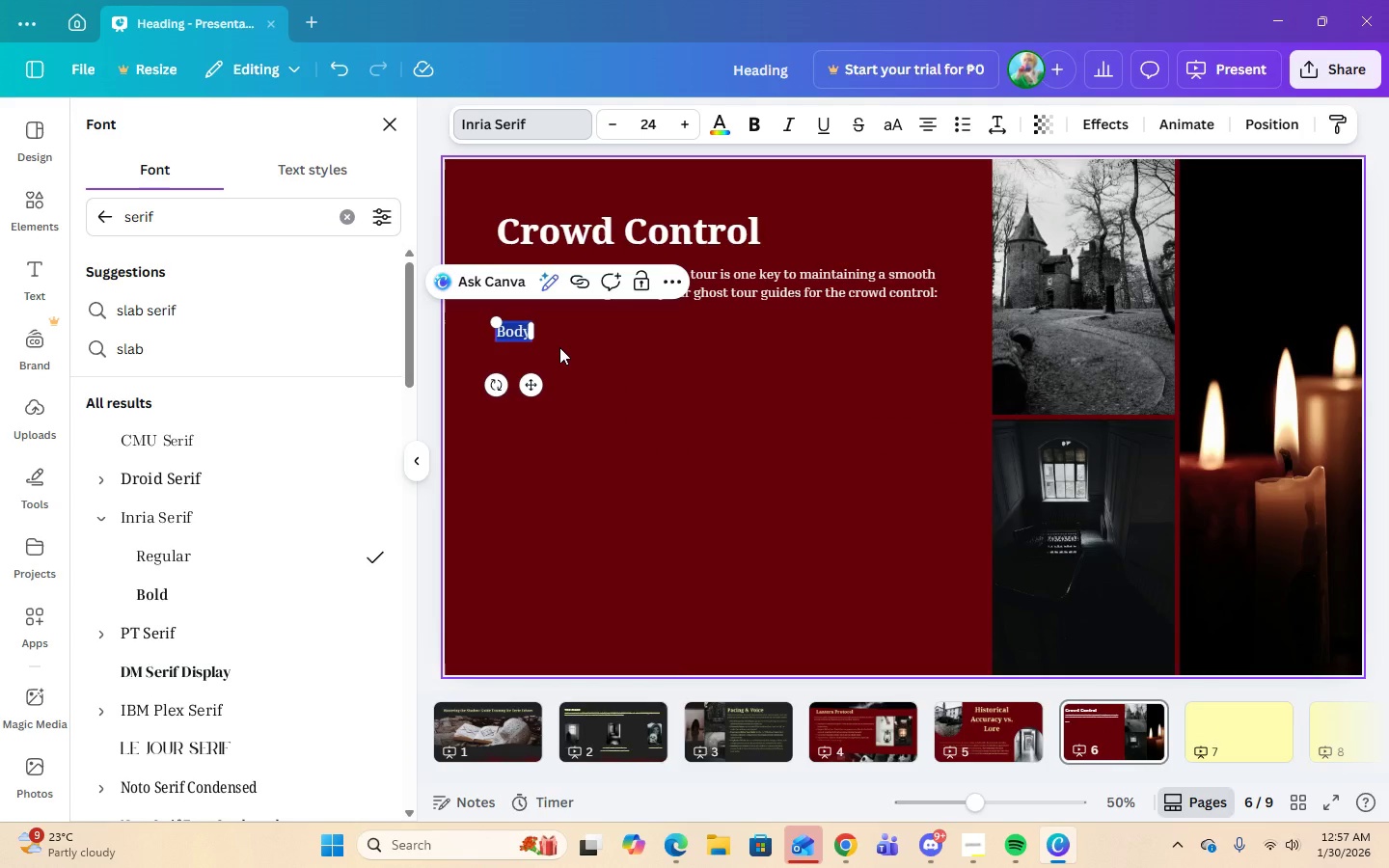 
key(Control+V)
 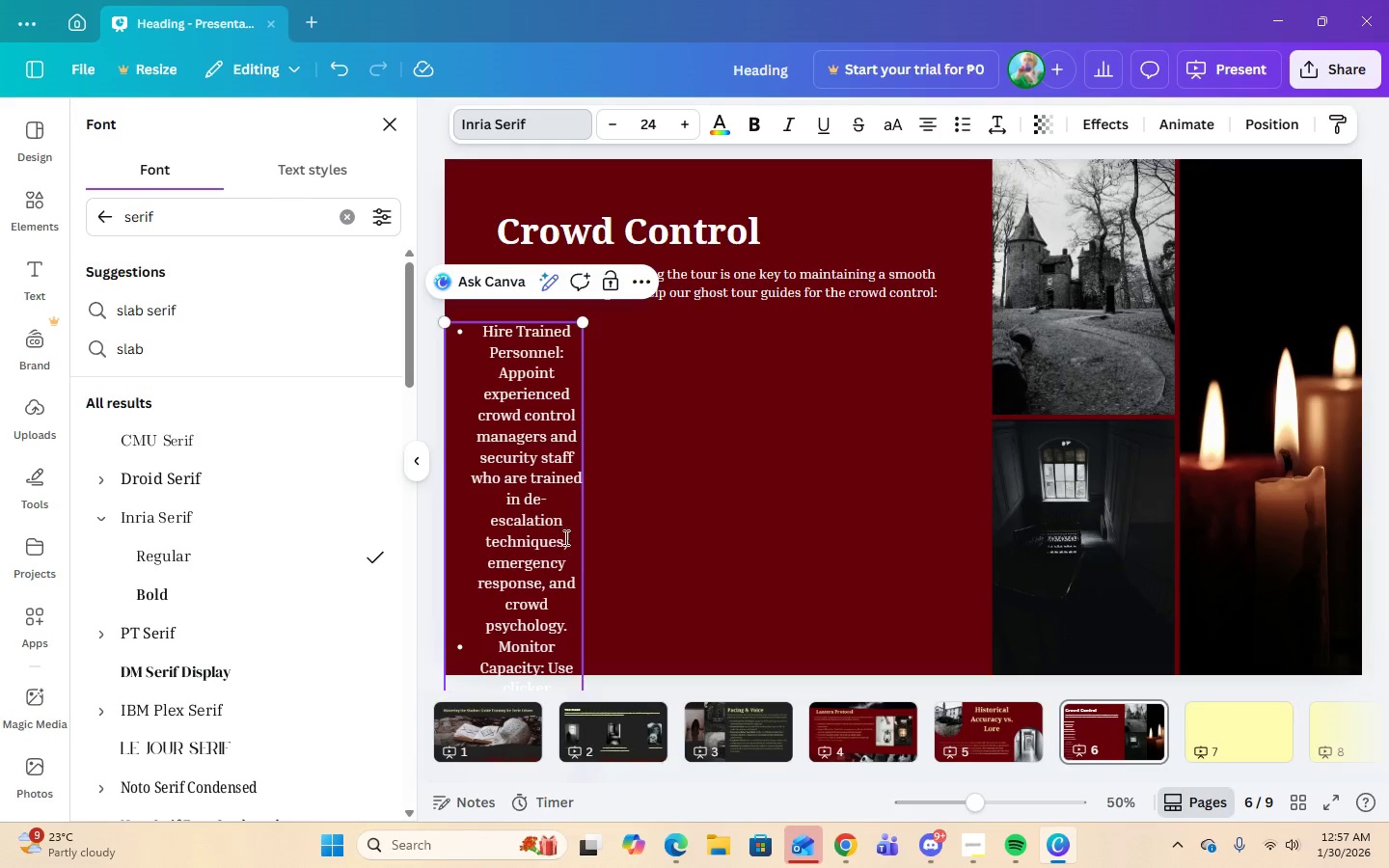 
left_click([733, 494])
 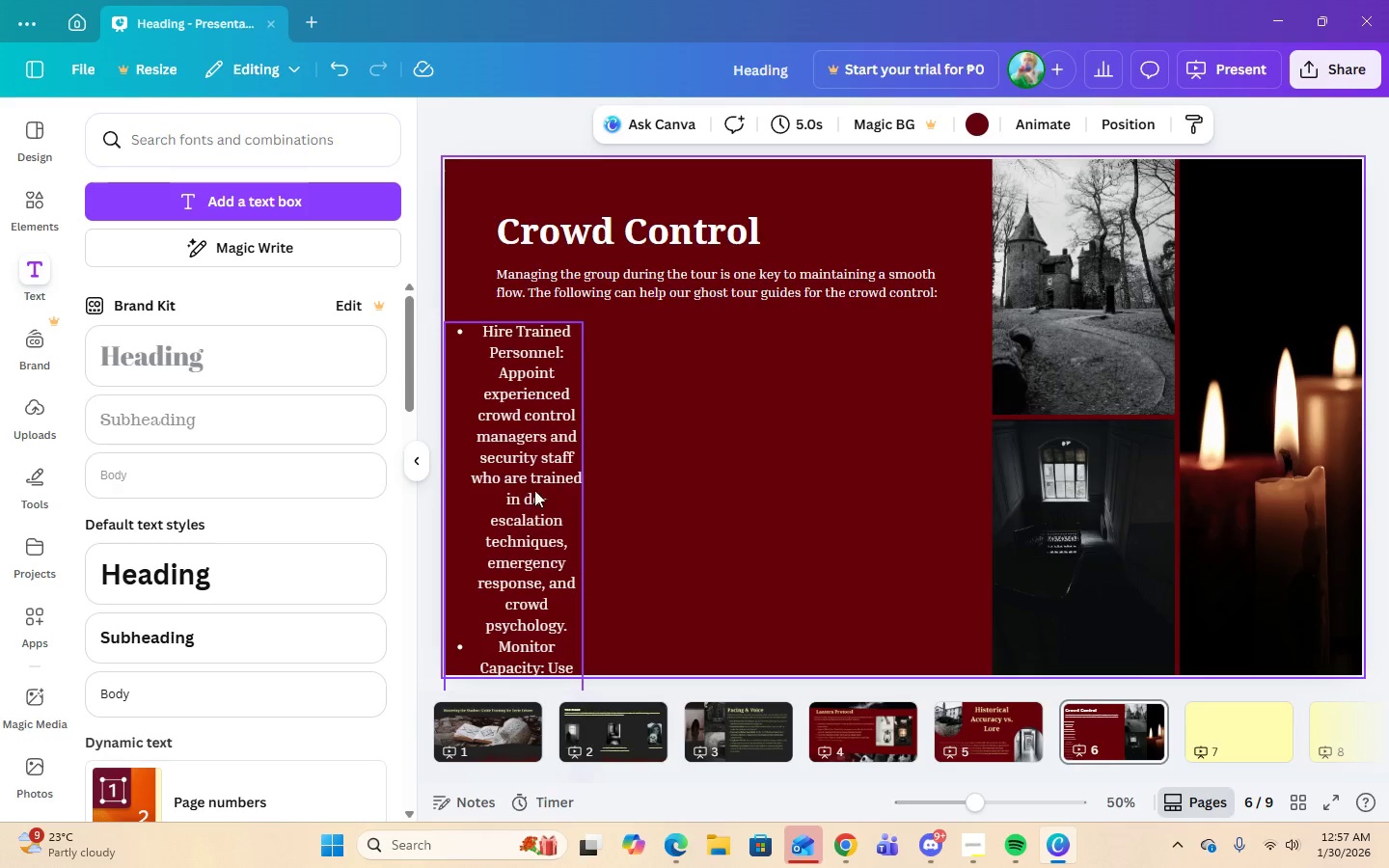 
left_click([531, 490])
 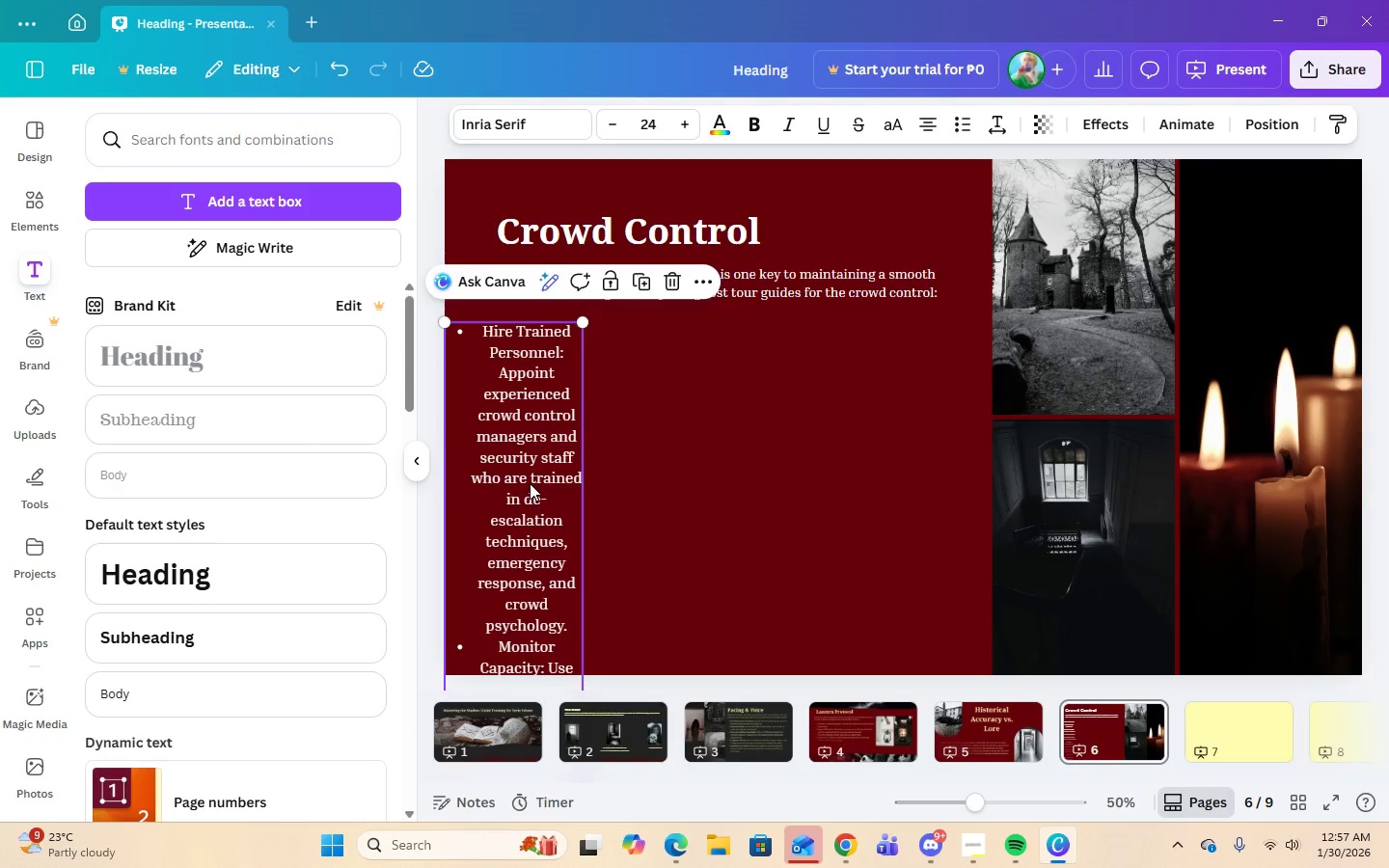 
left_click_drag(start_coordinate=[530, 483], to_coordinate=[539, 399])
 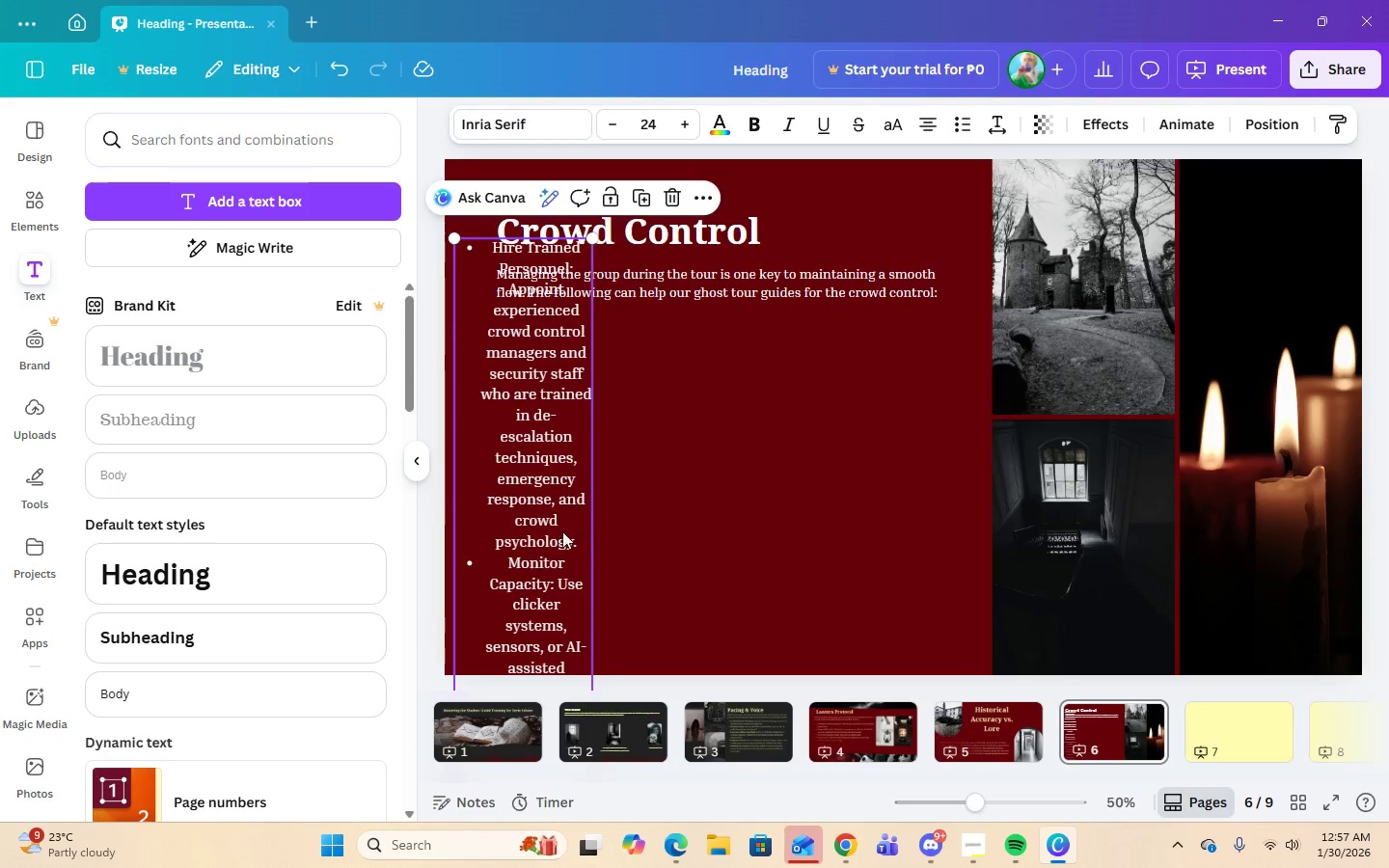 
left_click_drag(start_coordinate=[554, 531], to_coordinate=[549, 373])
 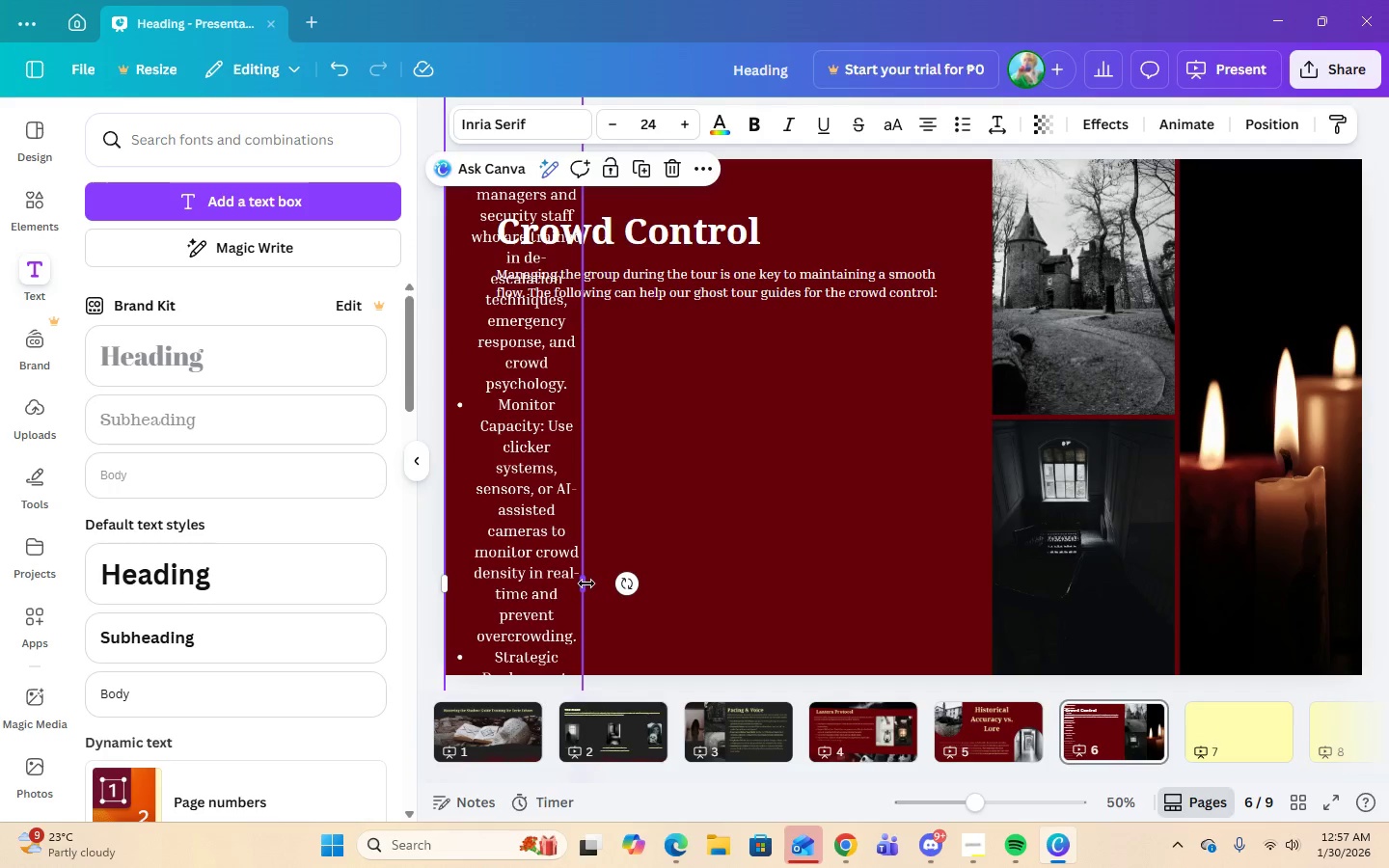 
left_click_drag(start_coordinate=[586, 583], to_coordinate=[817, 567])
 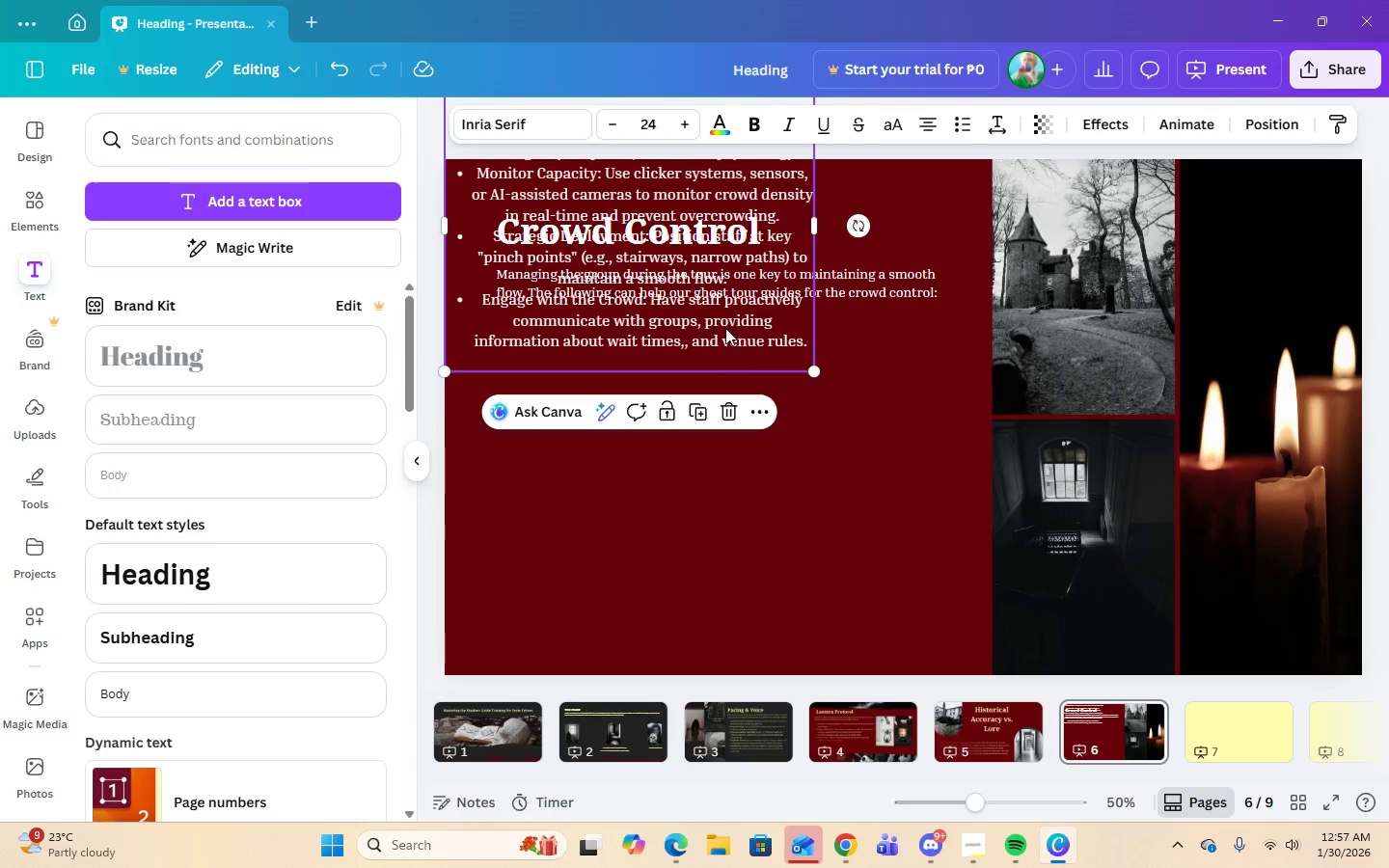 
left_click_drag(start_coordinate=[724, 325], to_coordinate=[773, 560])
 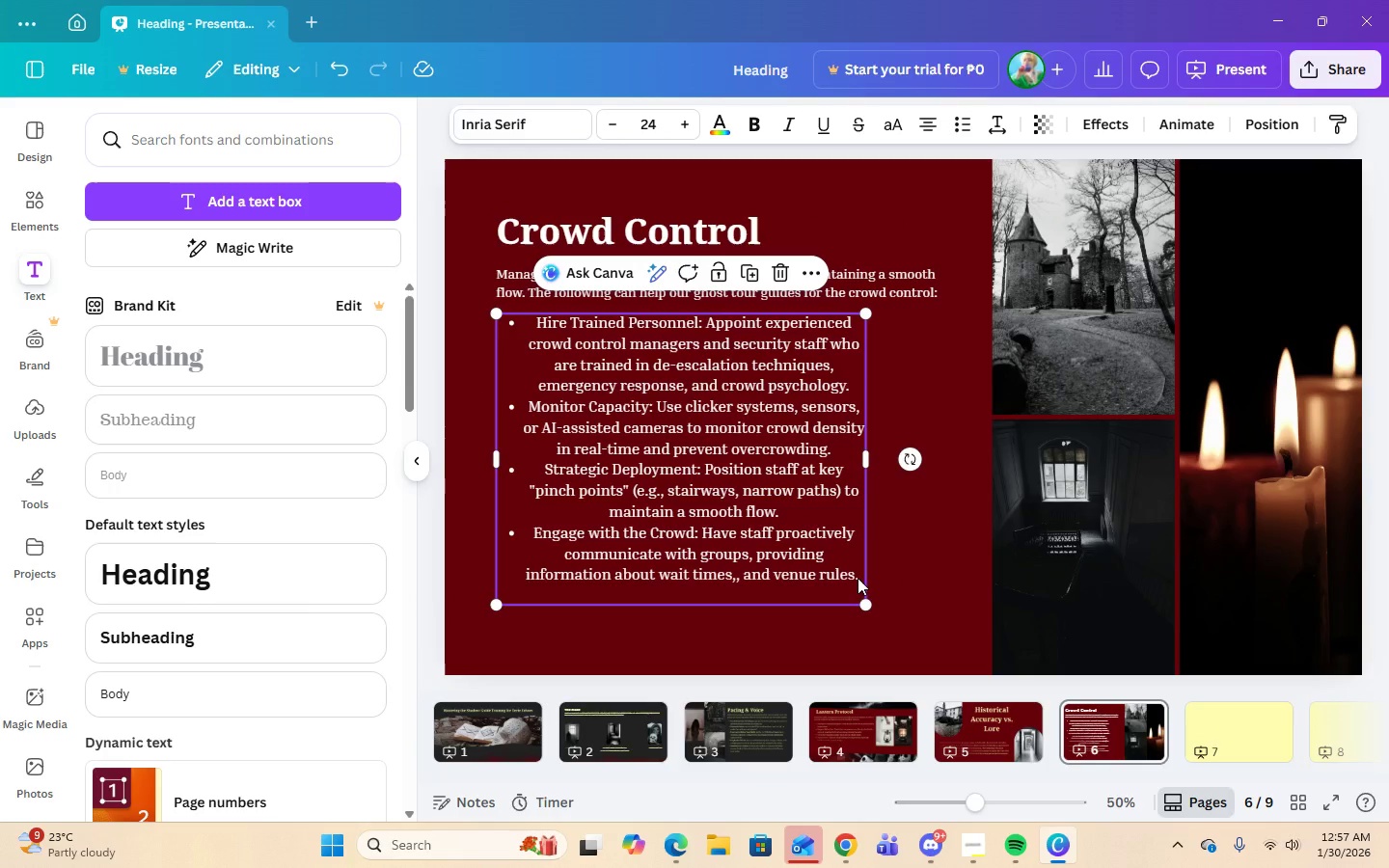 
double_click([858, 578])
 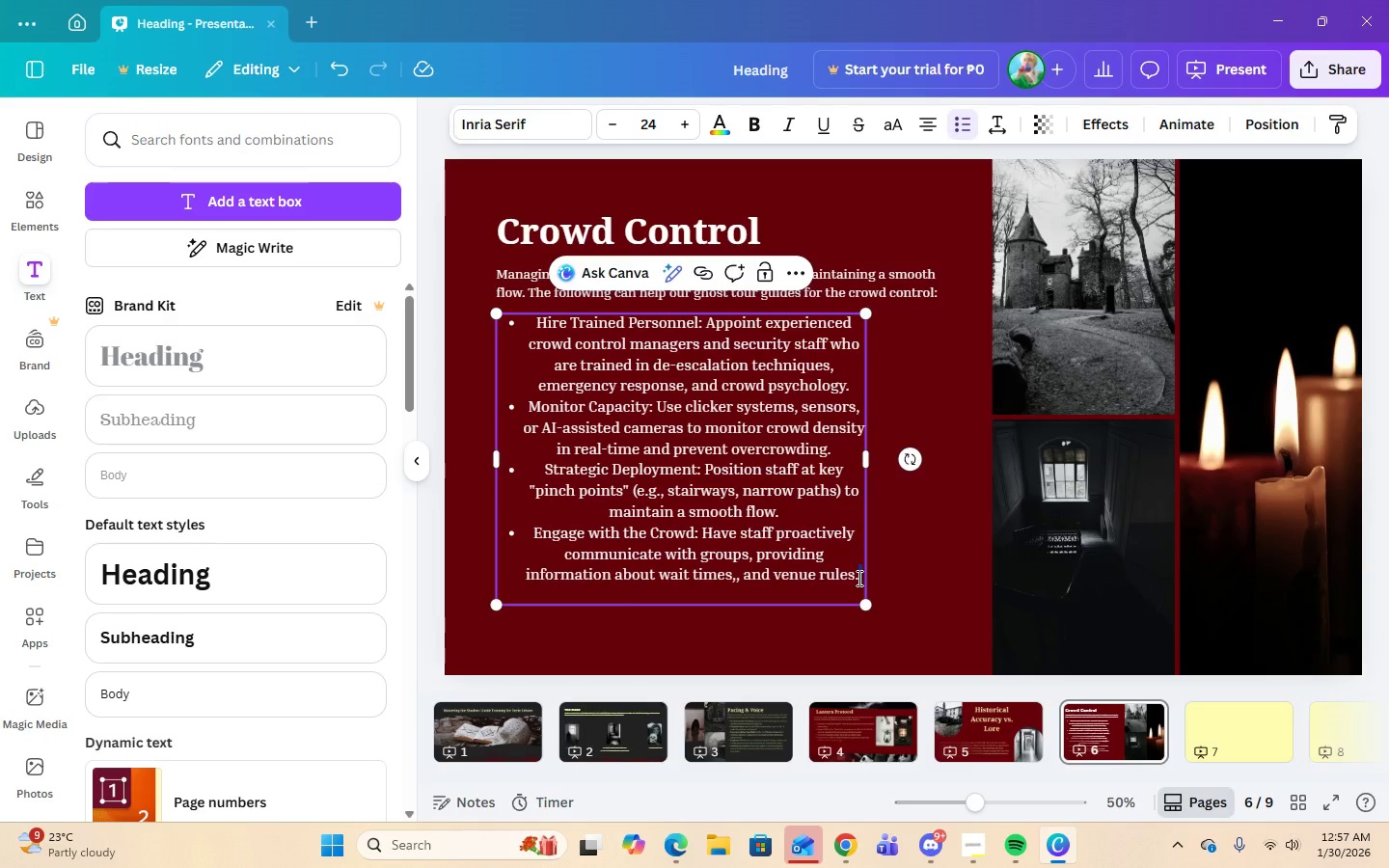 
left_click([858, 578])
 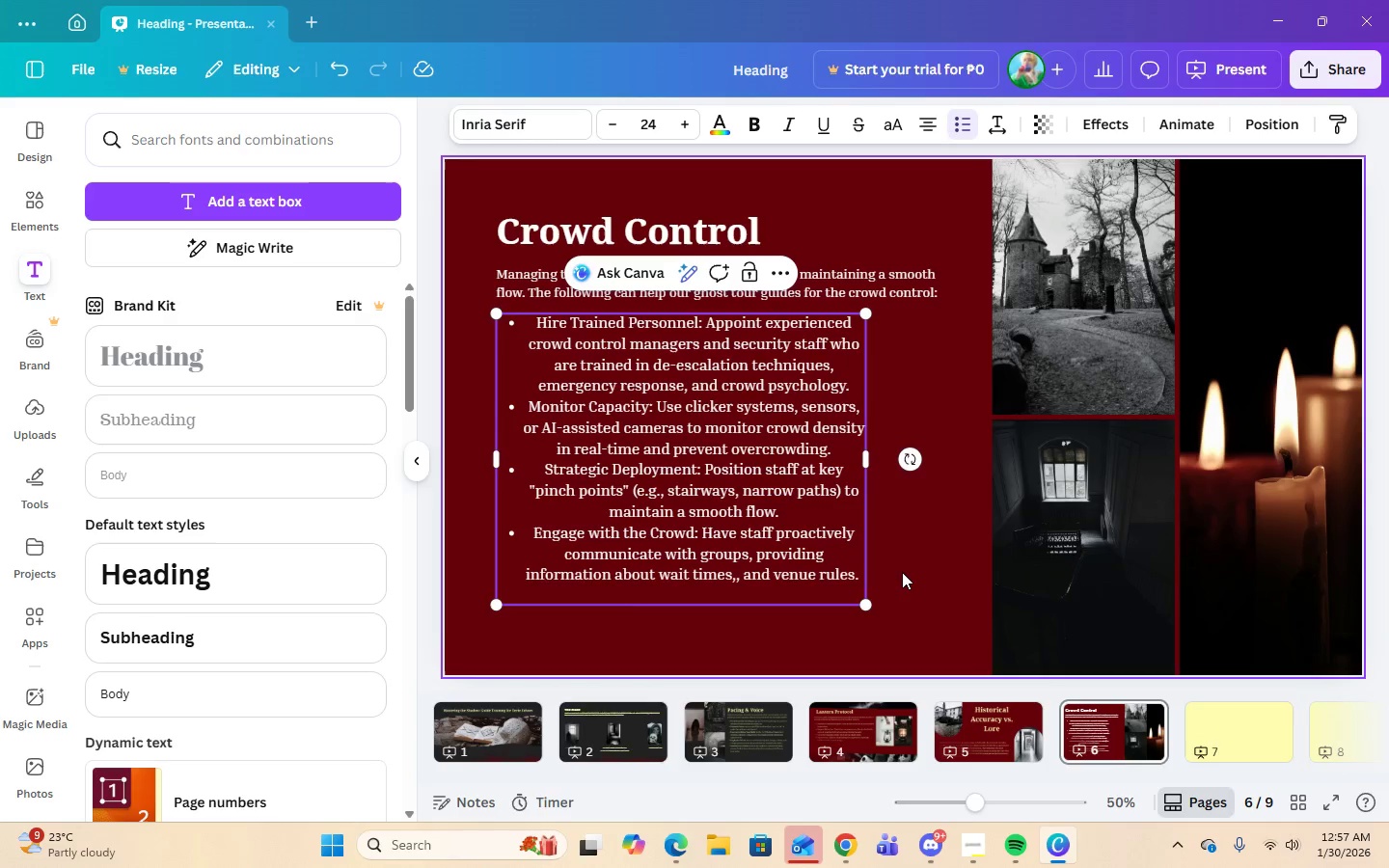 
left_click([902, 572])
 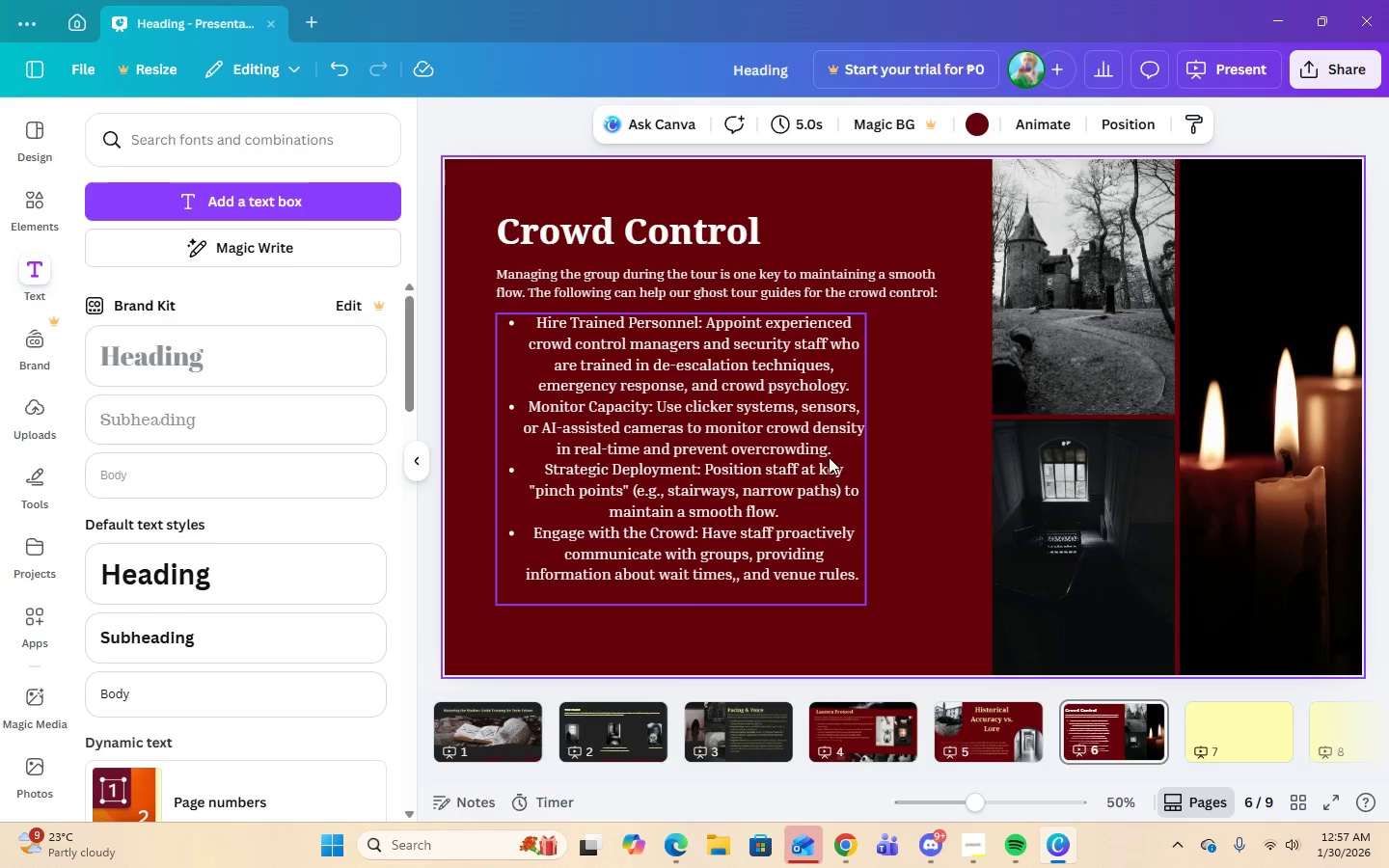 
left_click([701, 464])
 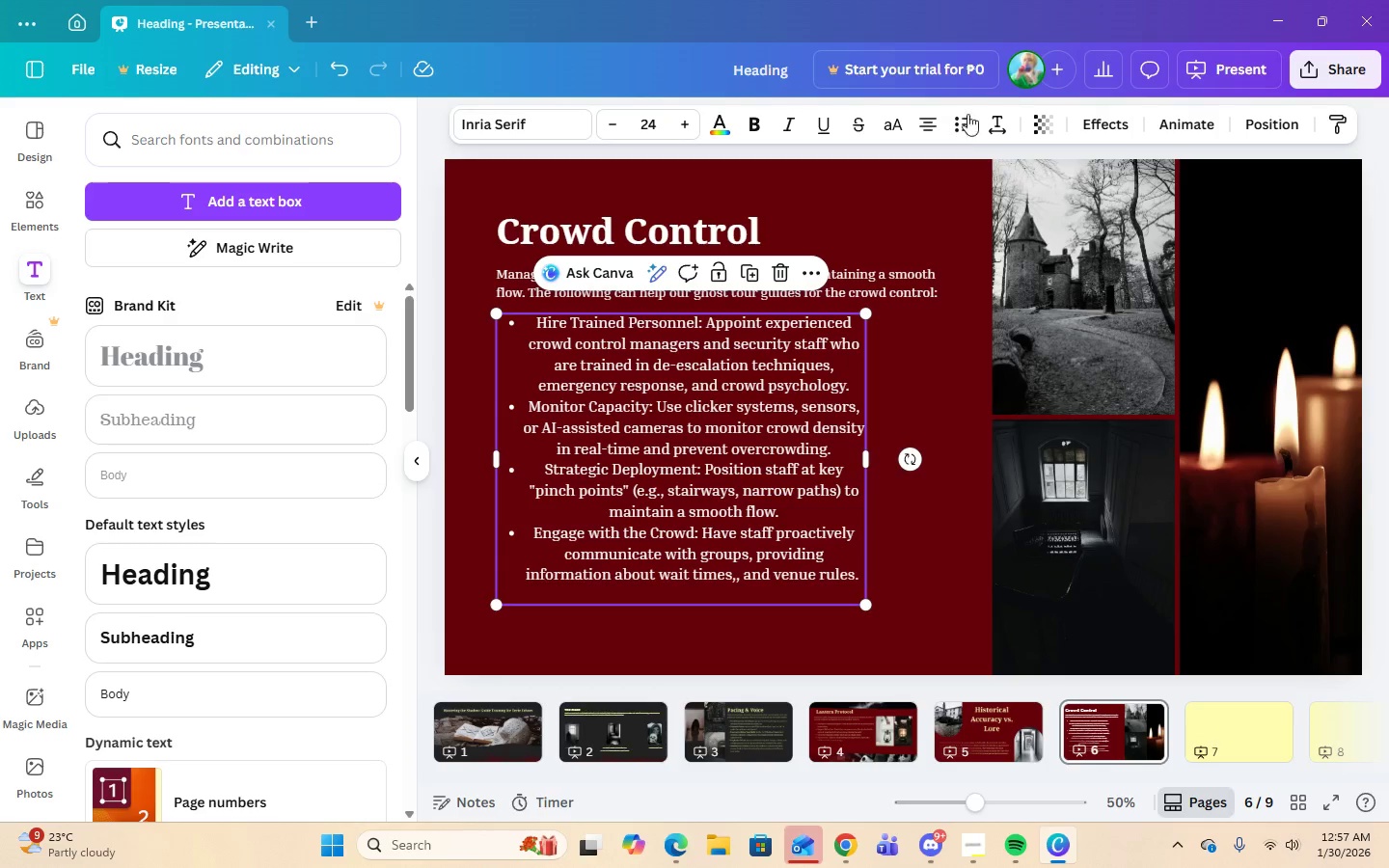 
left_click([962, 120])
 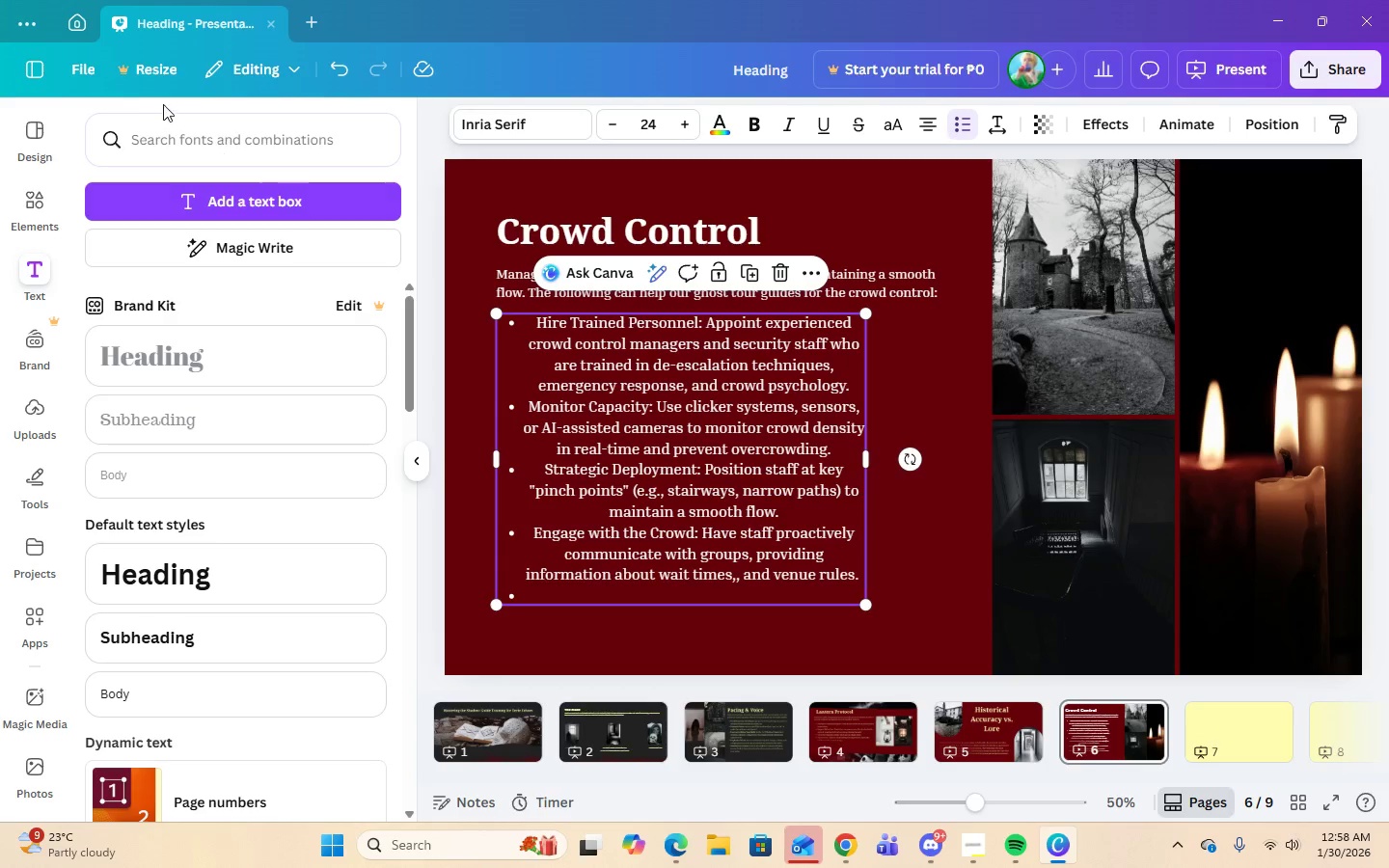 
left_click([337, 72])
 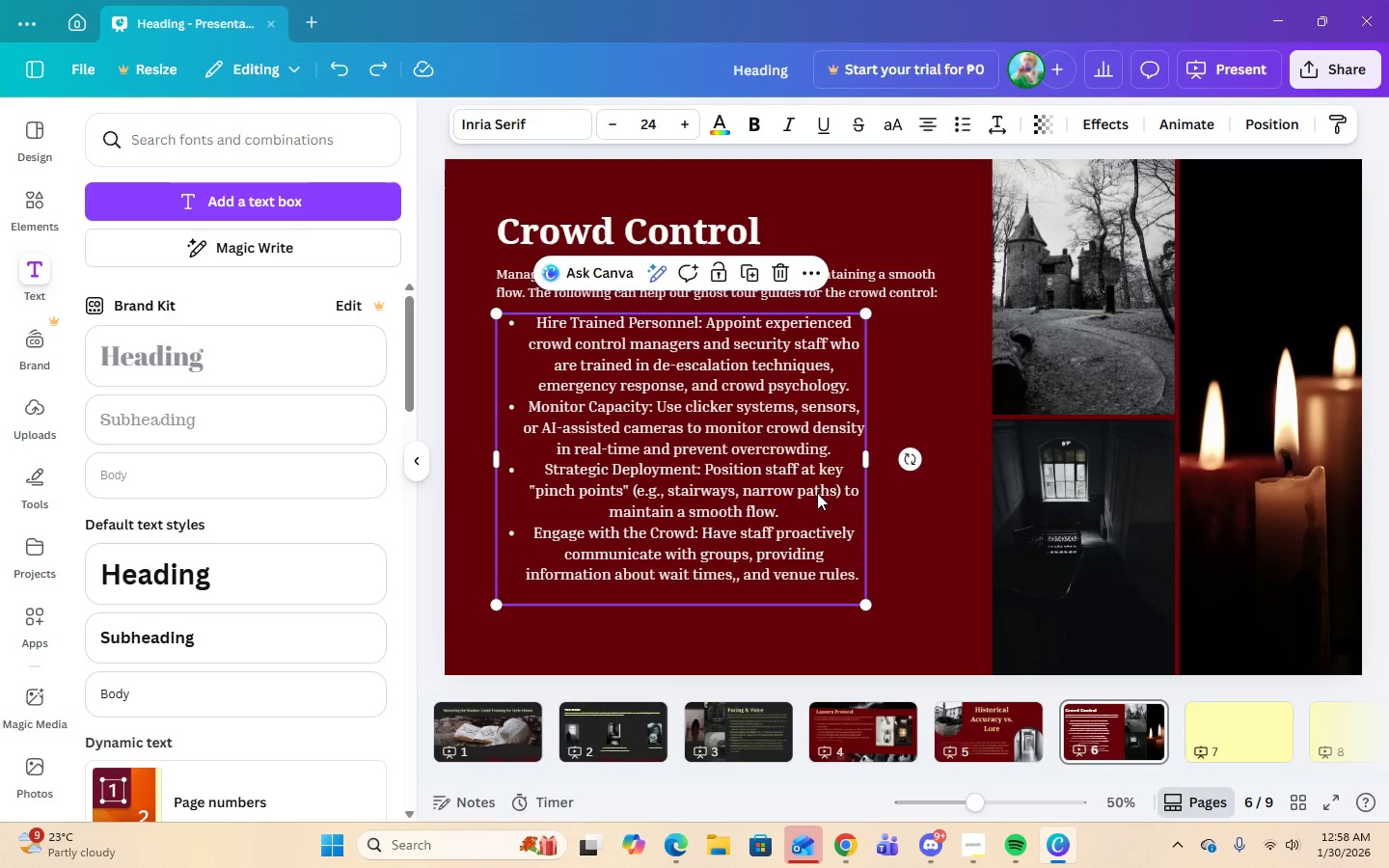 
left_click([875, 503])
 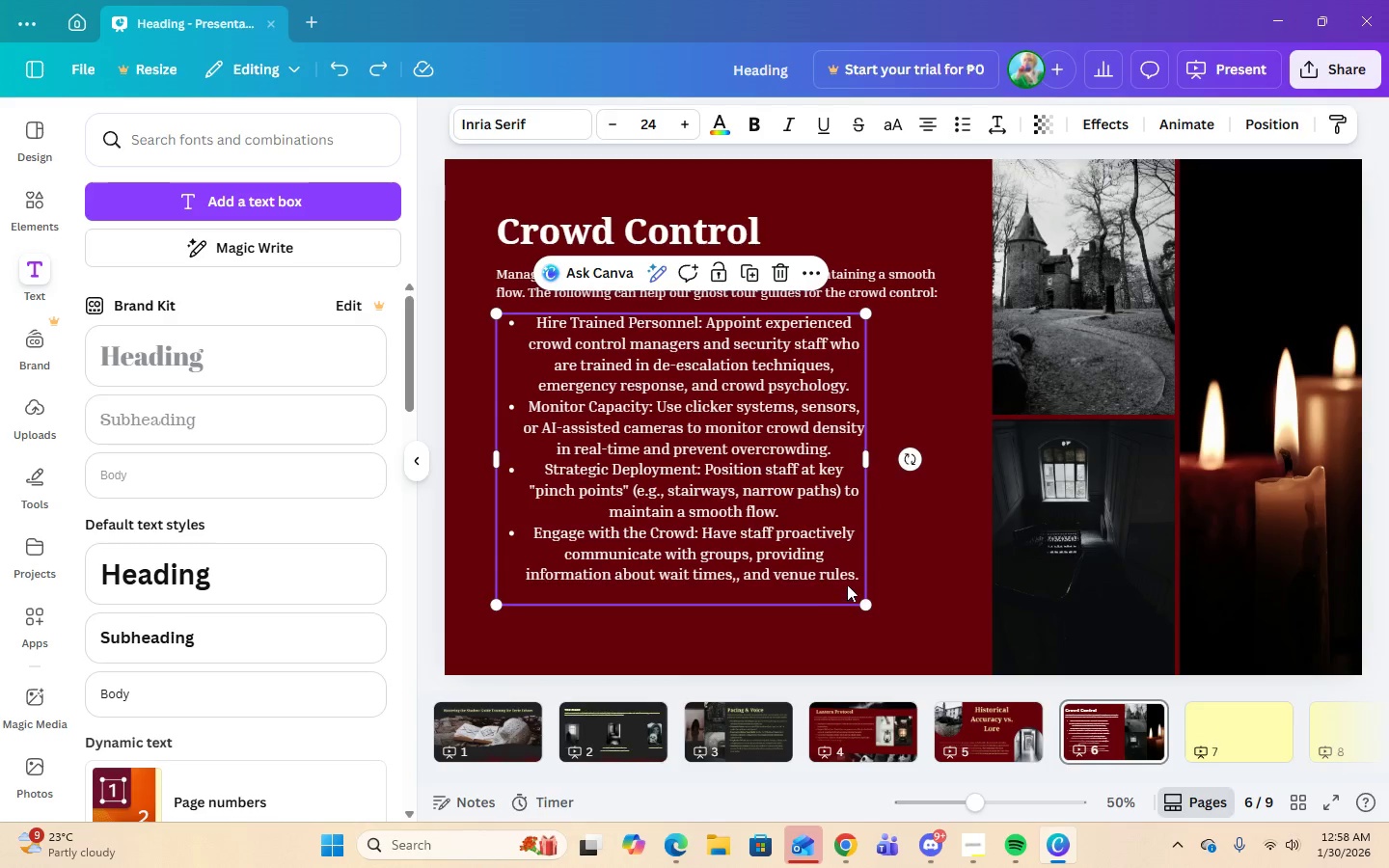 
left_click([854, 581])
 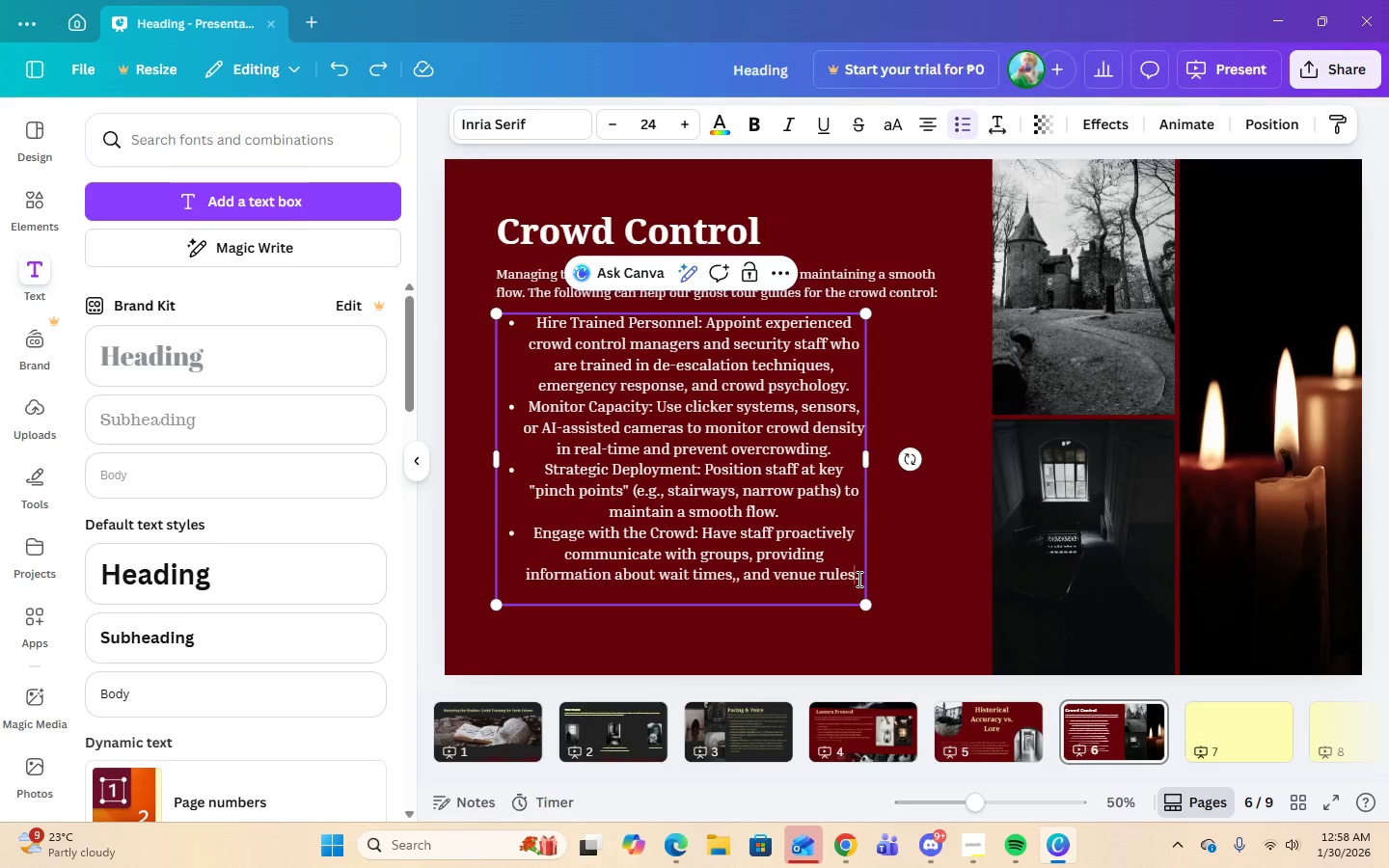 
left_click_drag(start_coordinate=[858, 579], to_coordinate=[528, 321])
 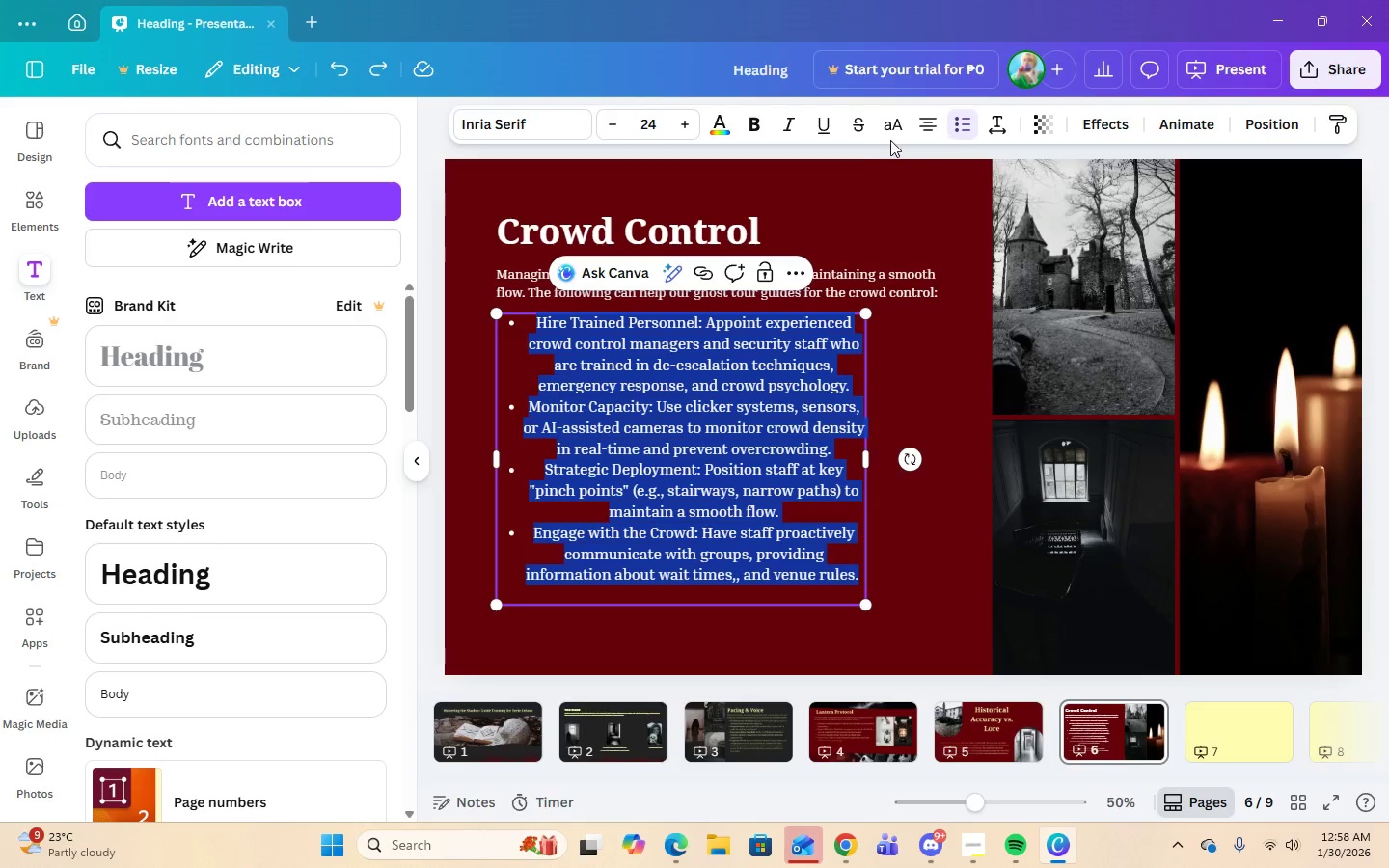 
left_click([919, 126])
 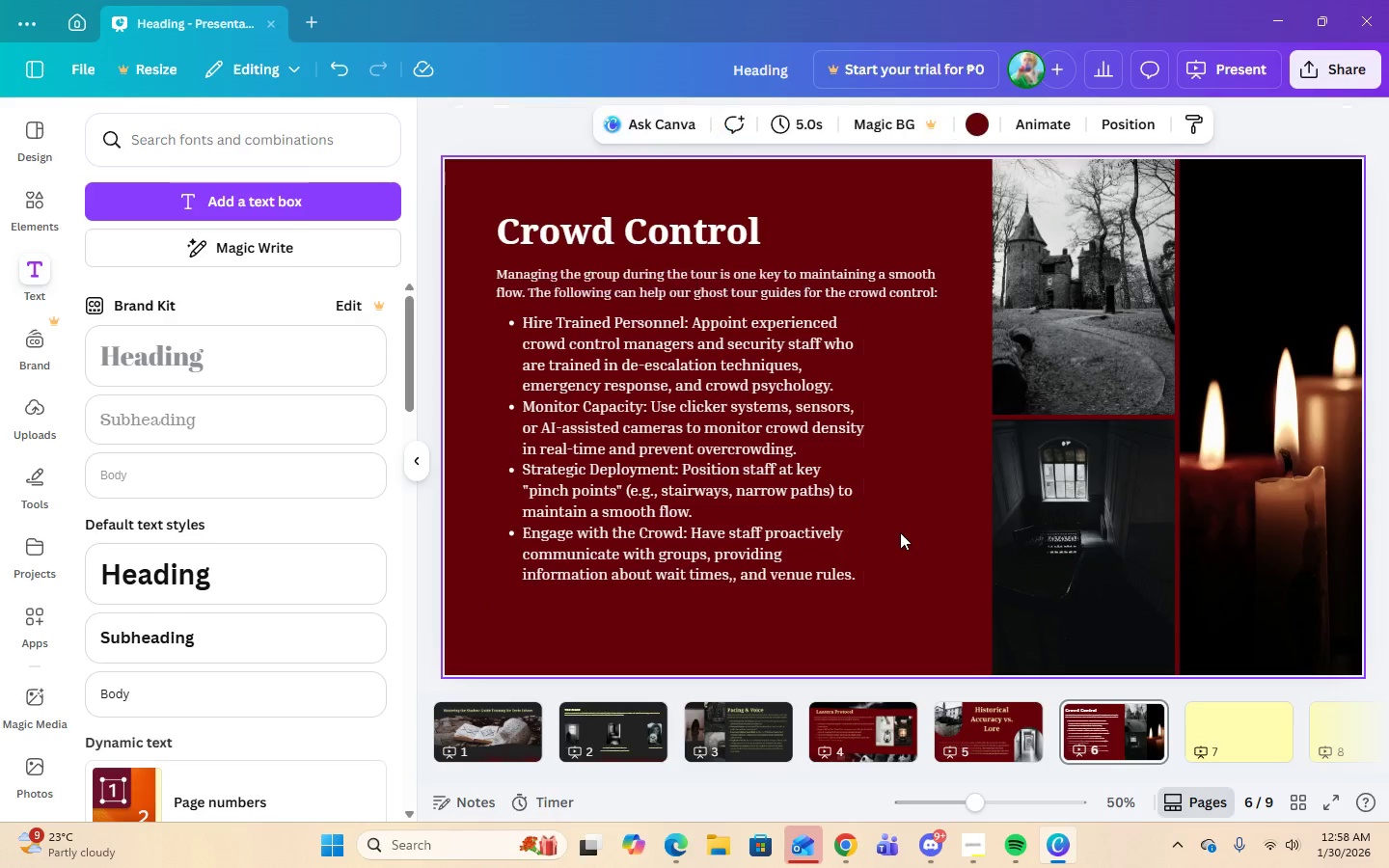 
double_click([736, 484])
 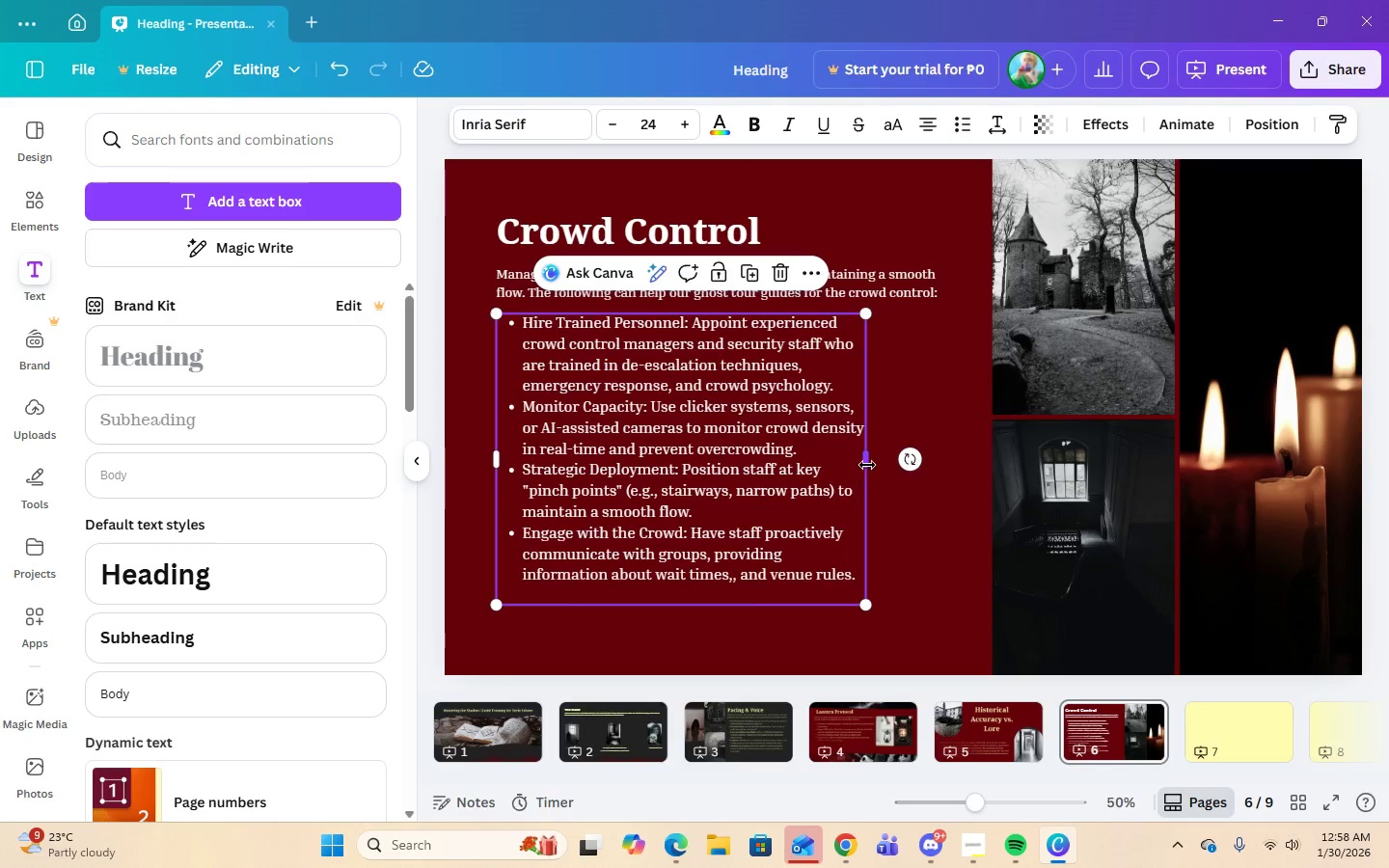 
left_click_drag(start_coordinate=[866, 465], to_coordinate=[960, 471])
 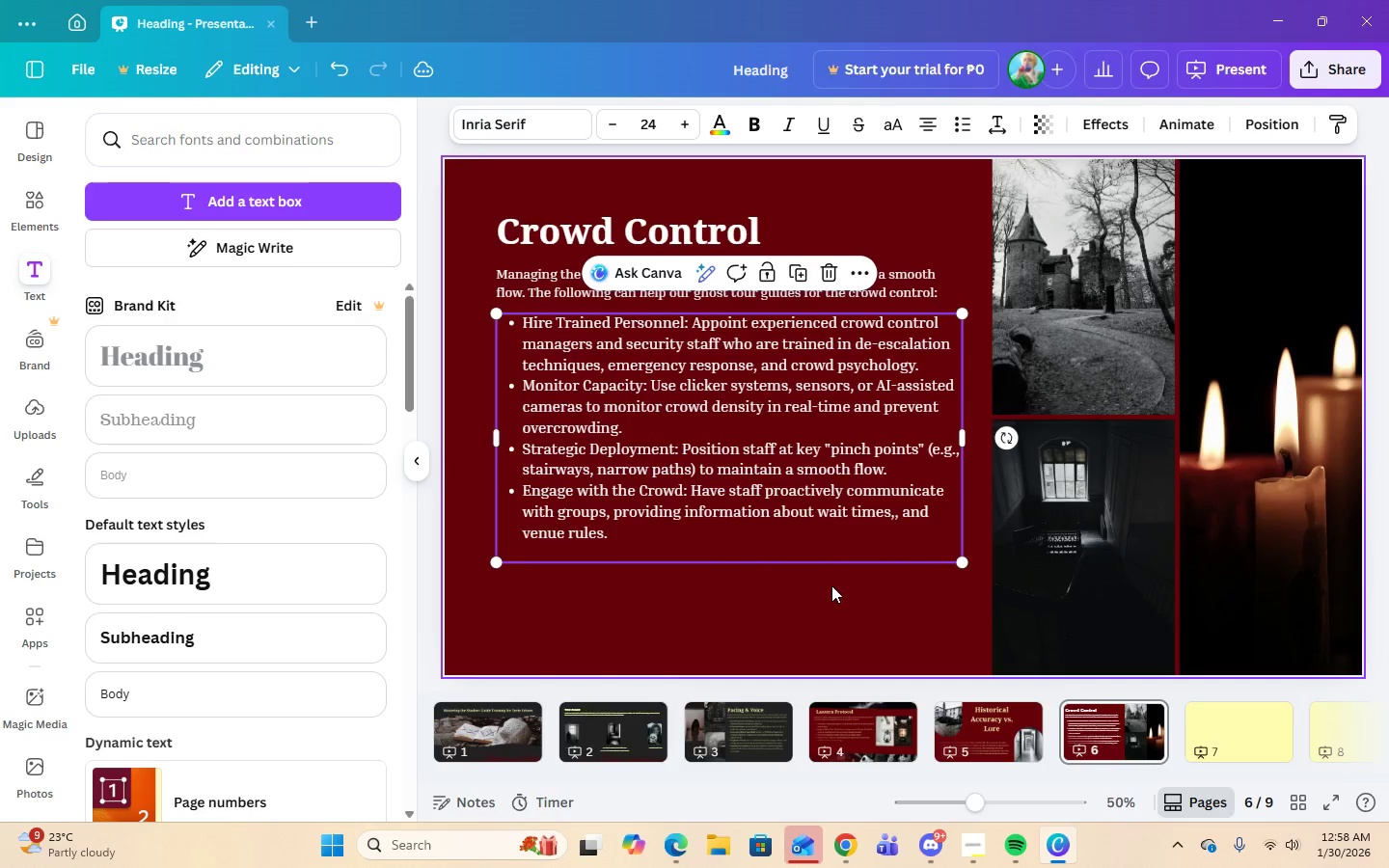 
left_click([831, 585])
 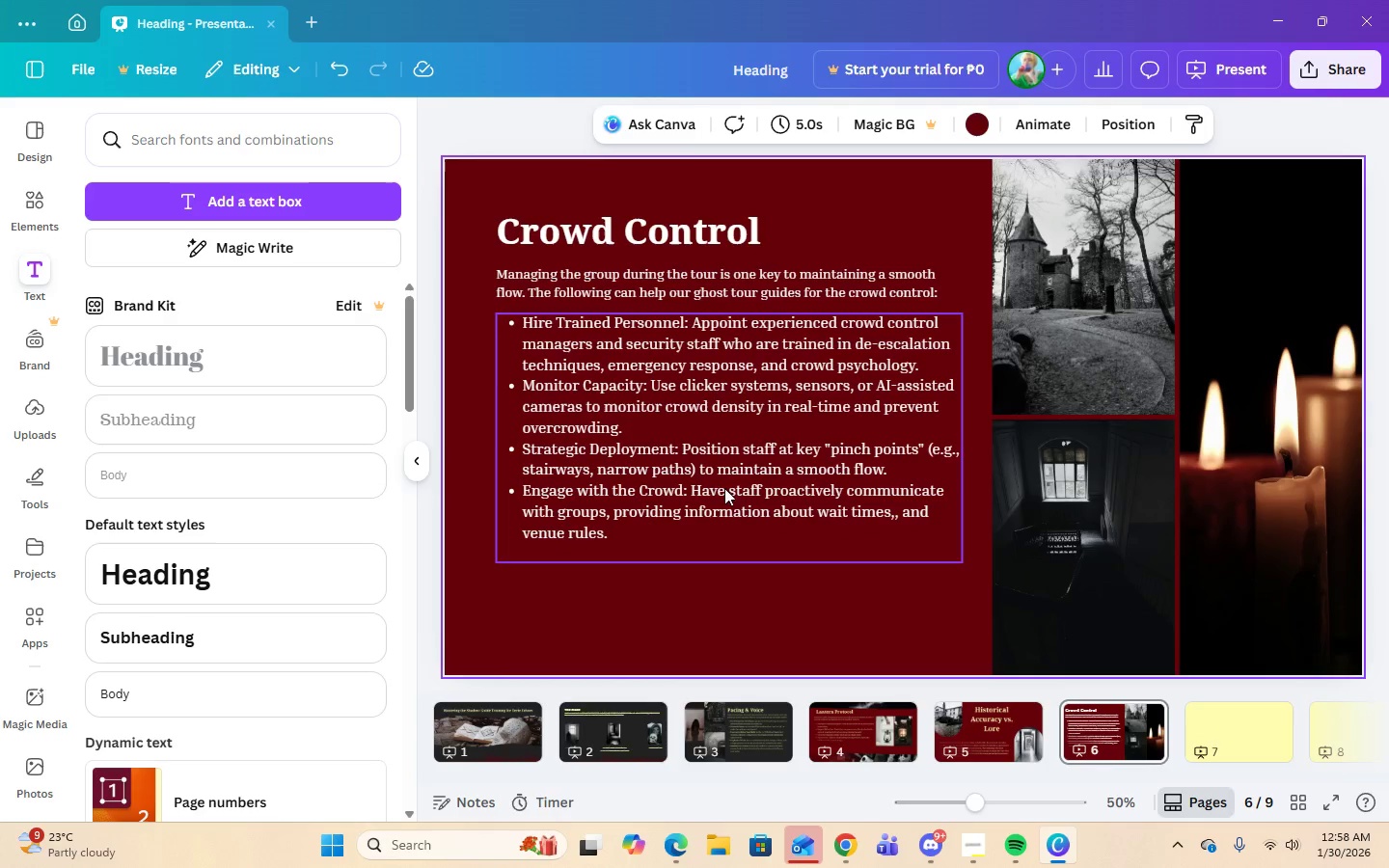 
left_click([721, 486])
 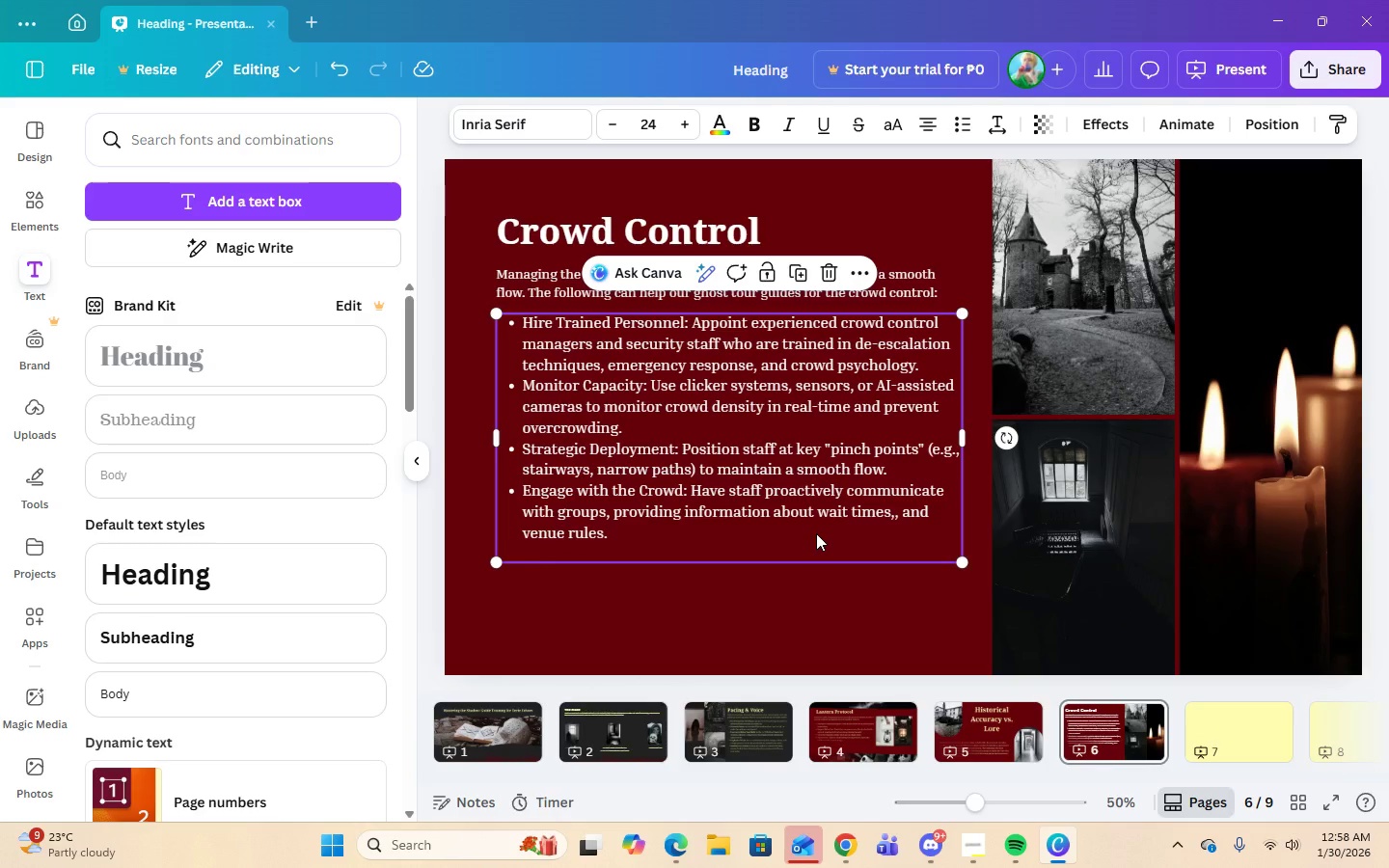 
double_click([818, 606])
 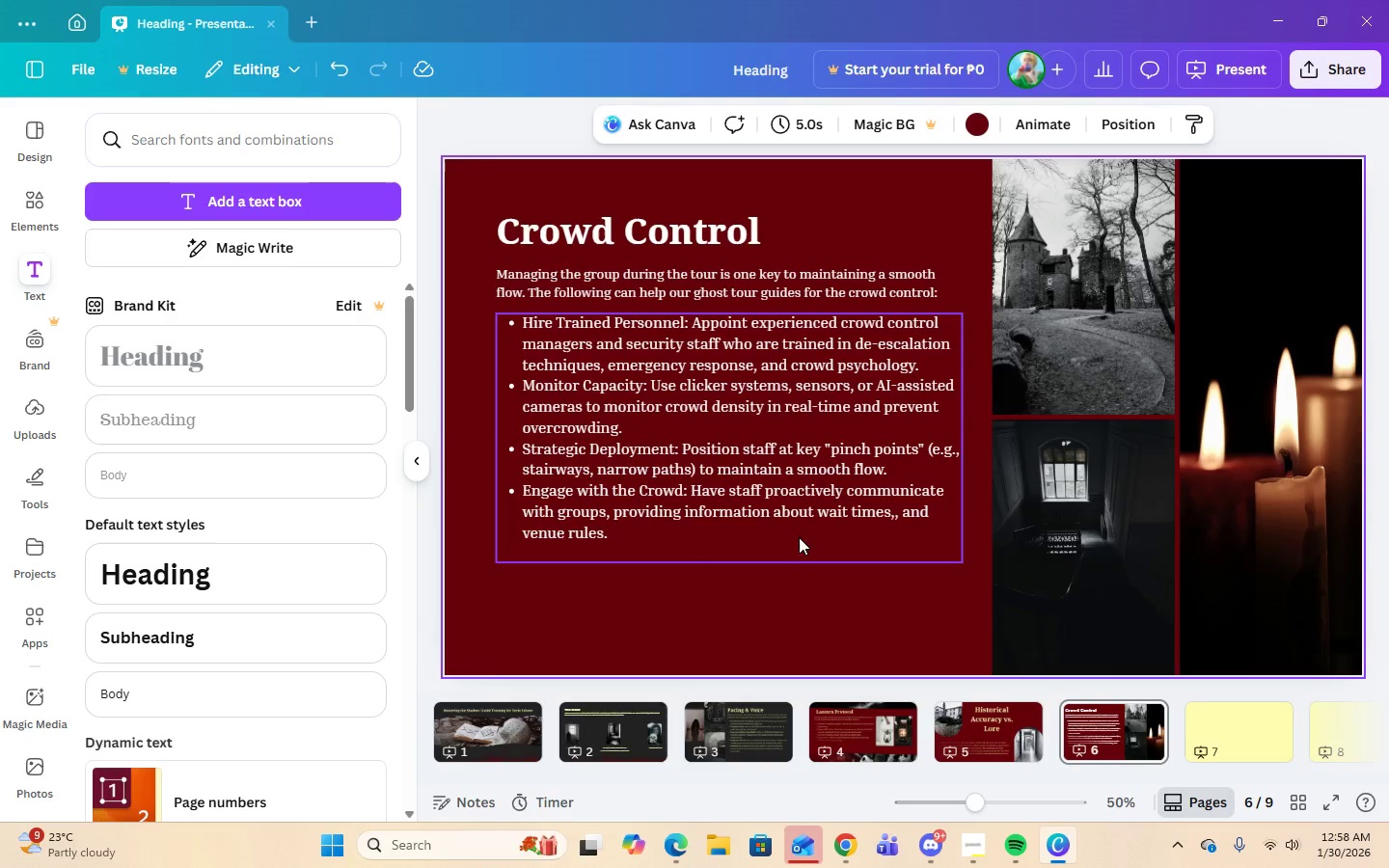 
left_click([776, 482])
 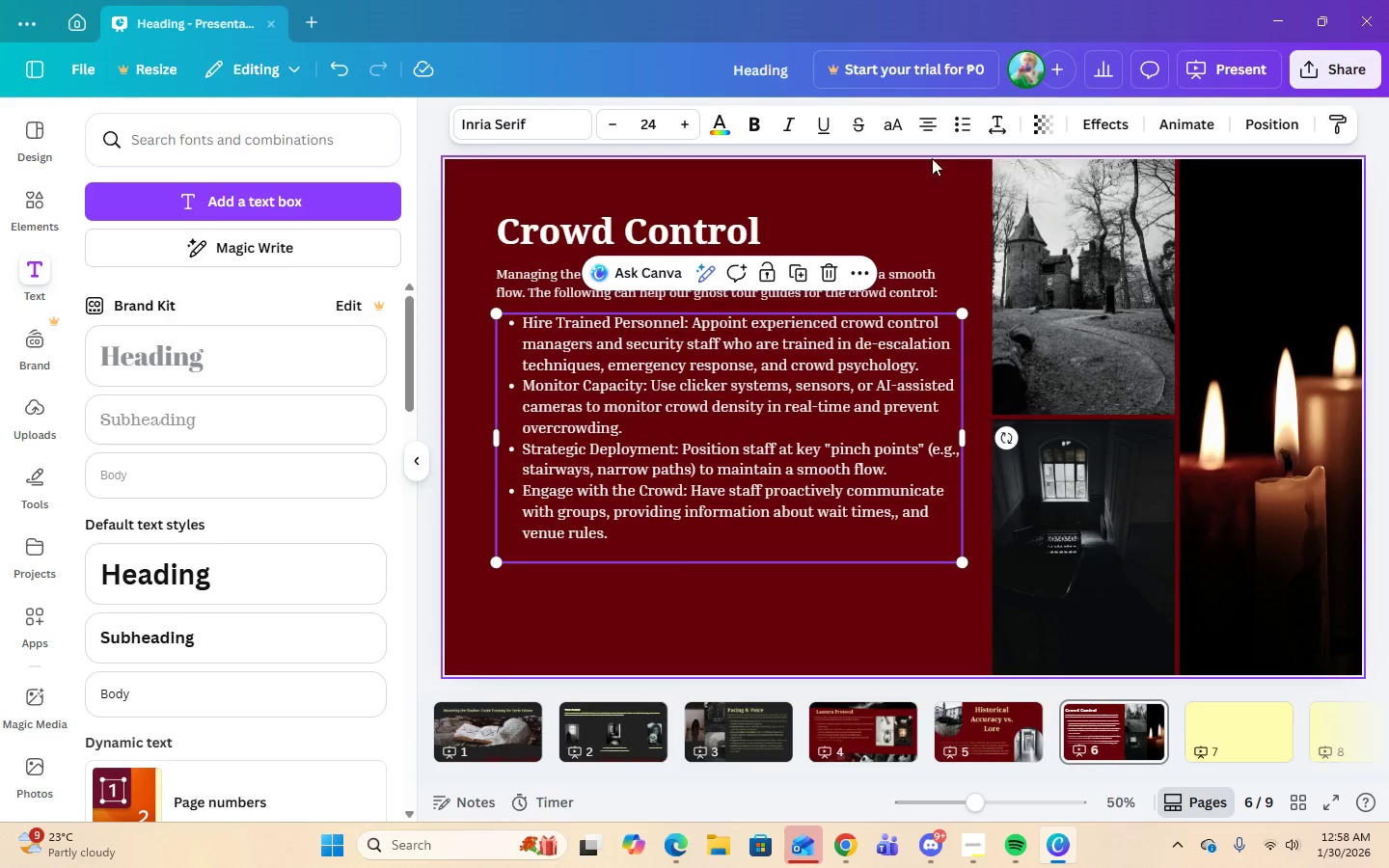 
left_click([999, 129])
 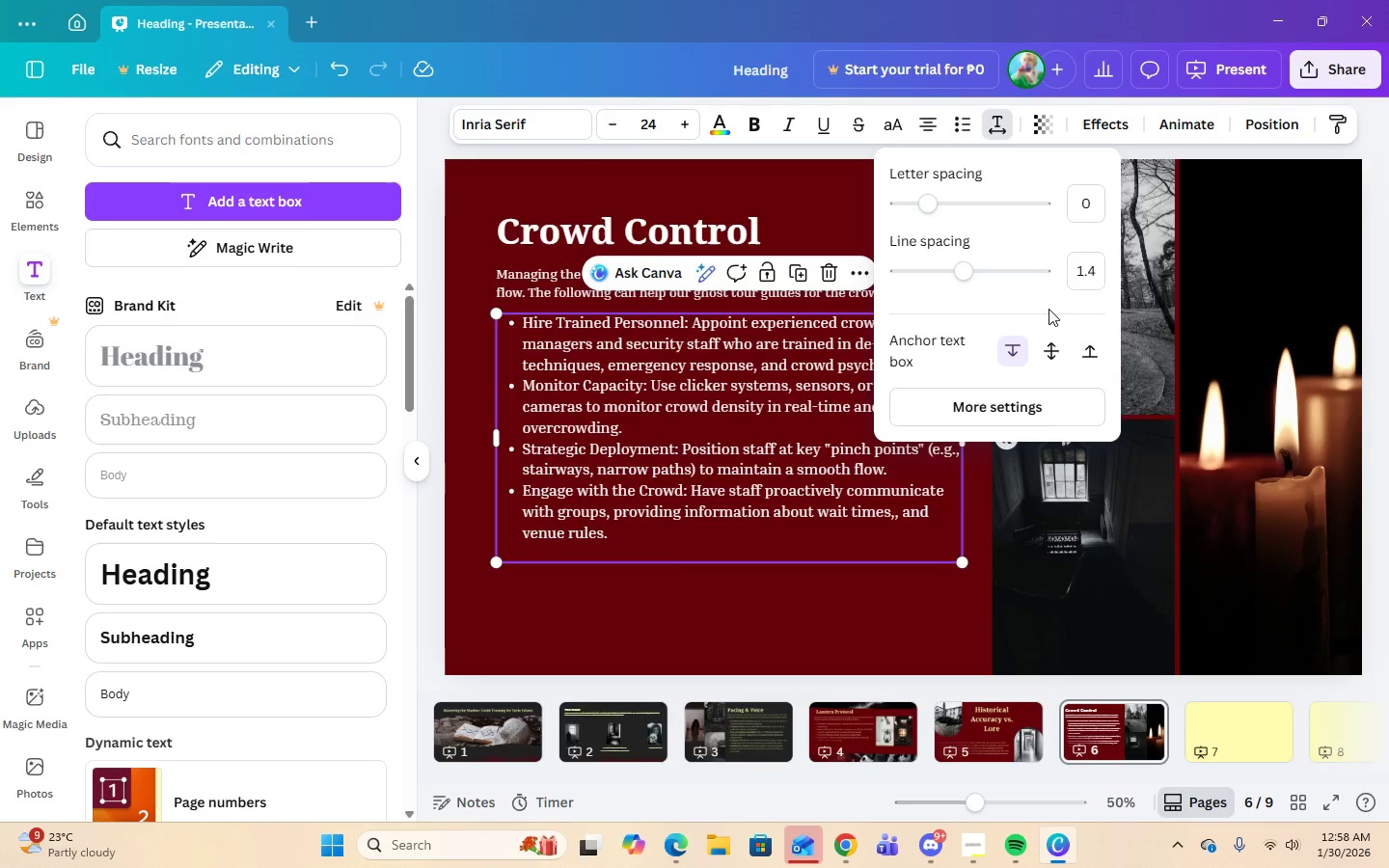 
left_click([1089, 270])
 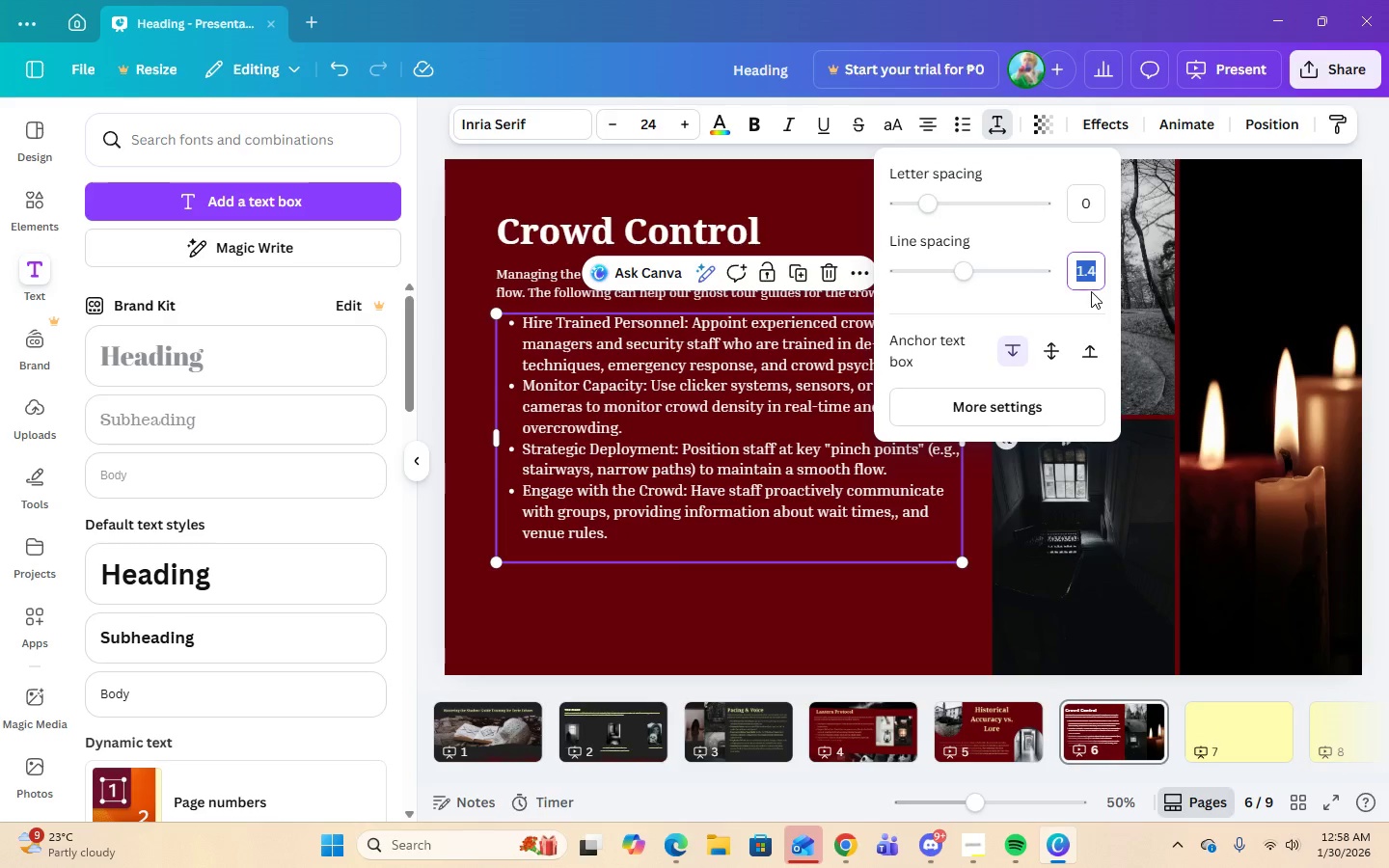 
key(Numpad1)
 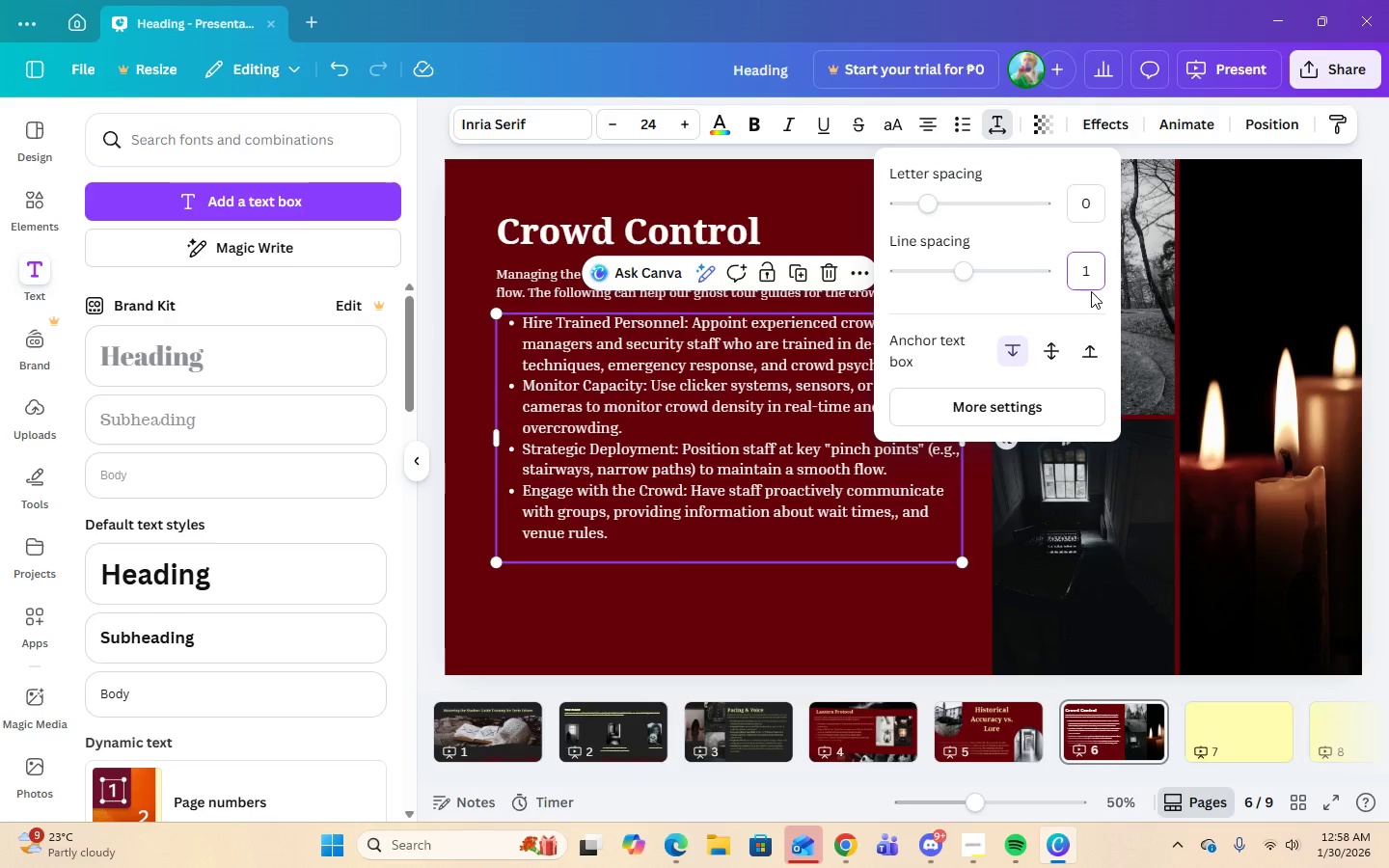 
key(Period)
 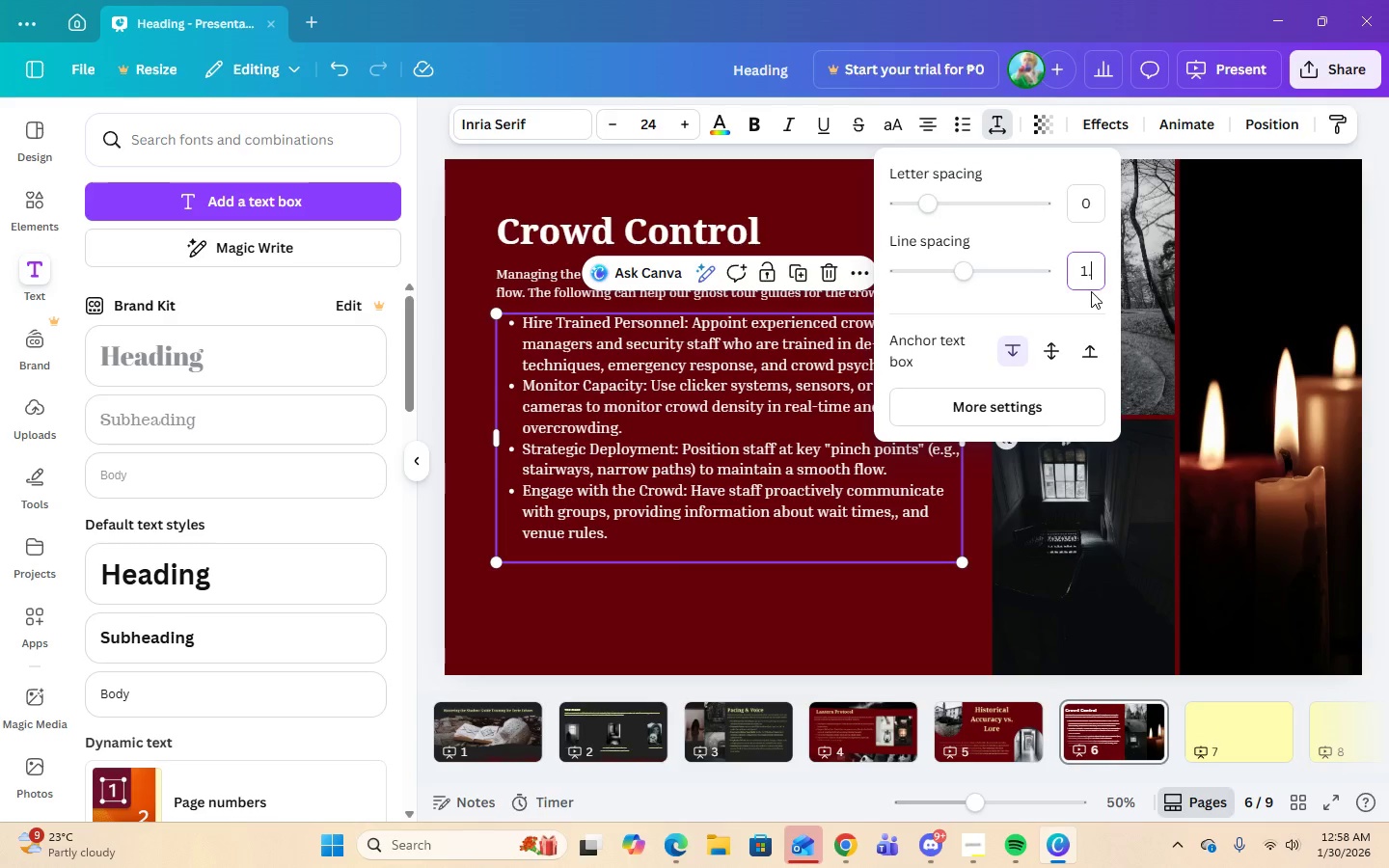 
key(Numpad5)
 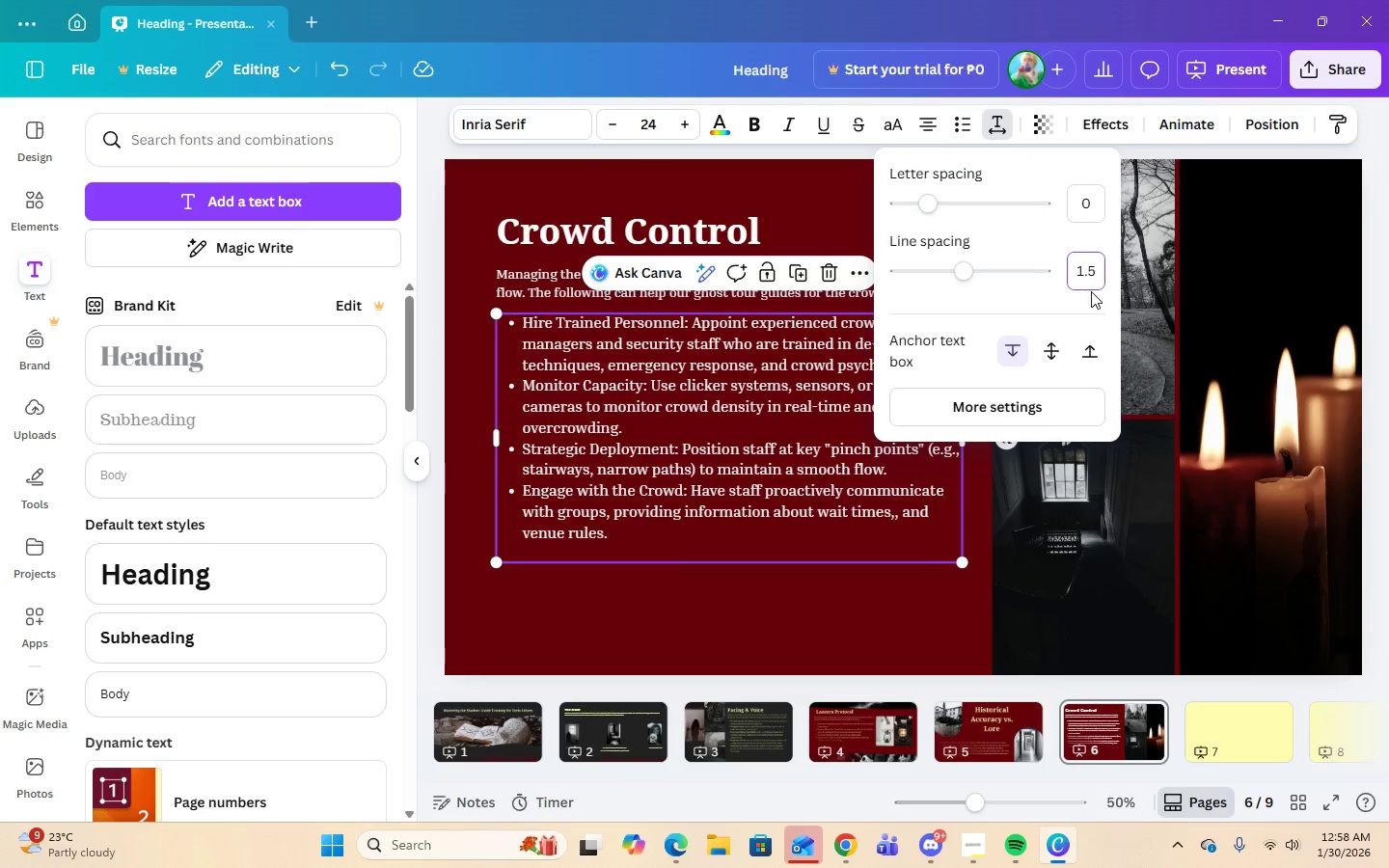 
key(Enter)
 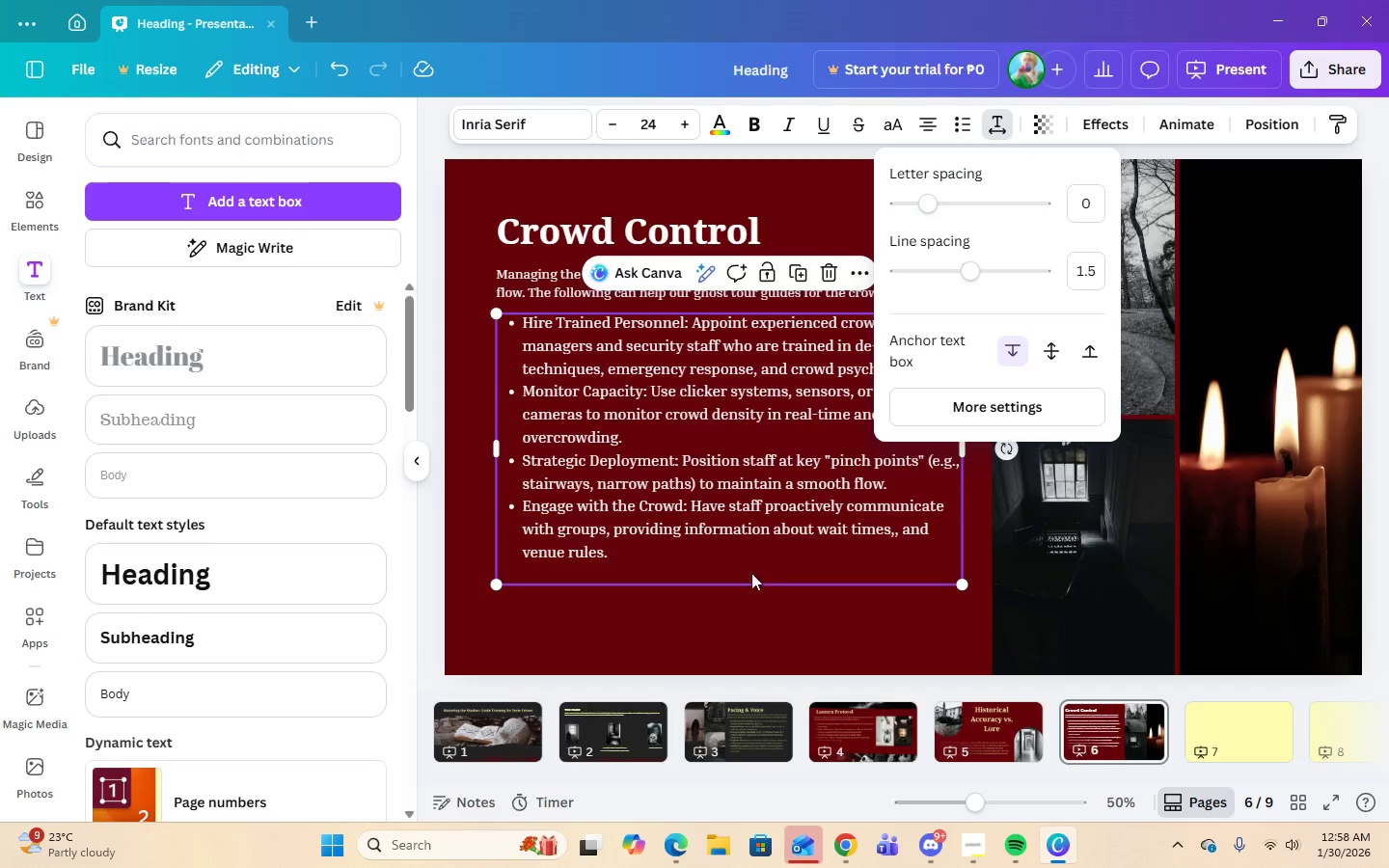 
left_click([659, 546])
 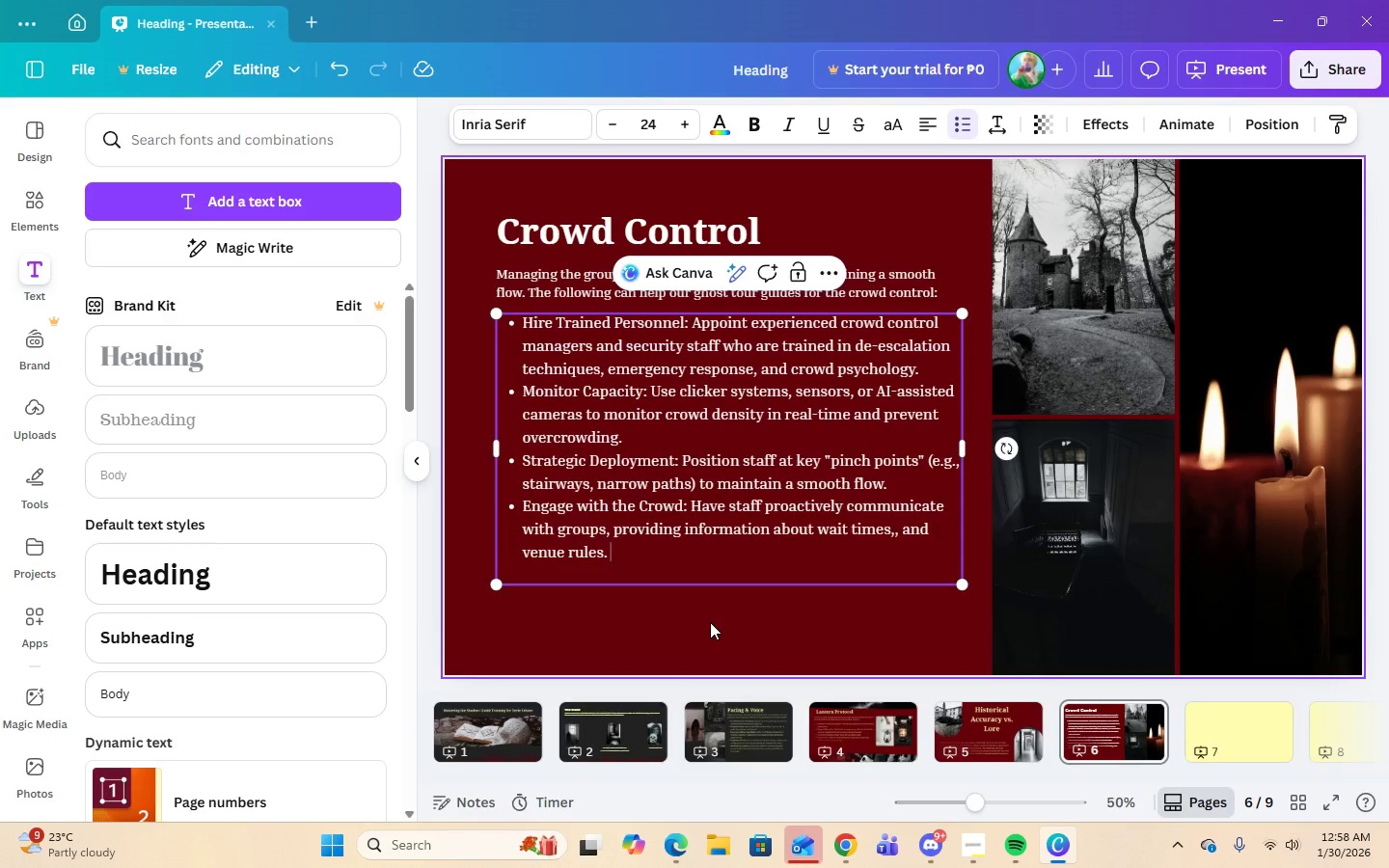 
left_click([710, 622])
 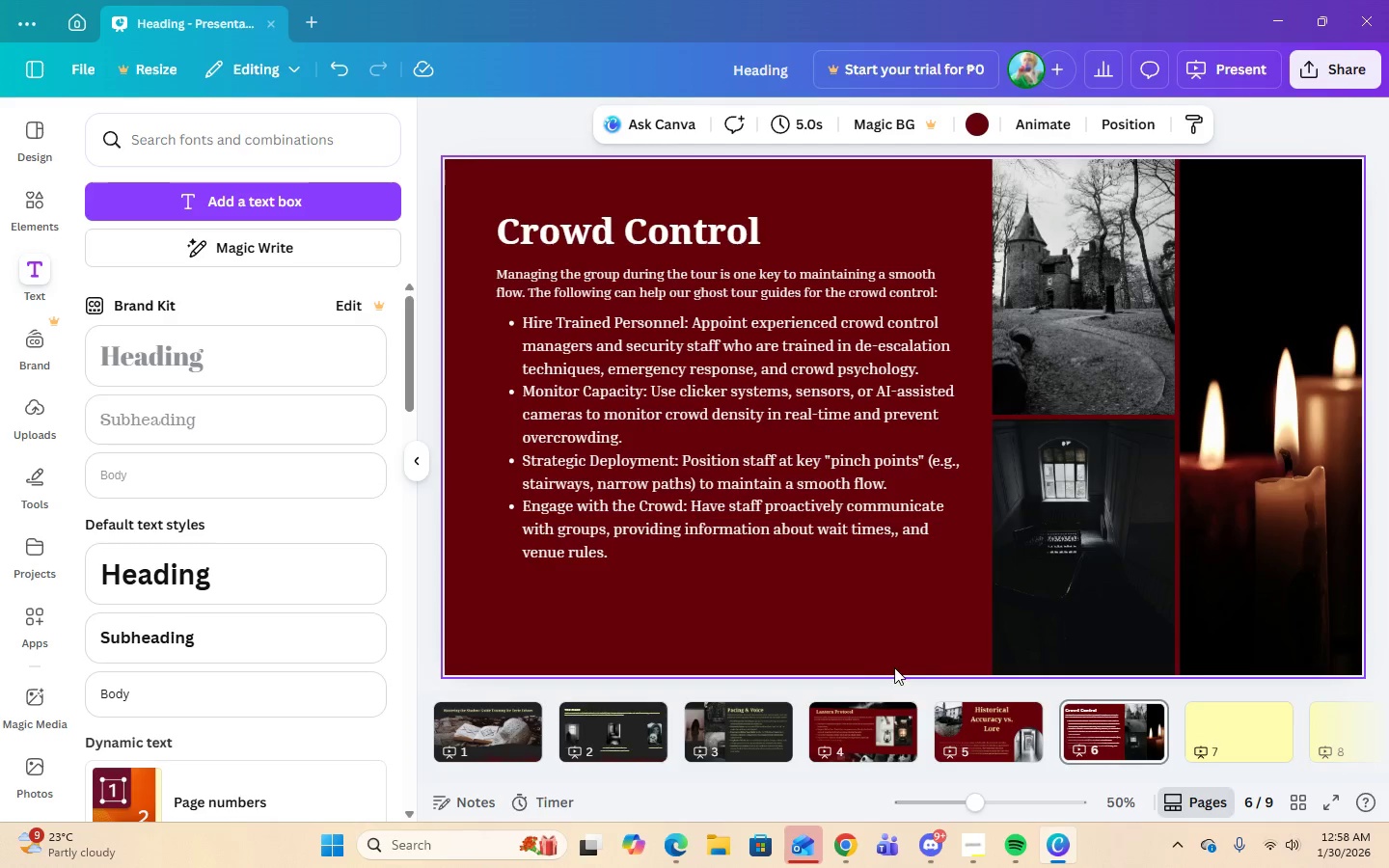 
left_click([749, 749])
 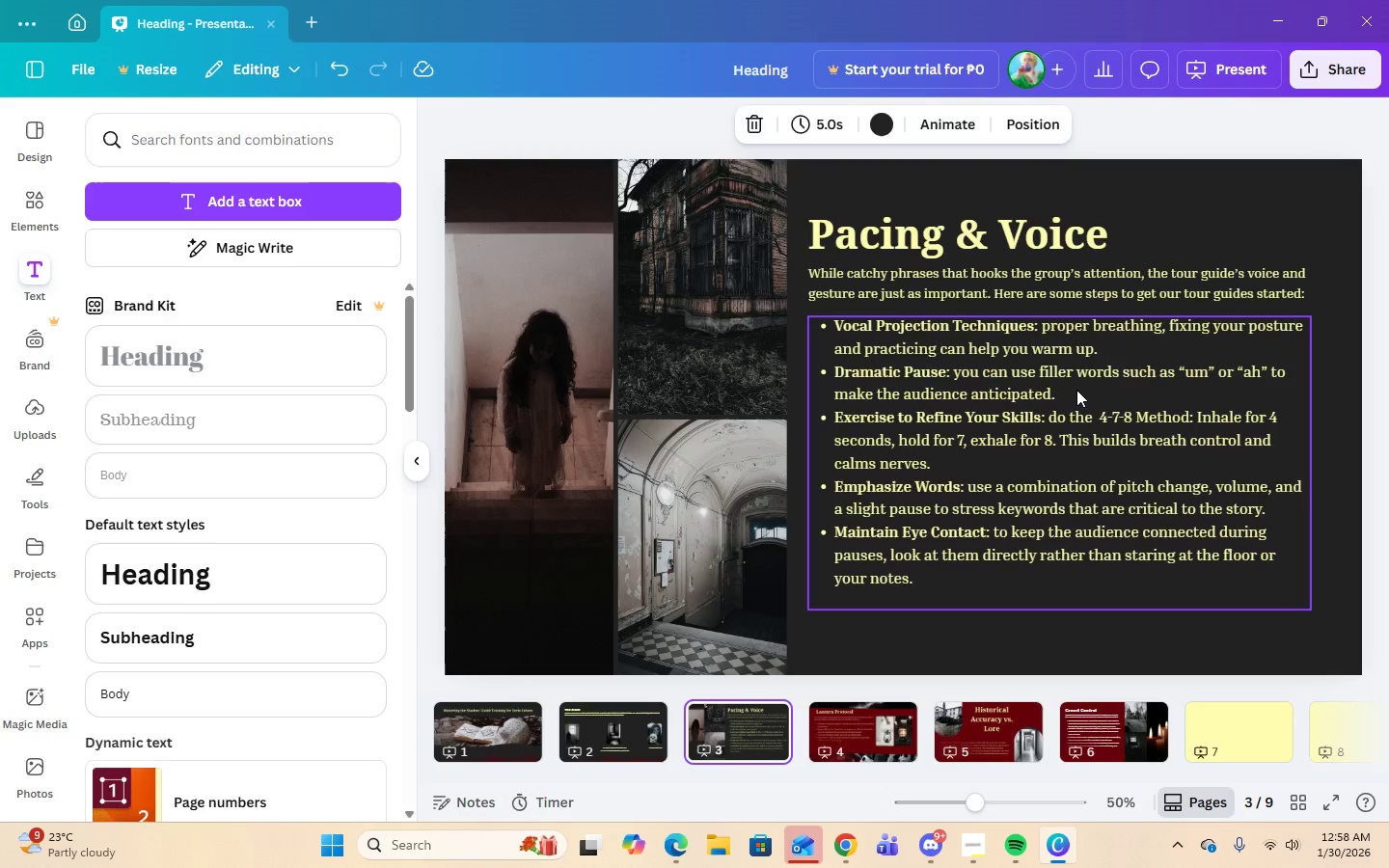 
double_click([1110, 346])
 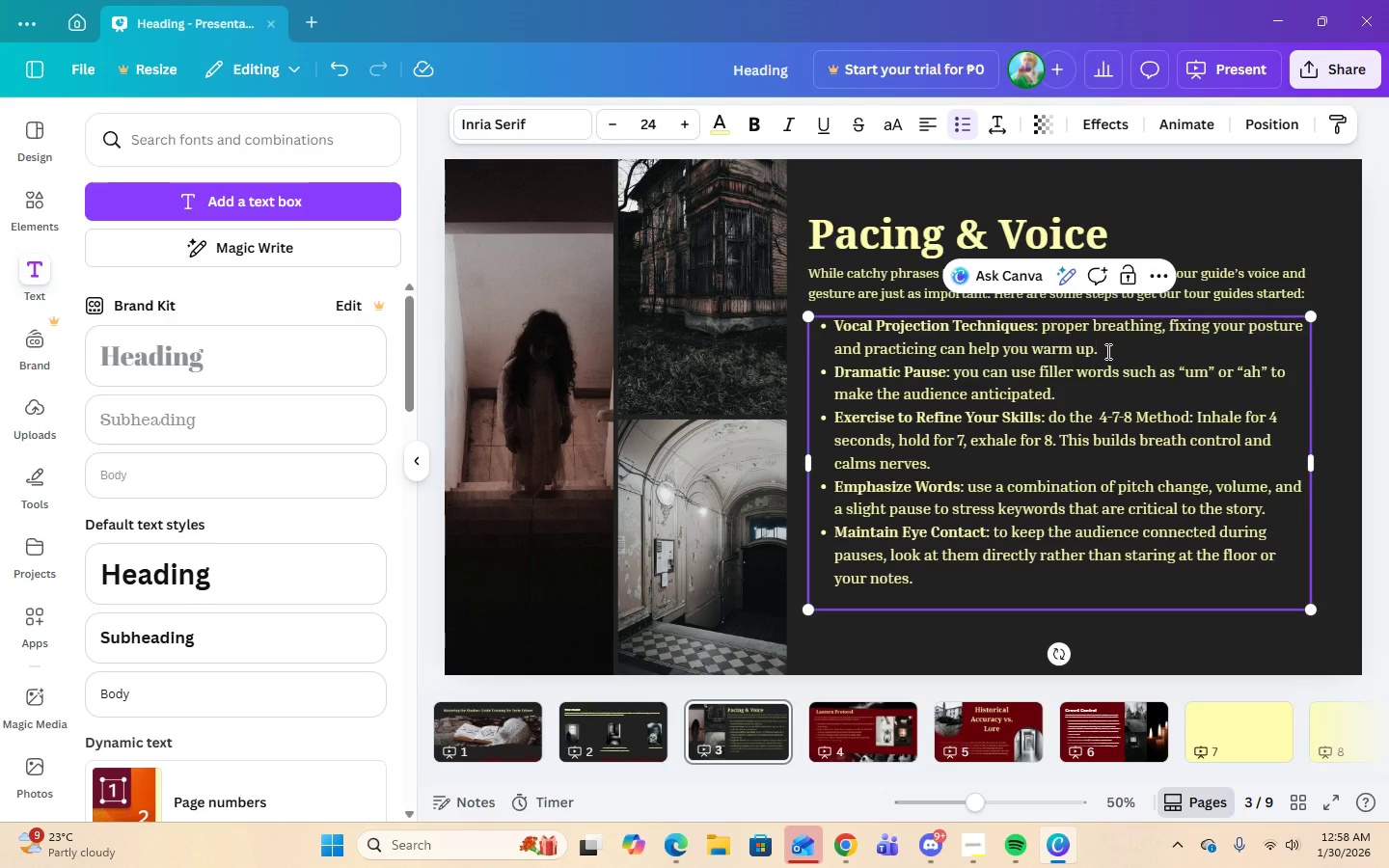 
key(Enter)
 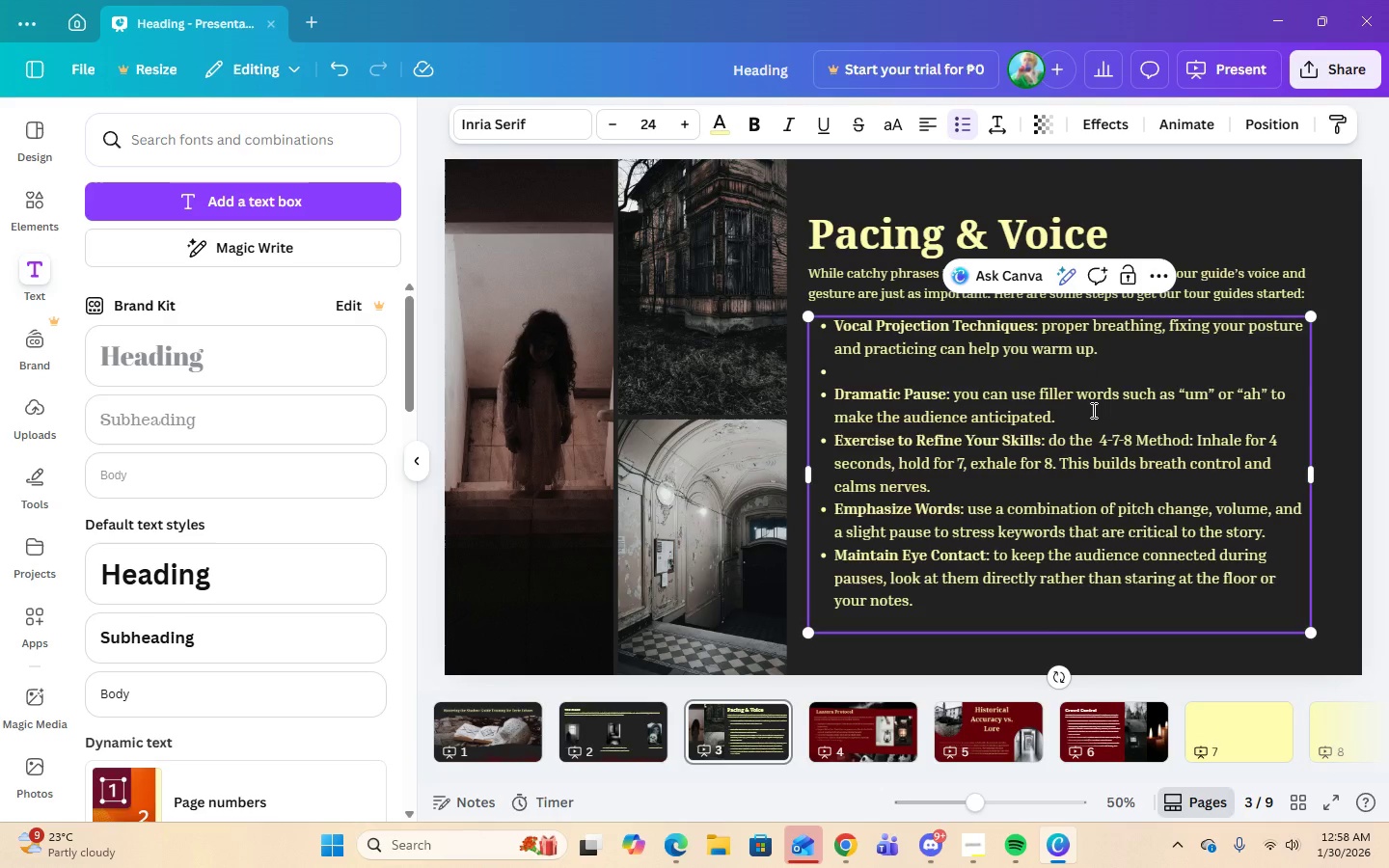 
key(Backspace)
 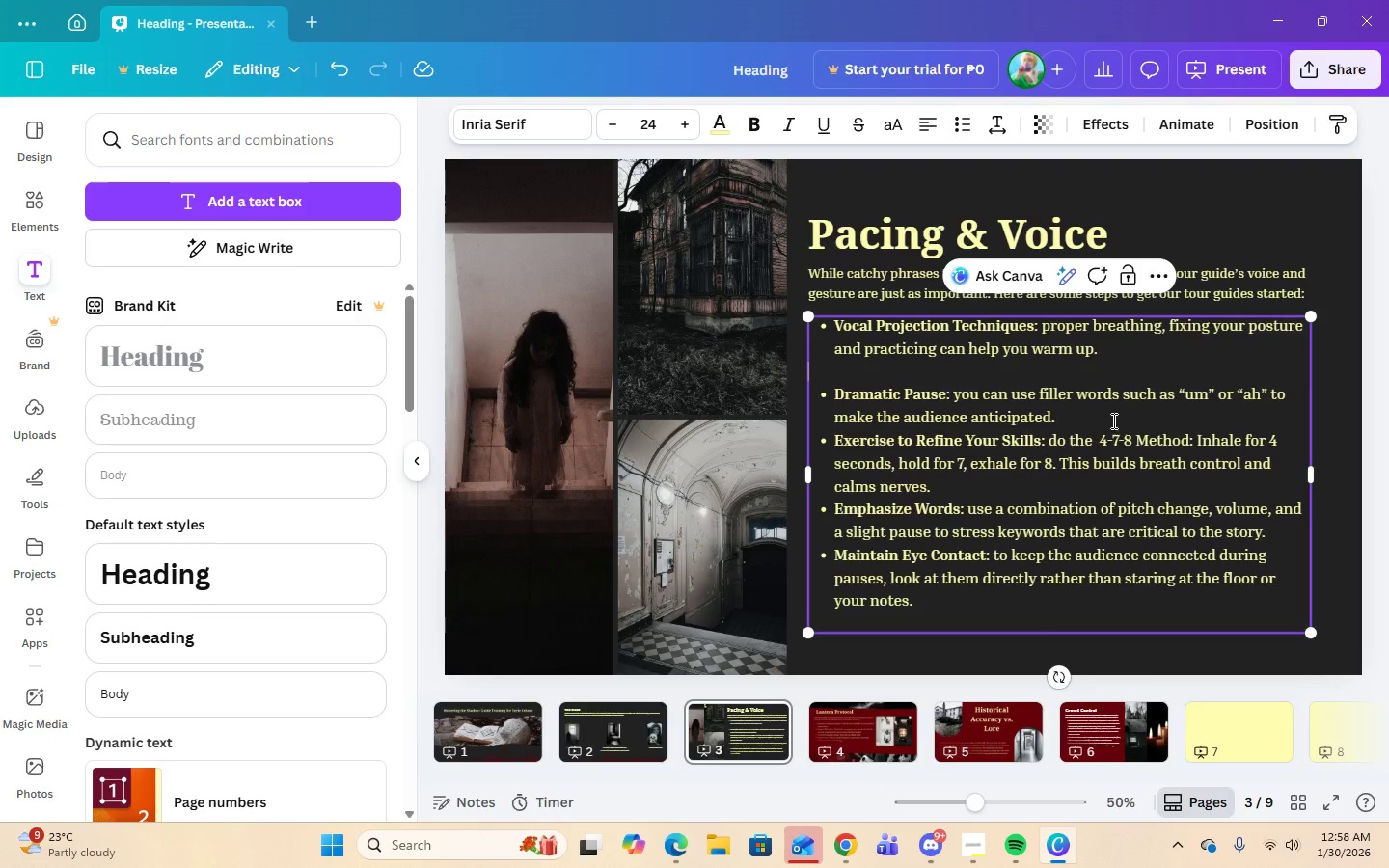 
left_click([1065, 415])
 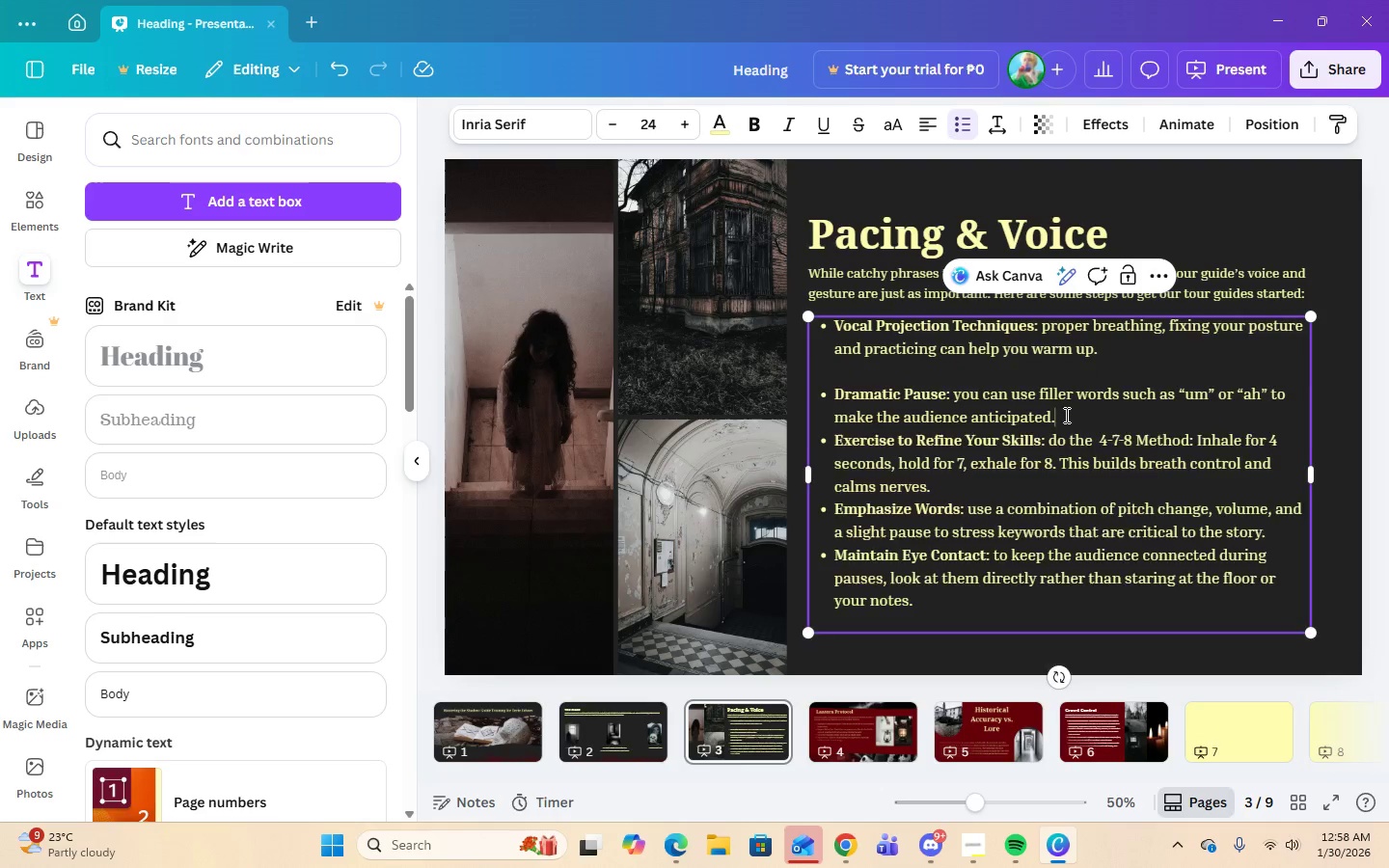 
key(Enter)
 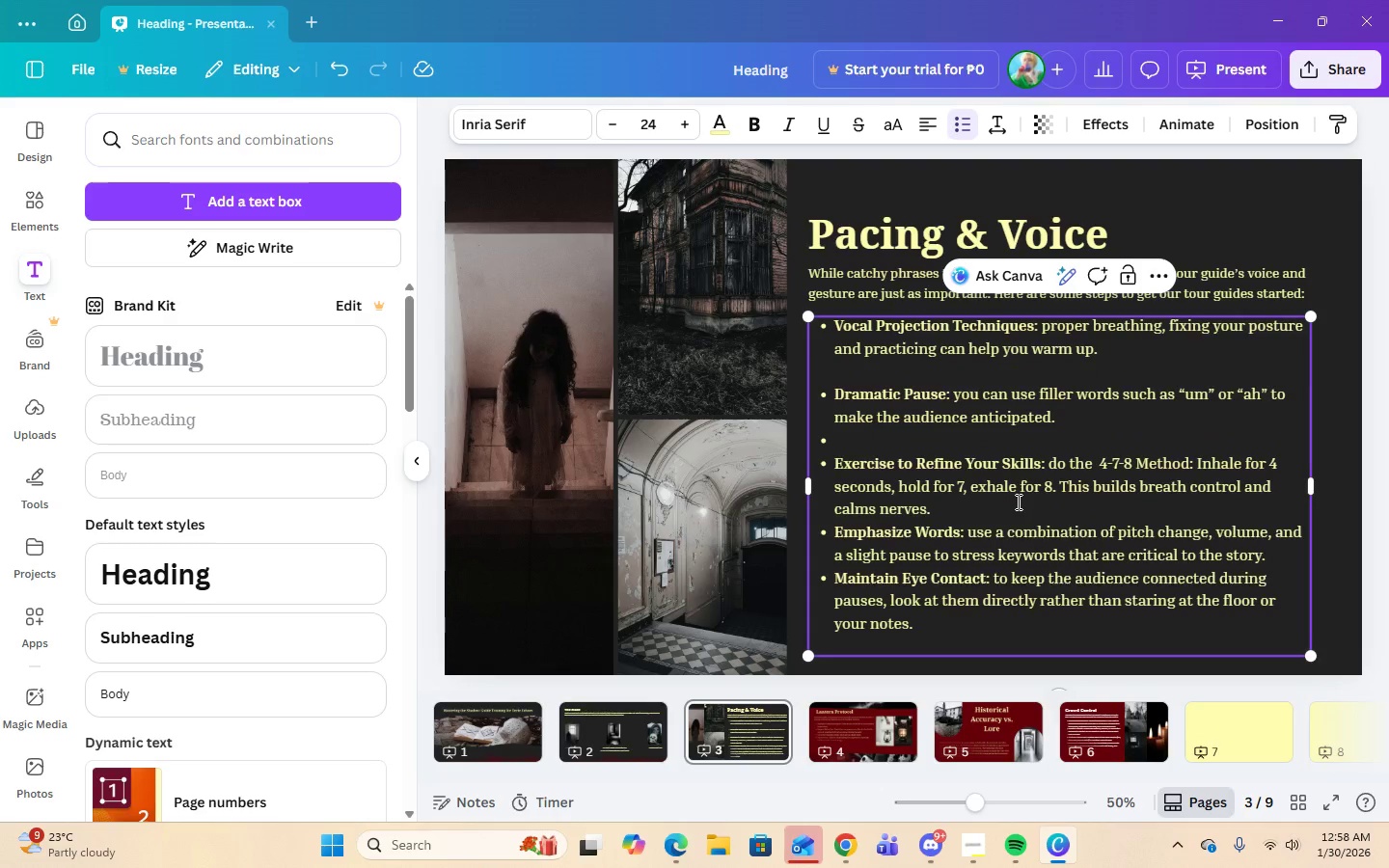 
key(Backspace)
 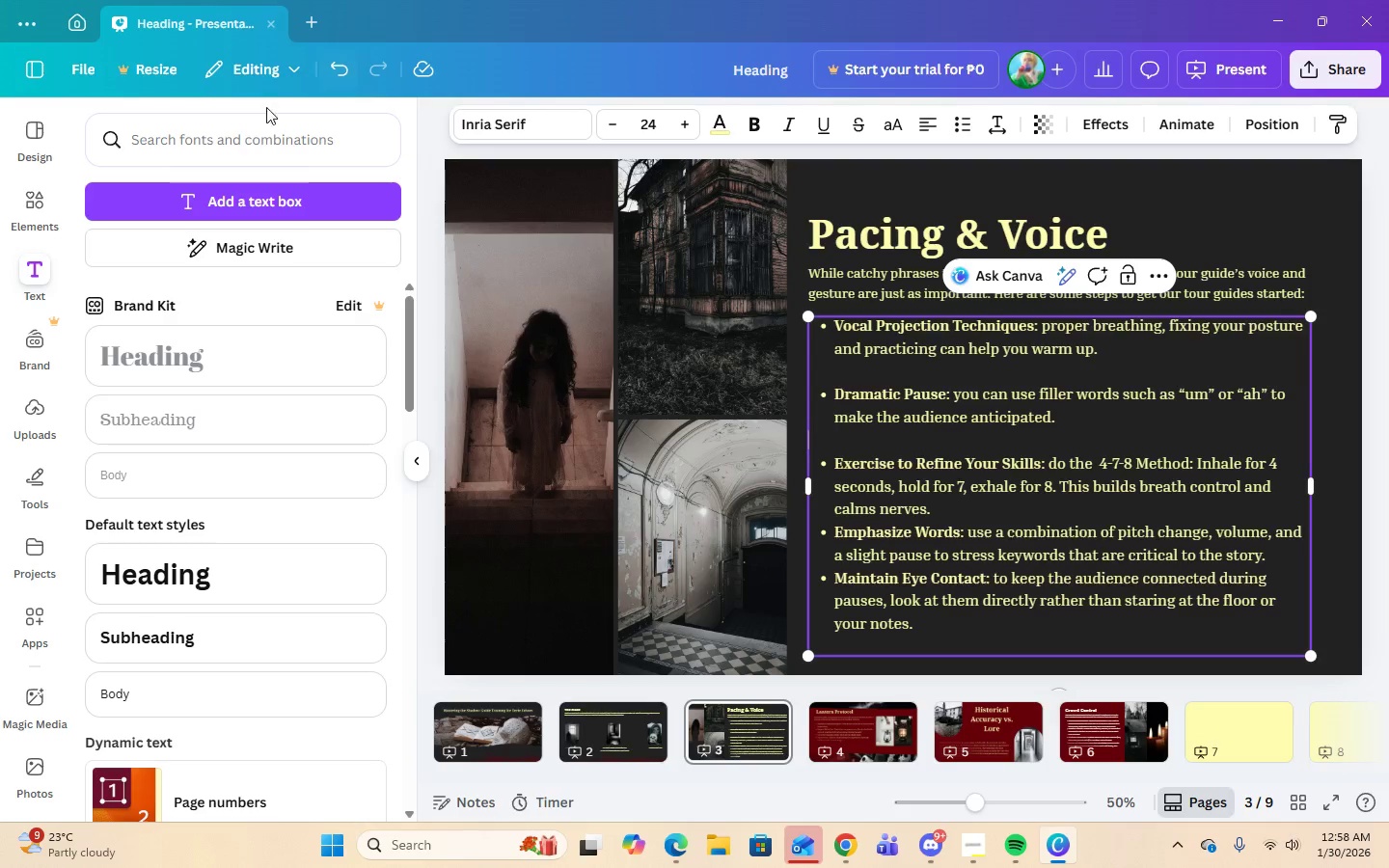 
double_click([340, 69])
 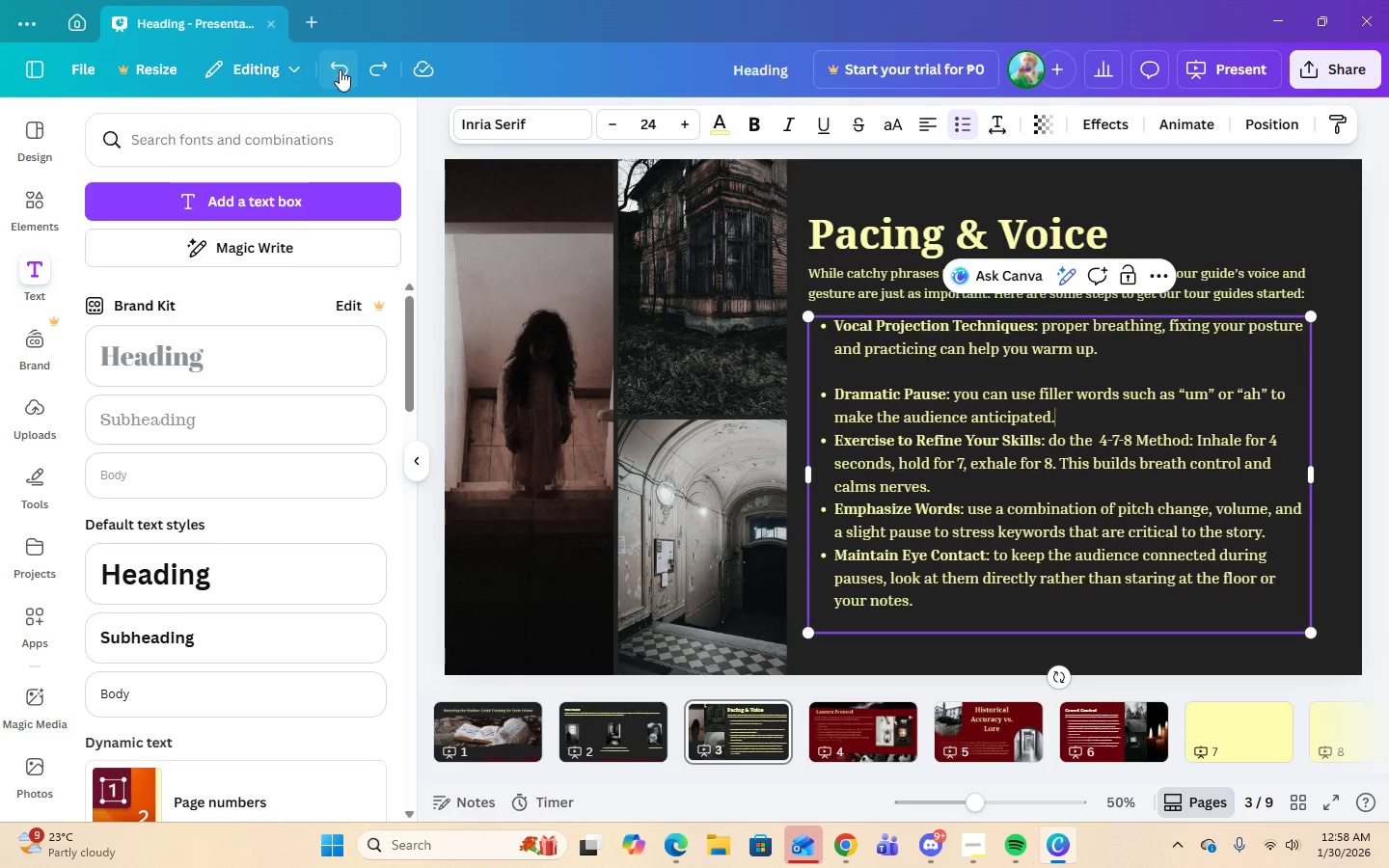 
triple_click([340, 69])
 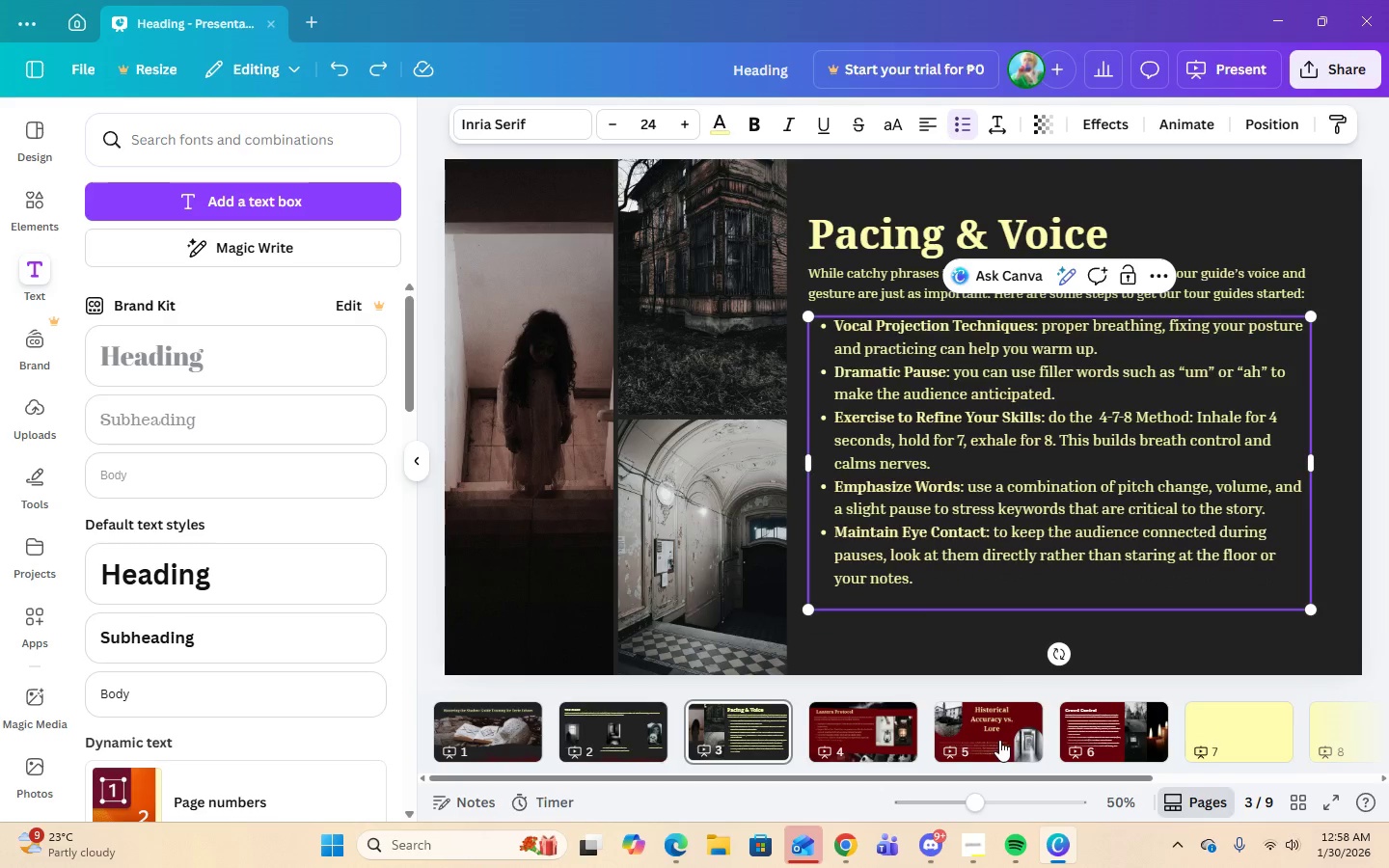 
left_click([1098, 747])
 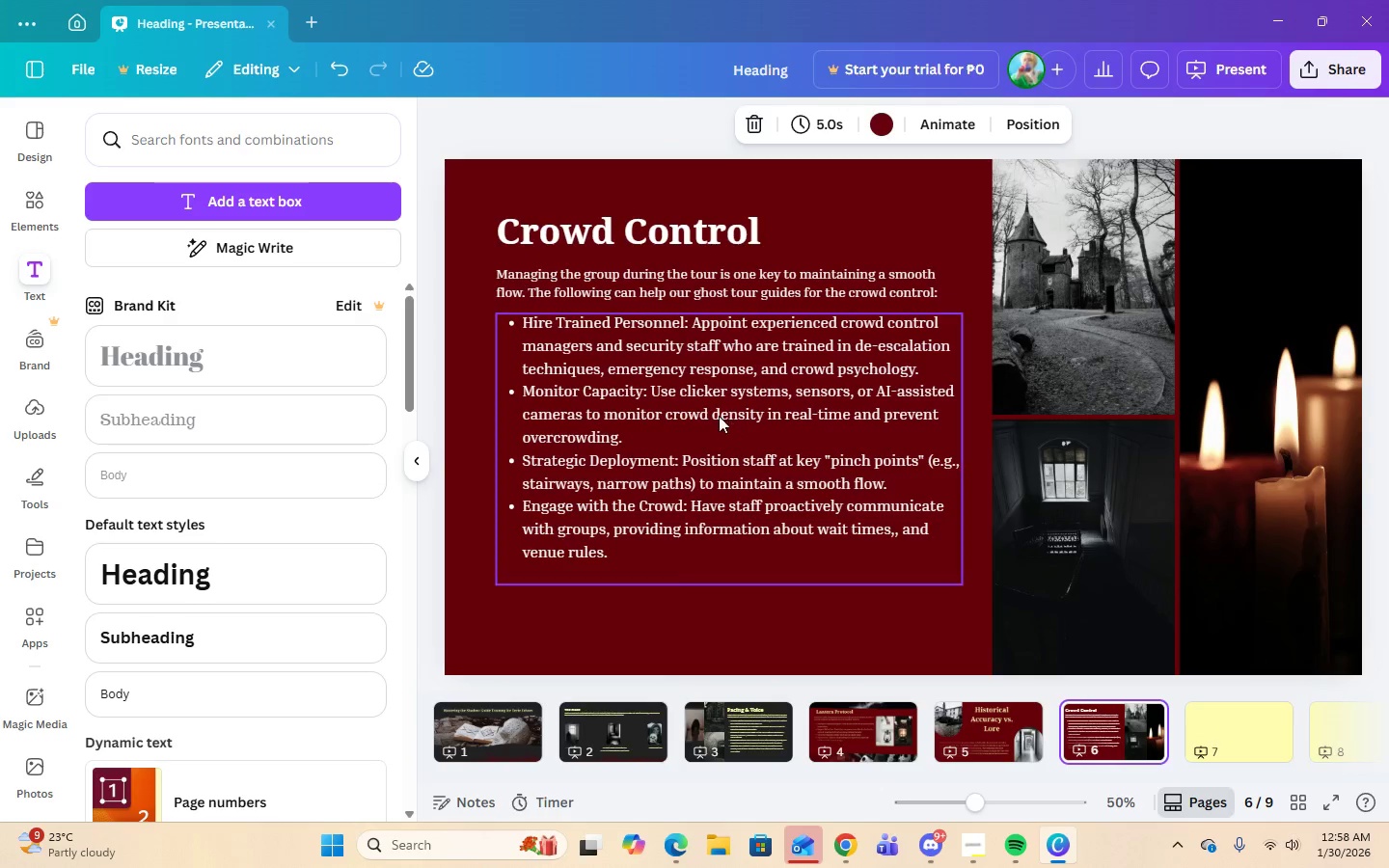 
left_click([718, 433])
 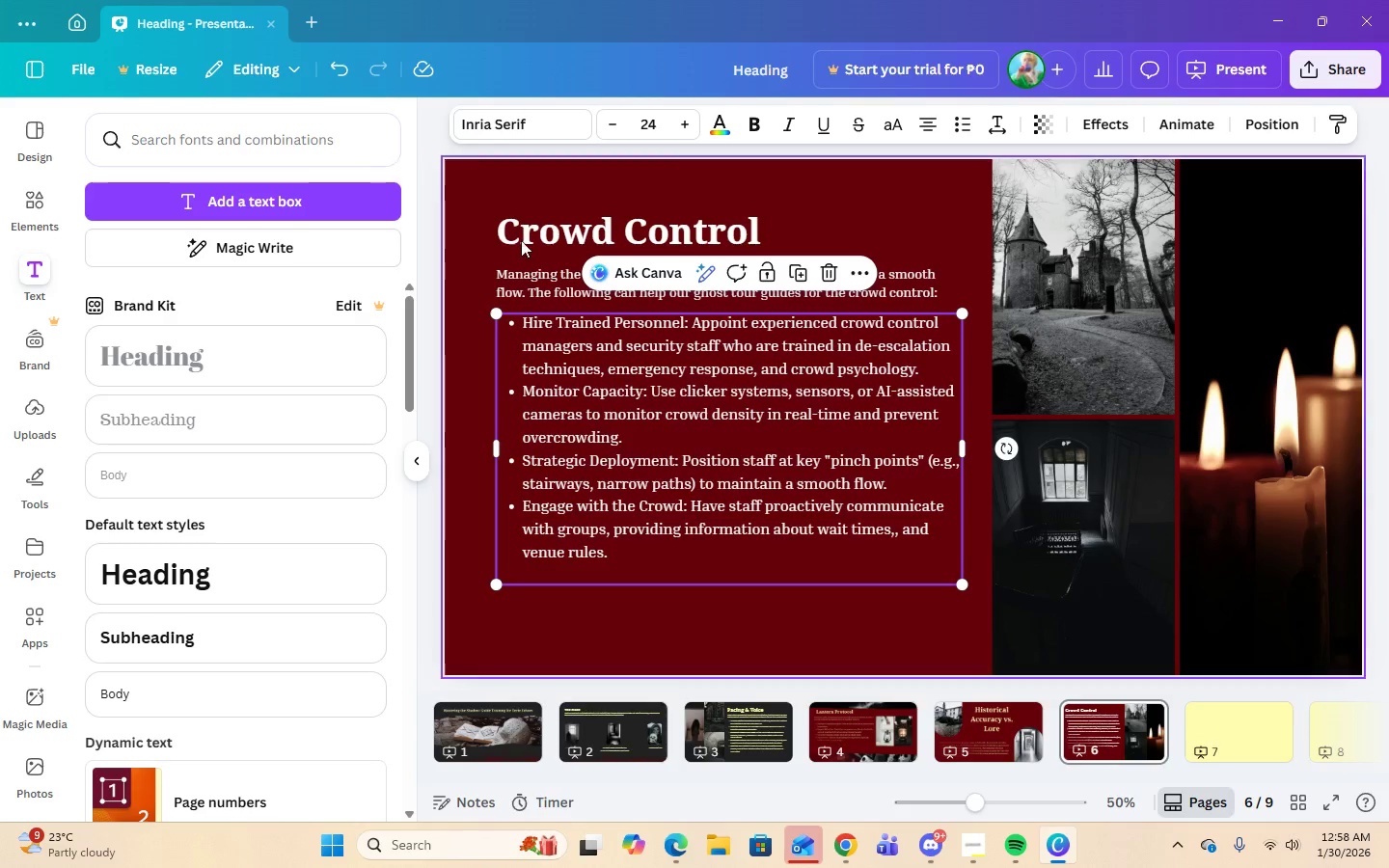 
left_click([854, 461])
 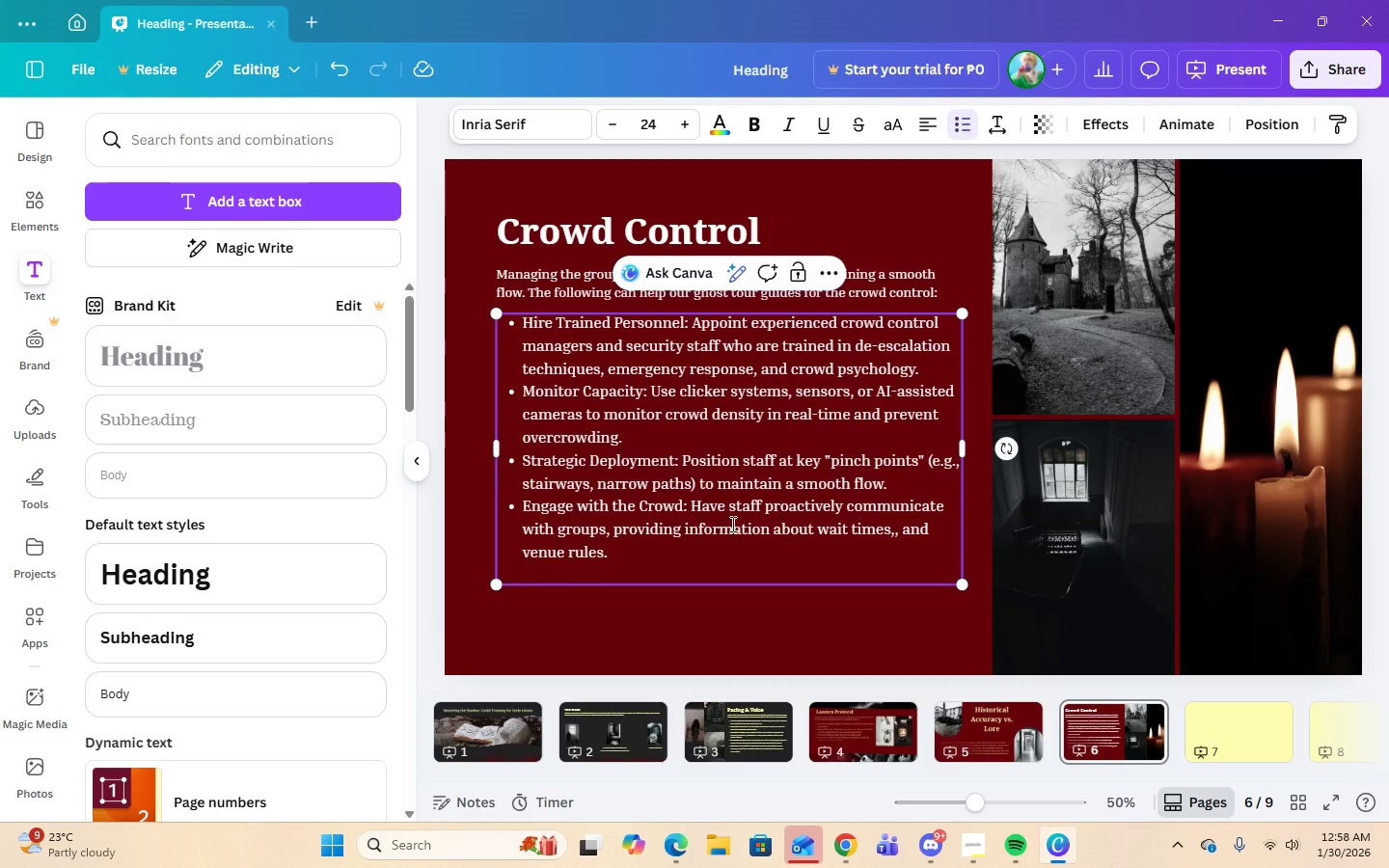 
left_click([706, 538])
 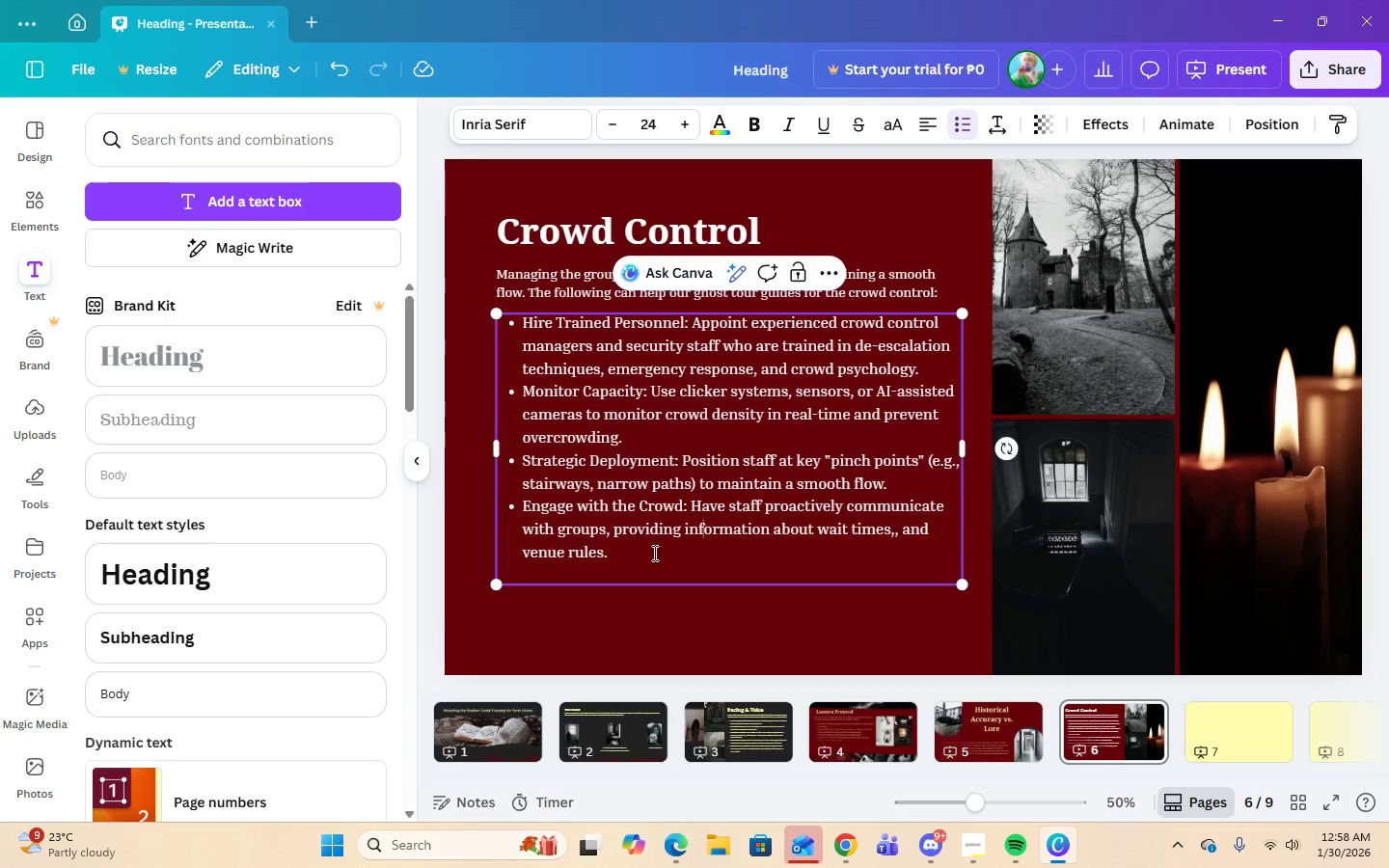 
left_click([648, 553])
 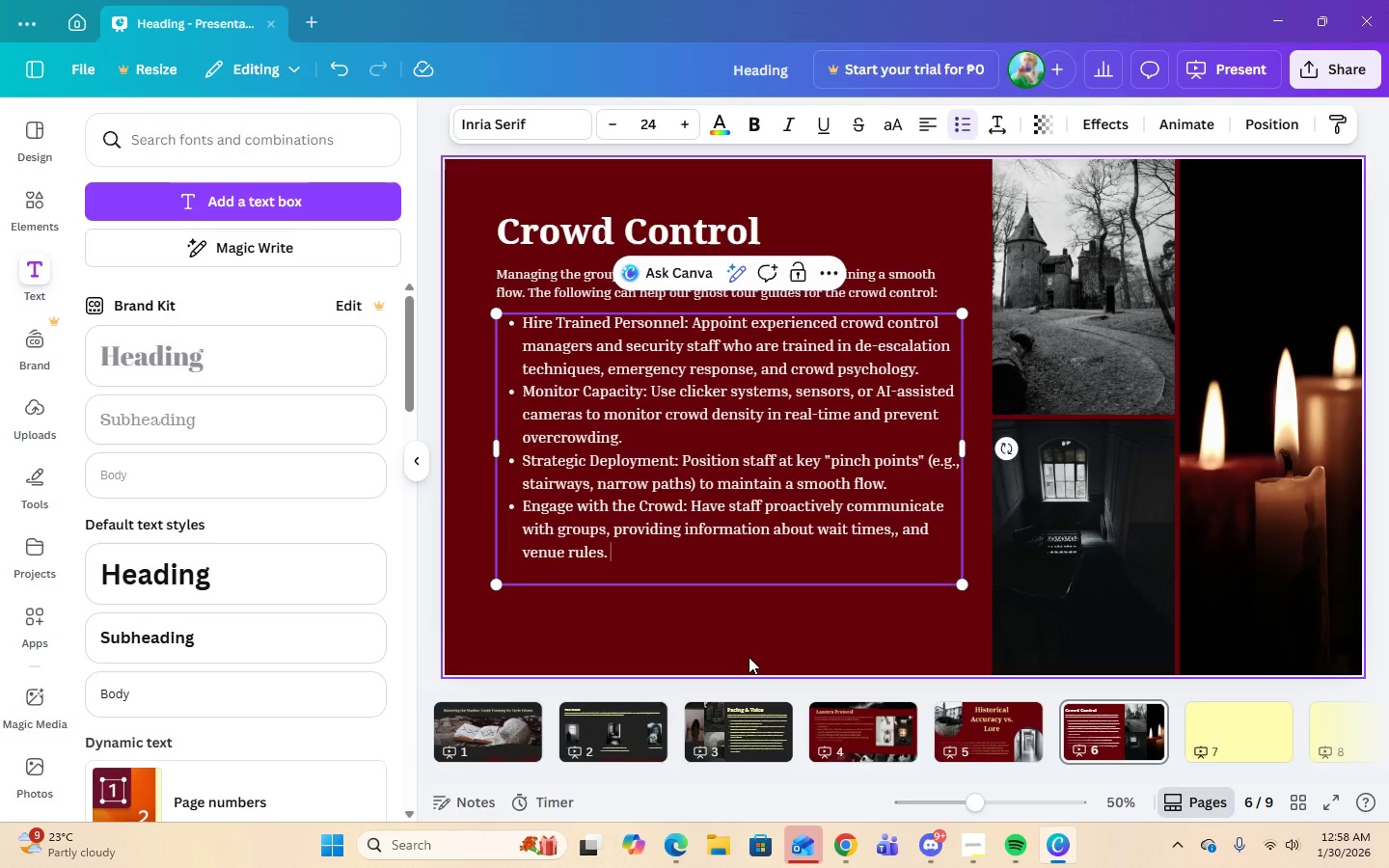 
left_click([746, 642])
 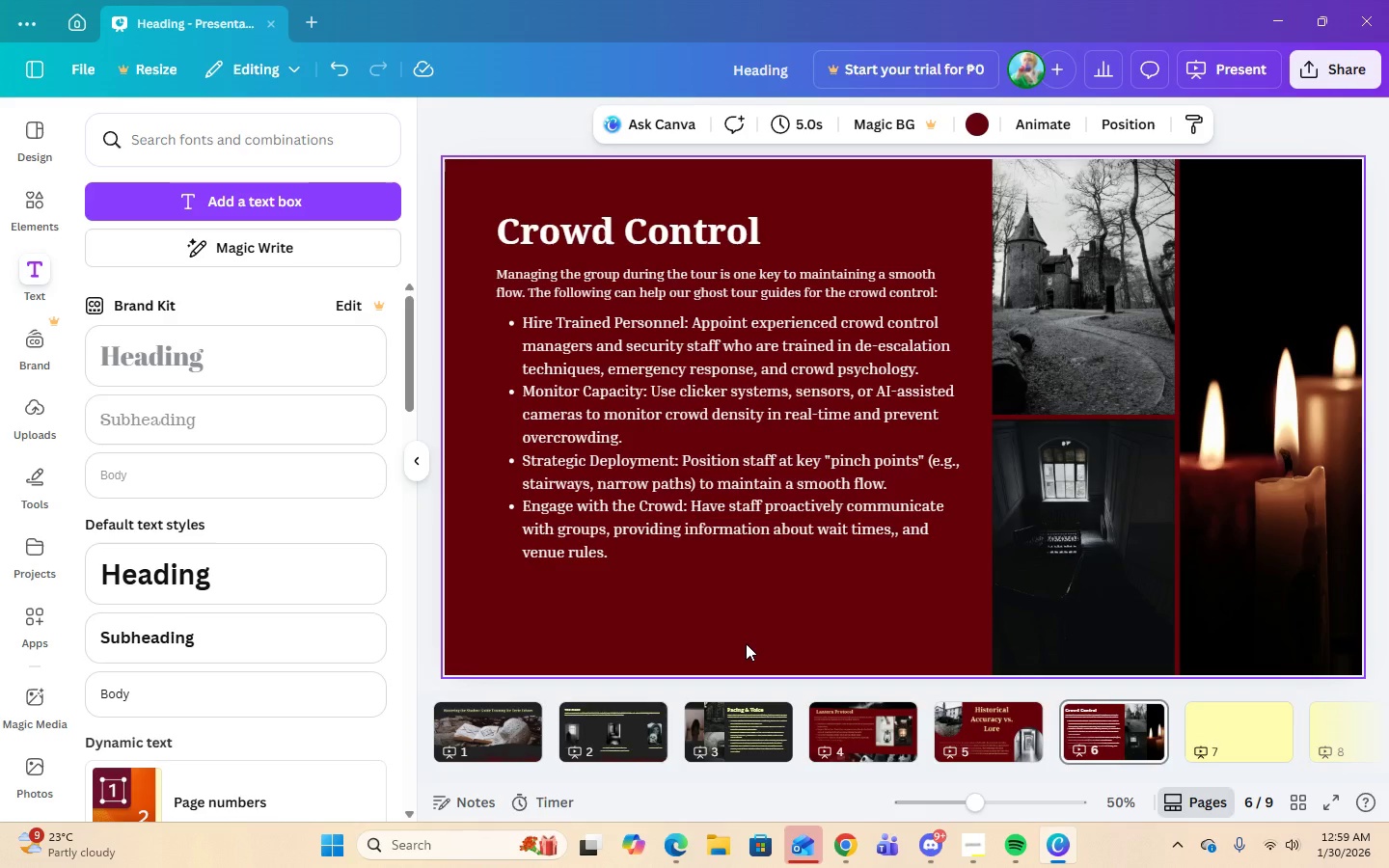 
wait(11.52)
 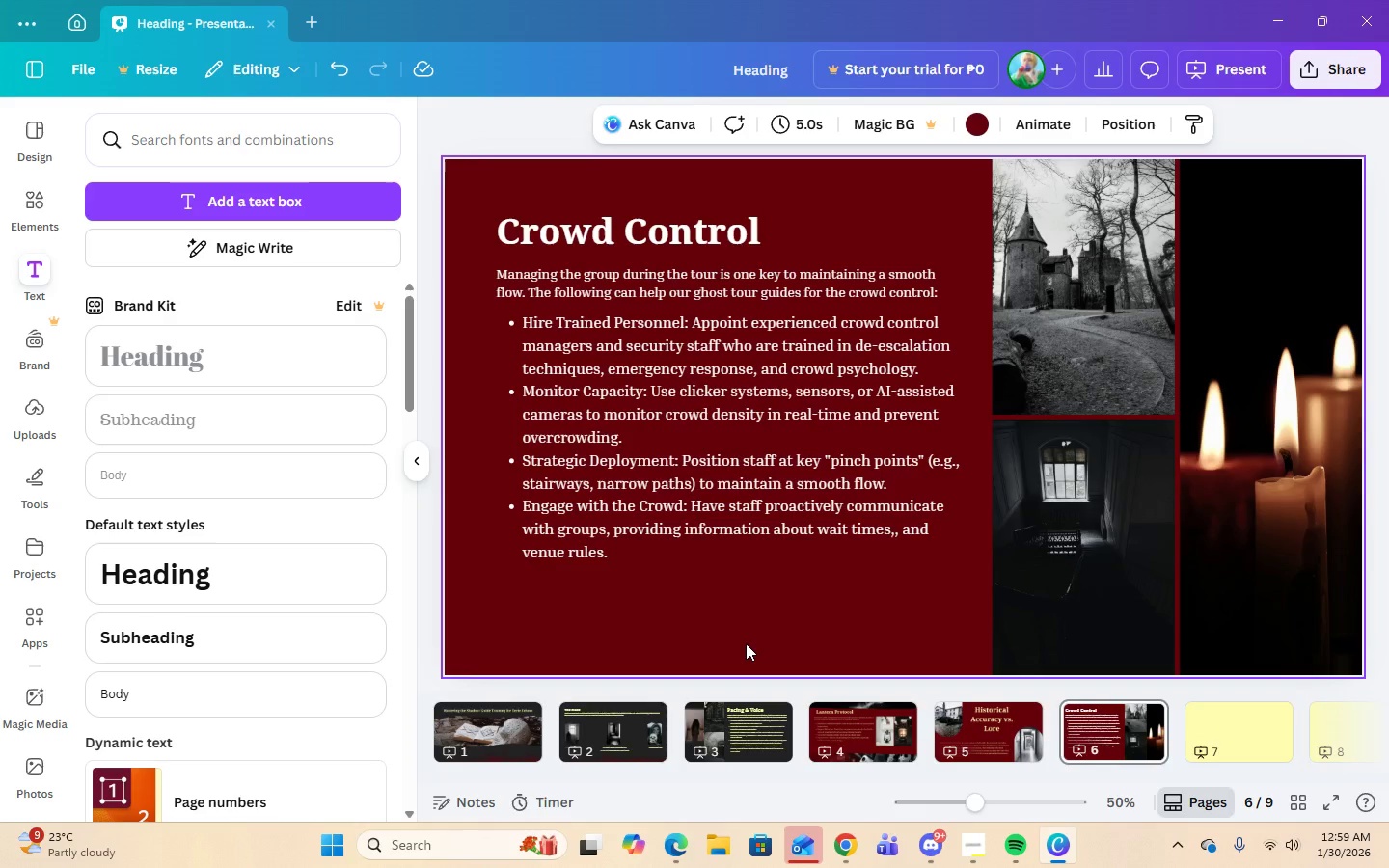 
scroll: coordinate [410, 636], scroll_direction: down, amount: 1.0
 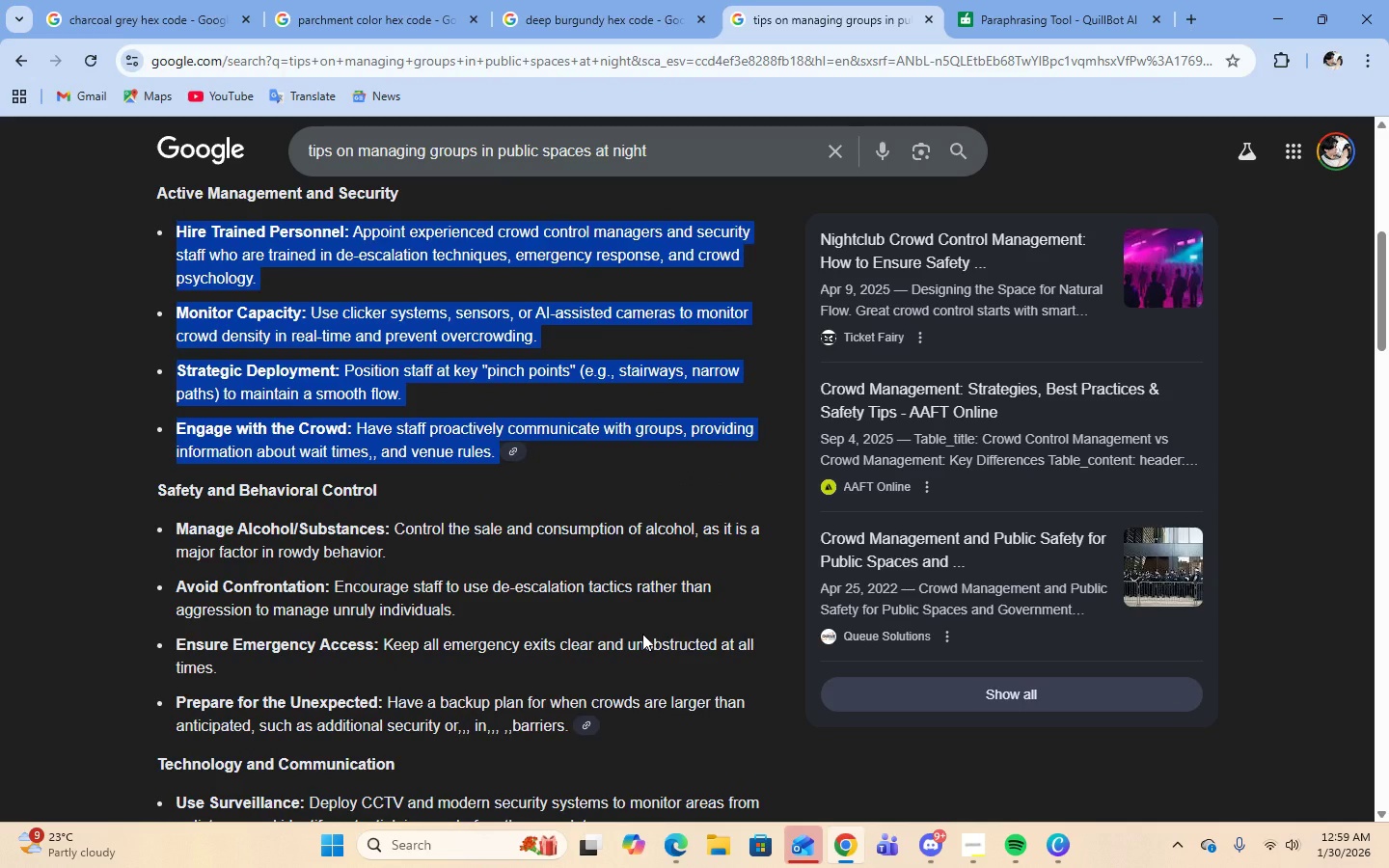 
wait(7.96)
 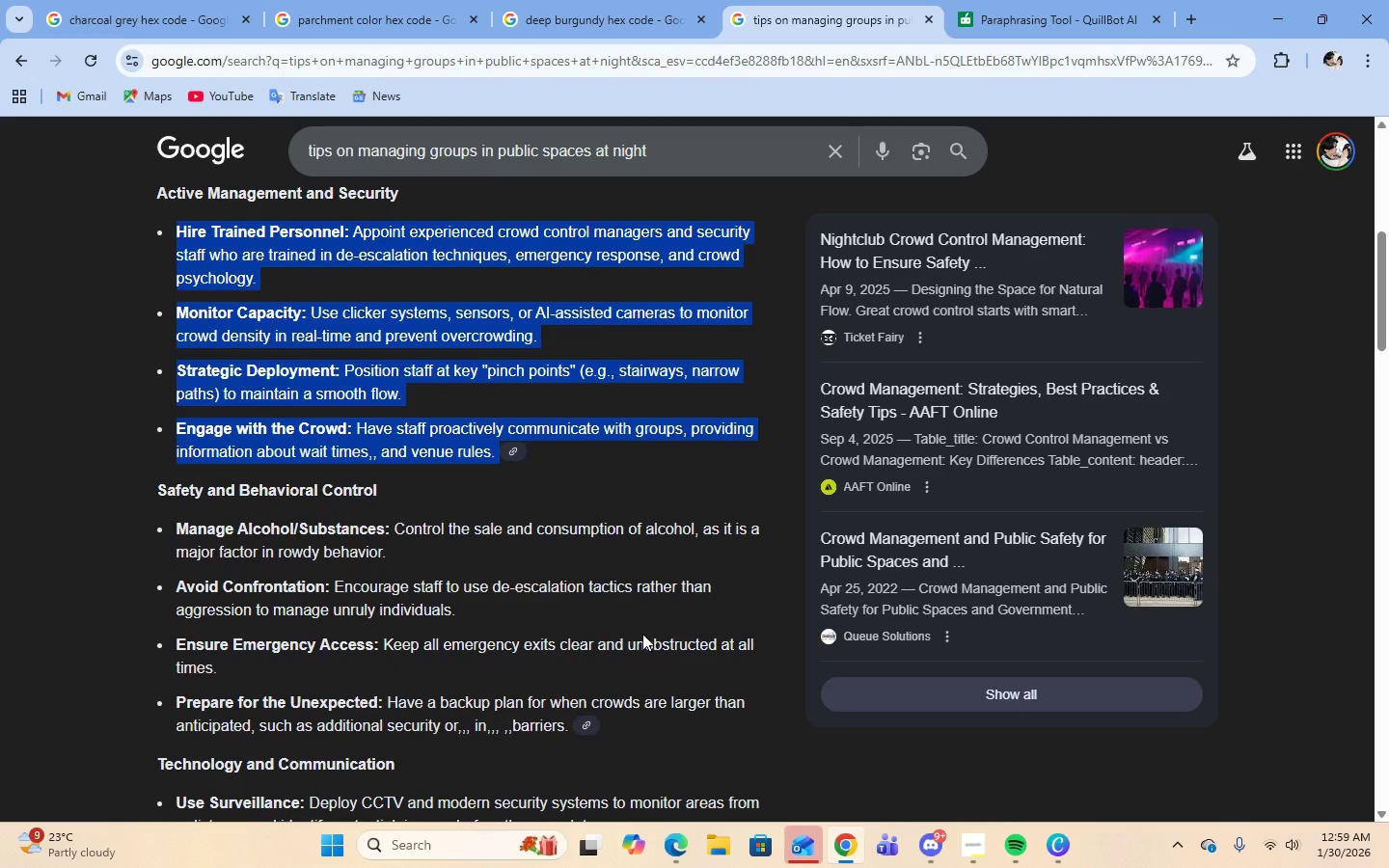 
left_click_drag(start_coordinate=[176, 587], to_coordinate=[235, 665])
 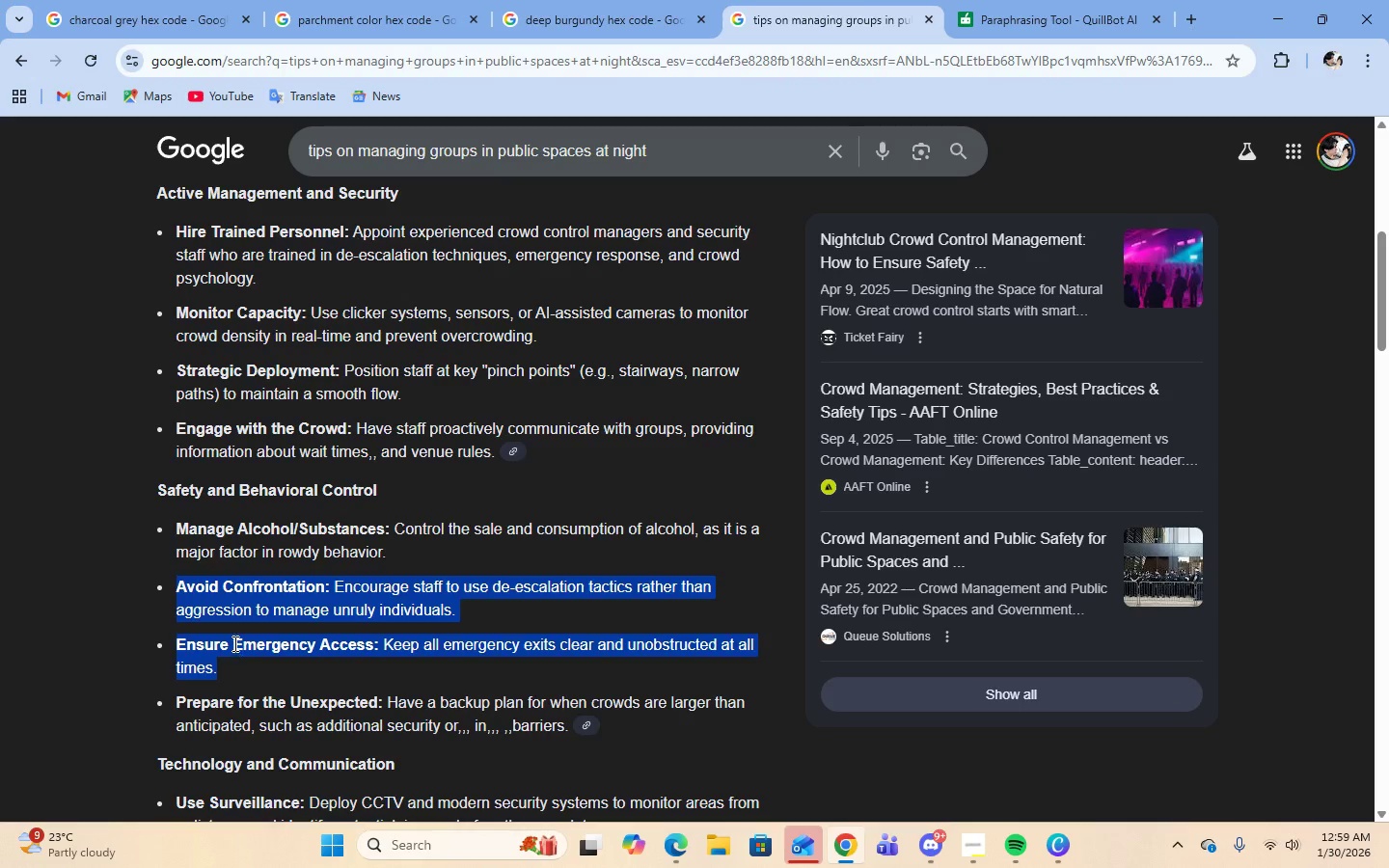 
right_click([233, 643])
 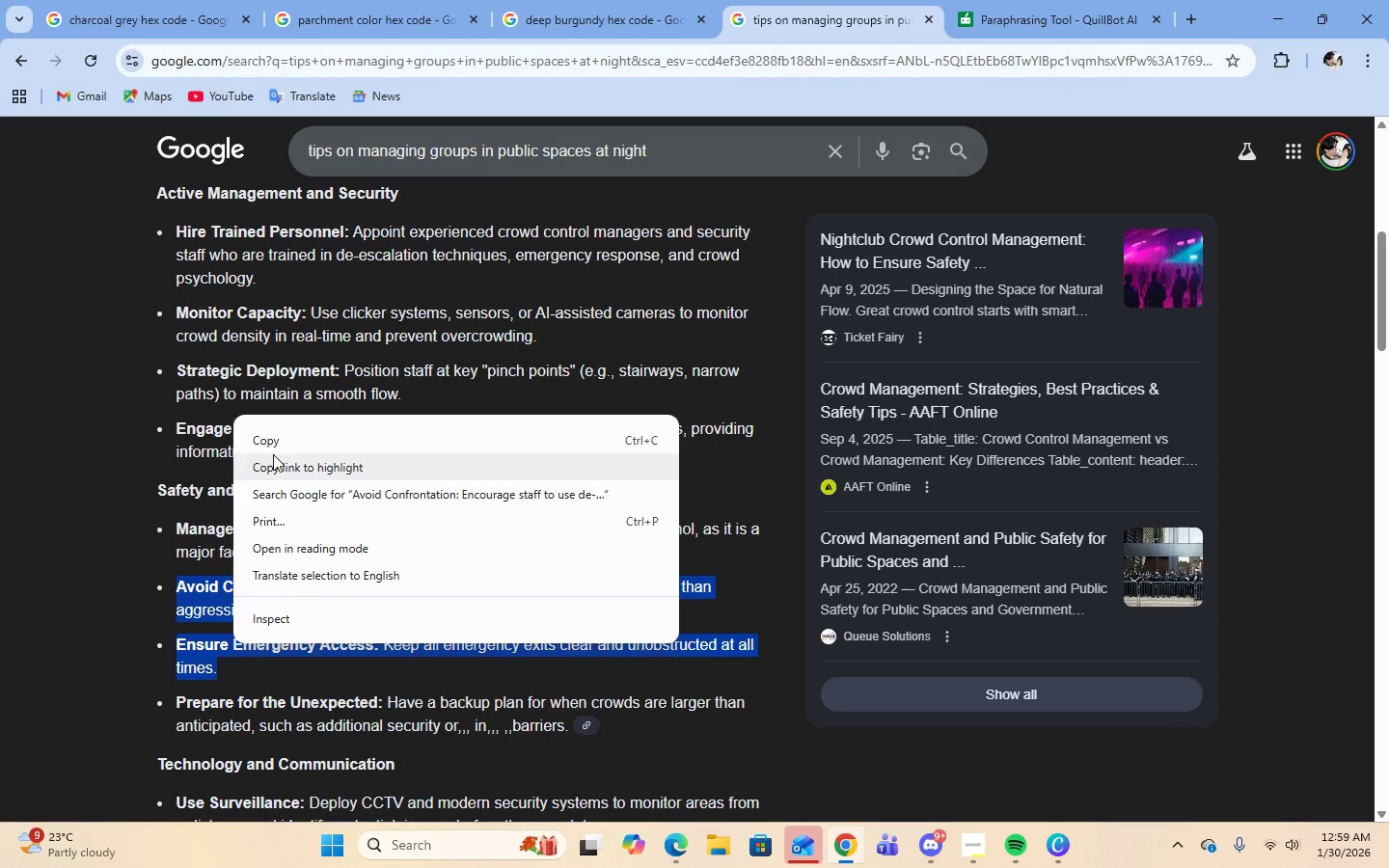 
left_click([273, 434])
 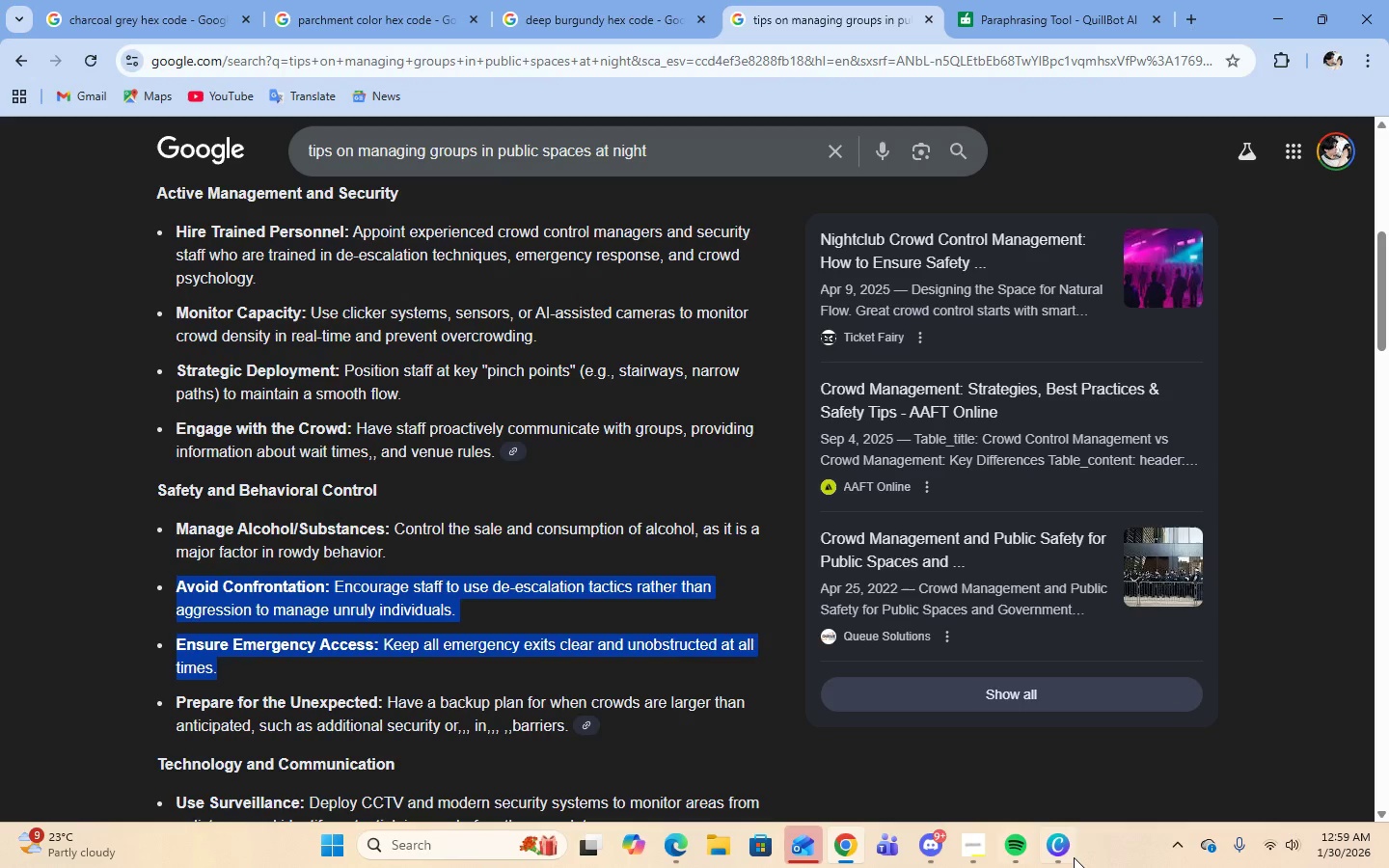 
left_click([1078, 857])
 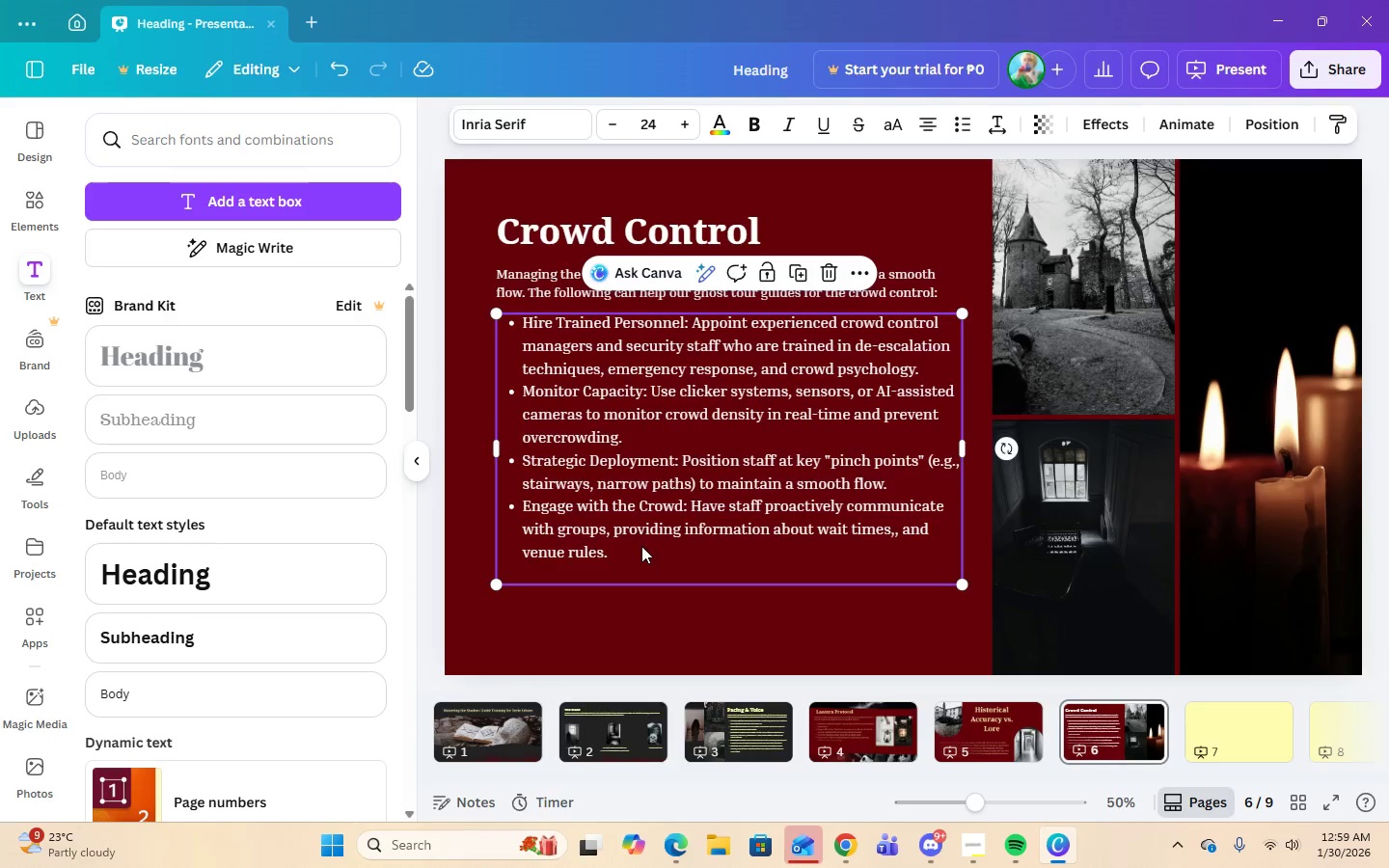 
double_click([622, 554])
 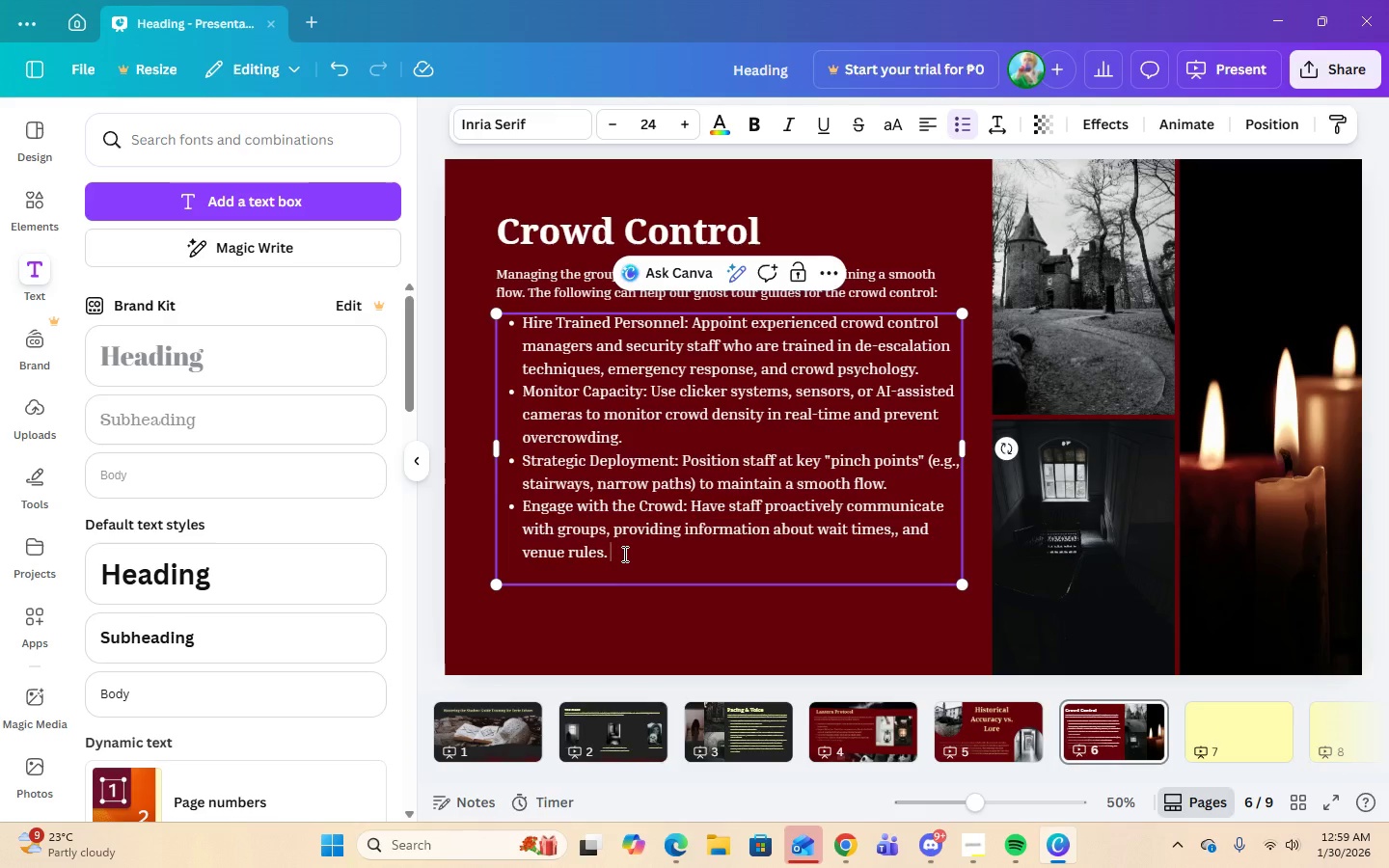 
key(Enter)
 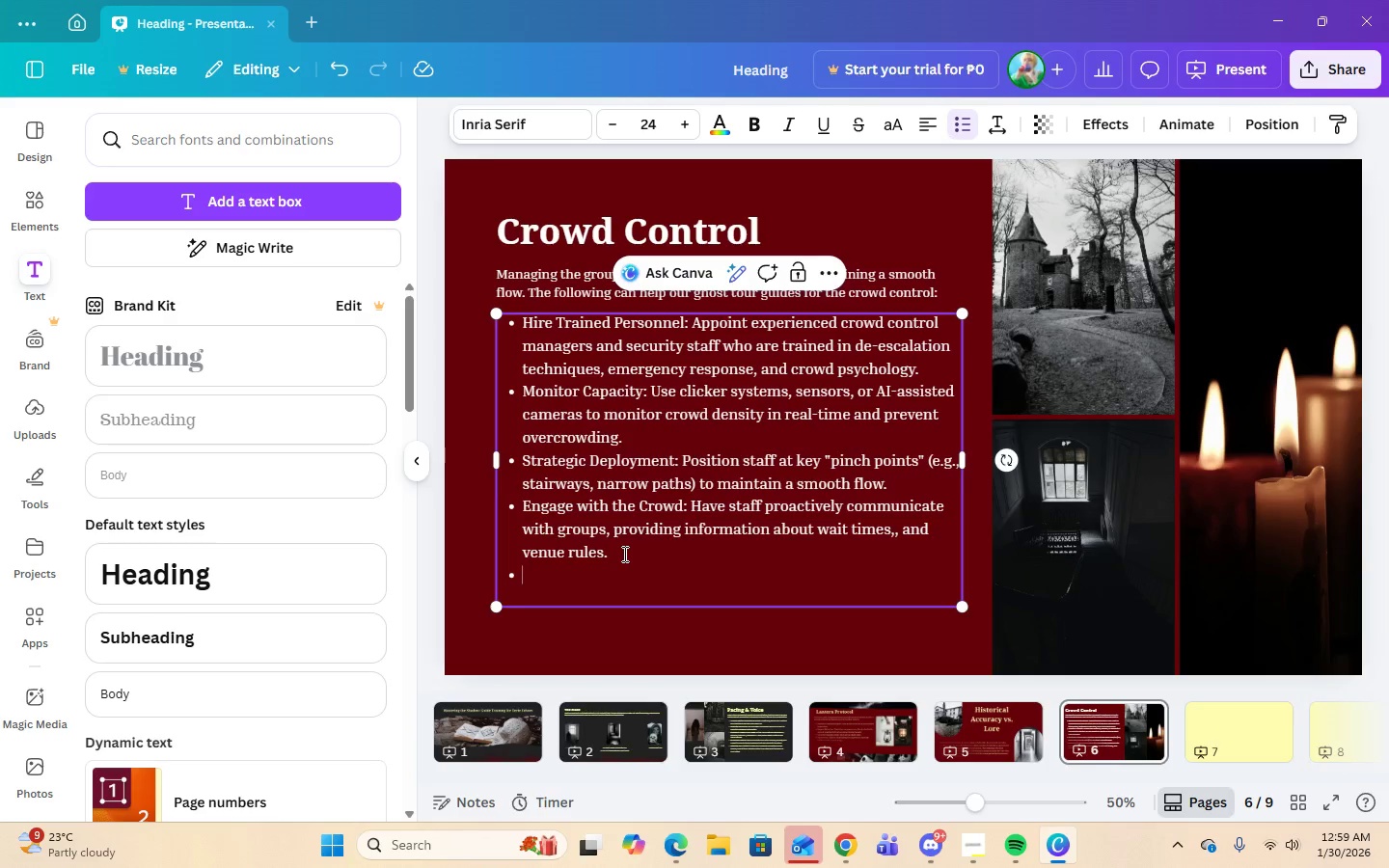 
key(Control+V)
 